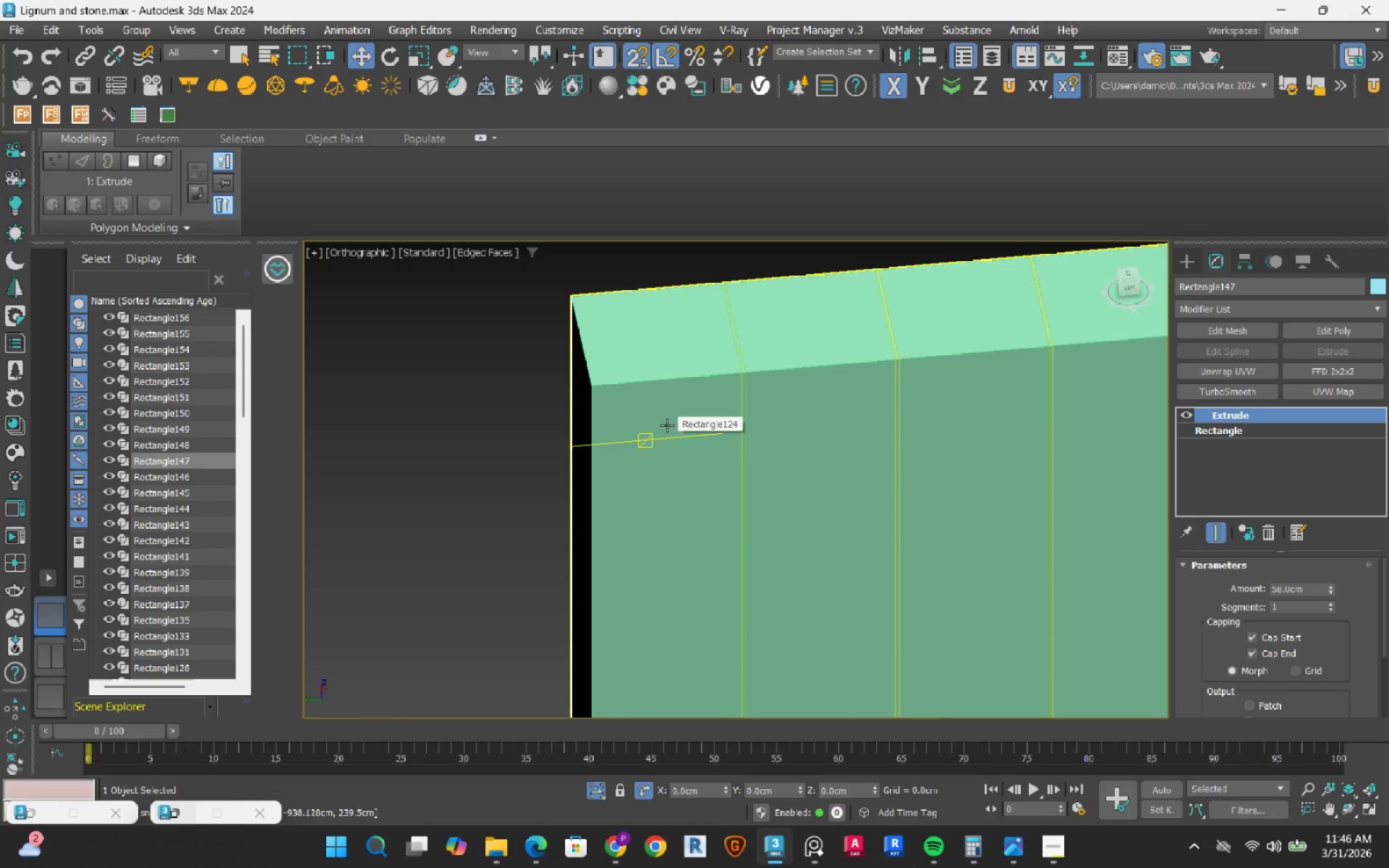 
scroll: coordinate [667, 425], scroll_direction: down, amount: 2.0
 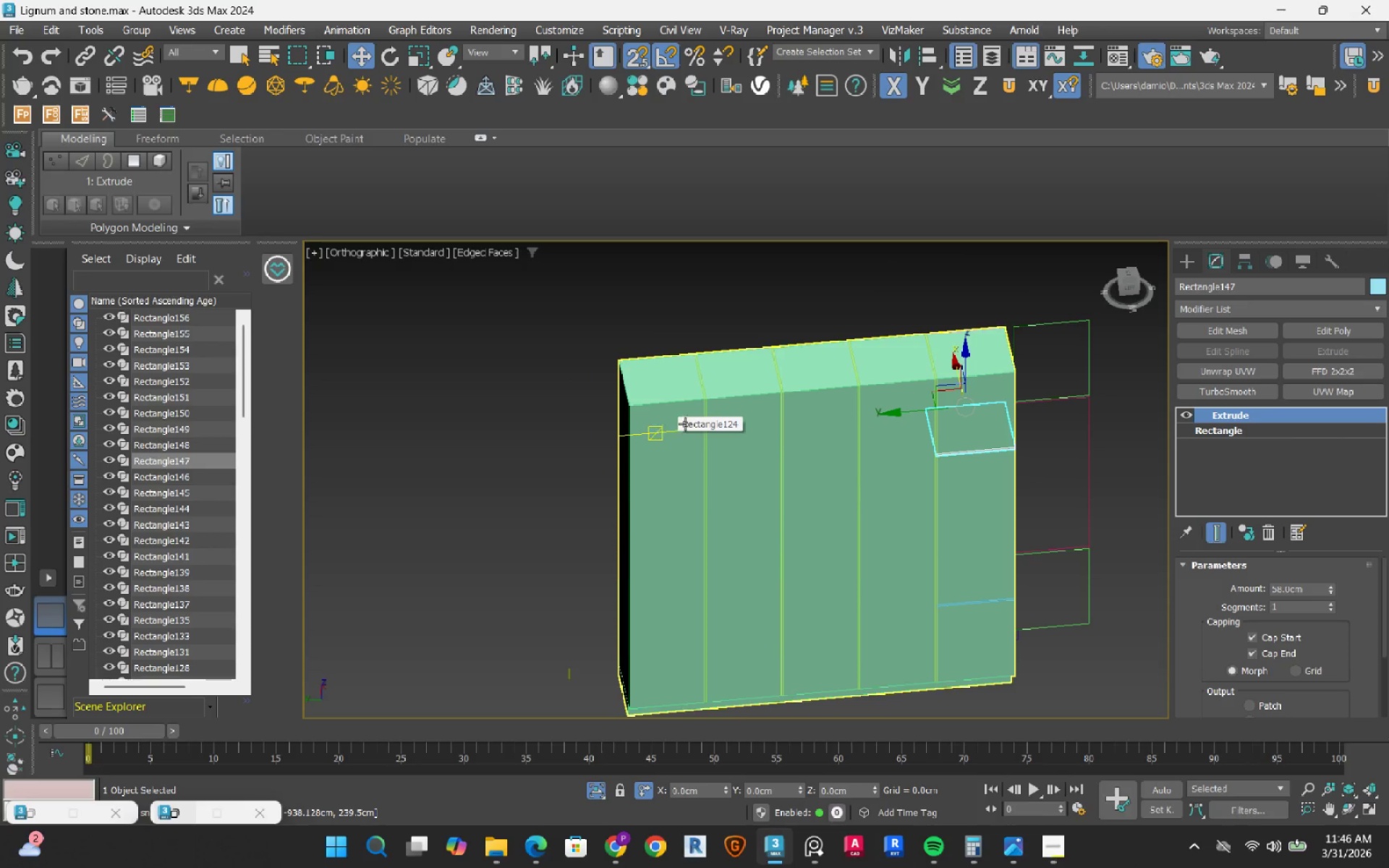 
left_click([915, 277])
 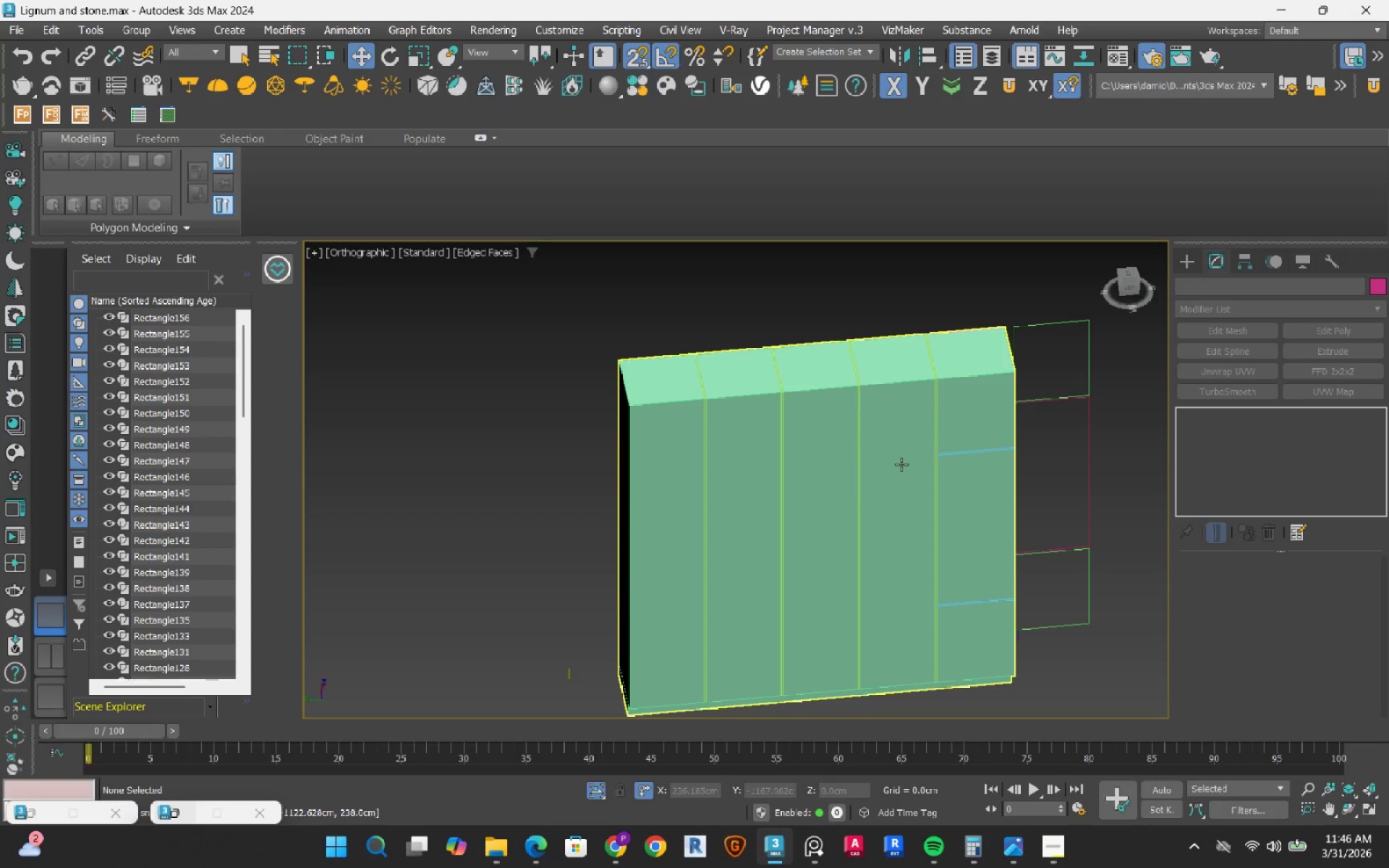 
left_click([901, 464])
 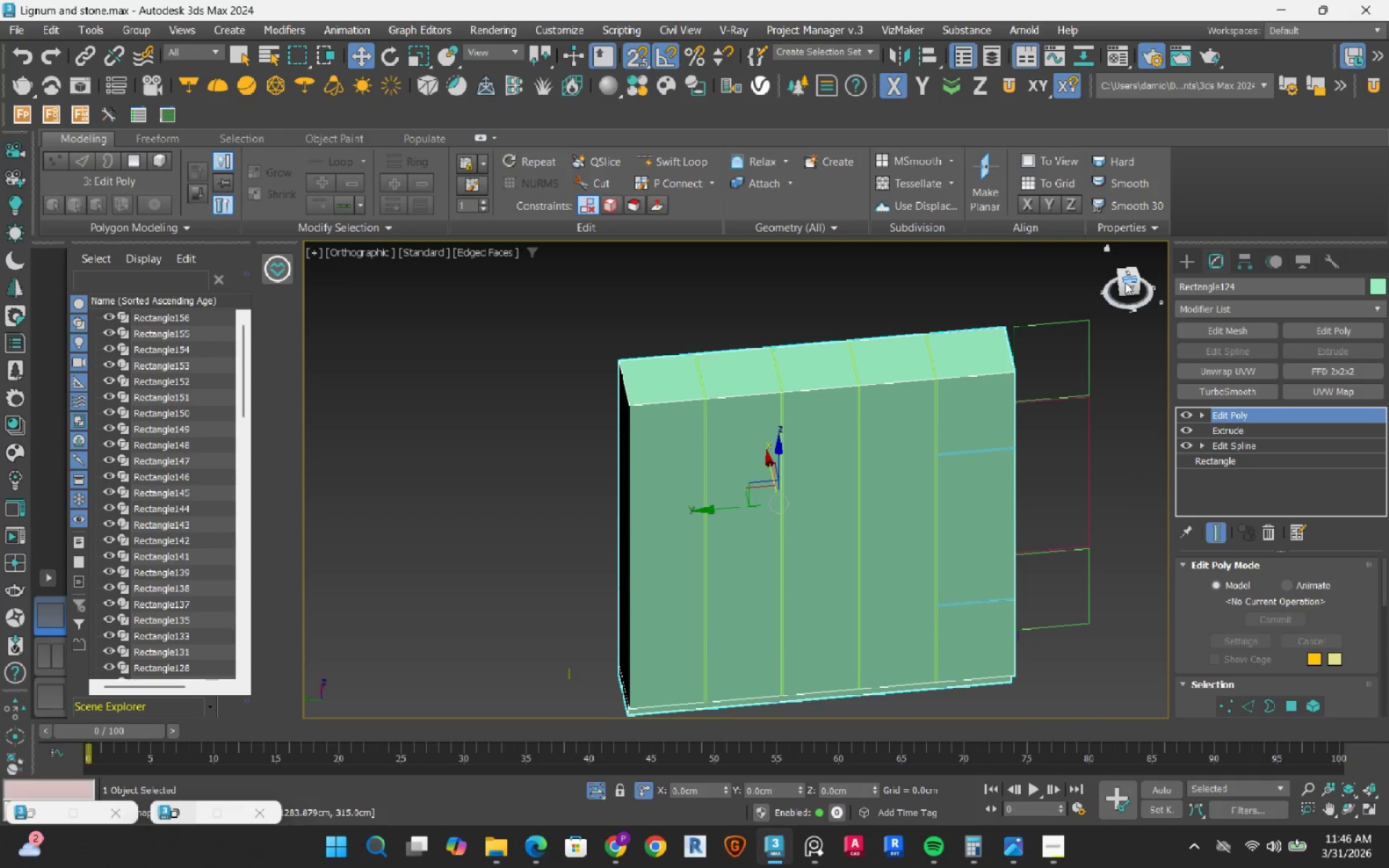 
left_click([1127, 286])
 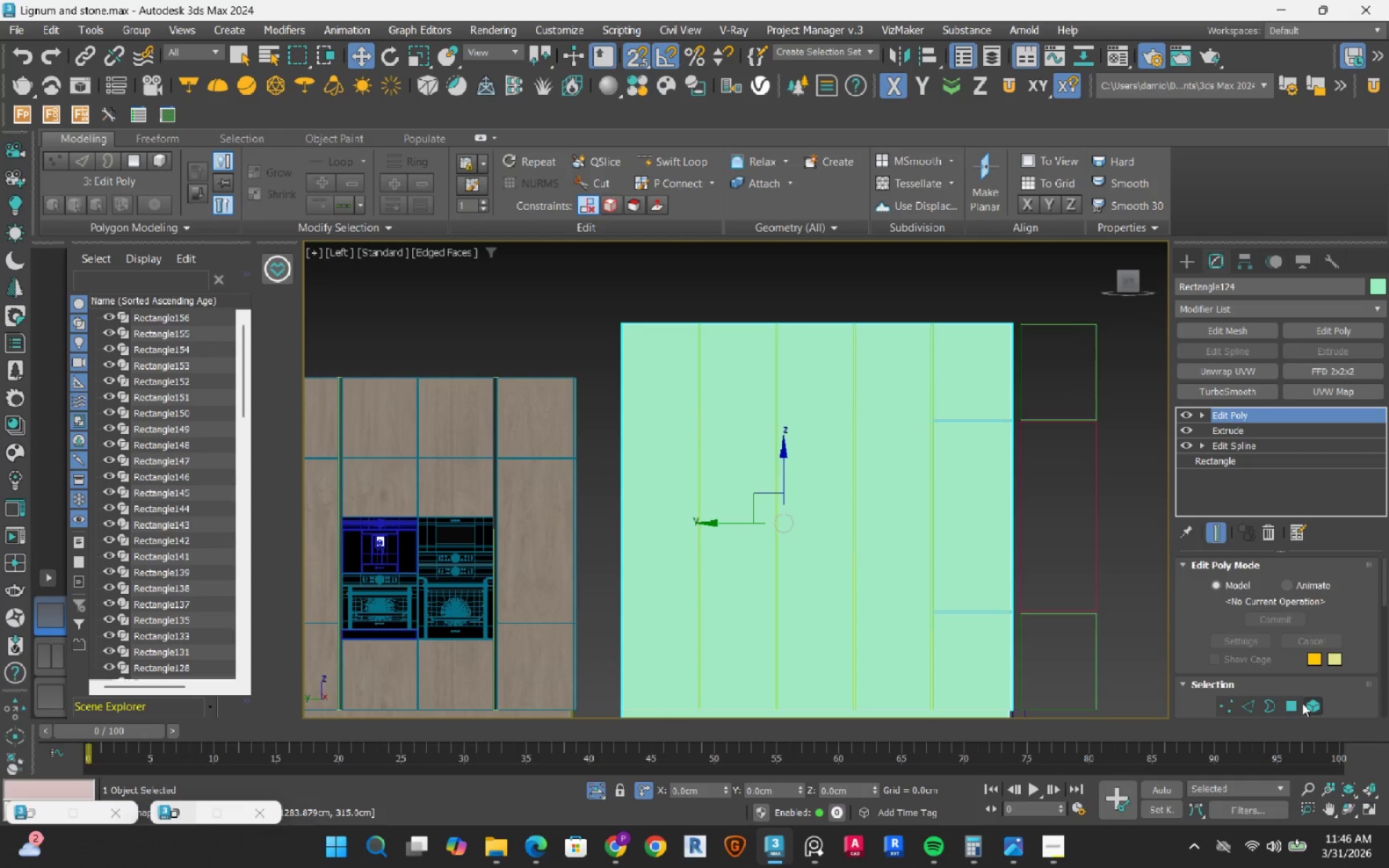 
left_click([1298, 706])
 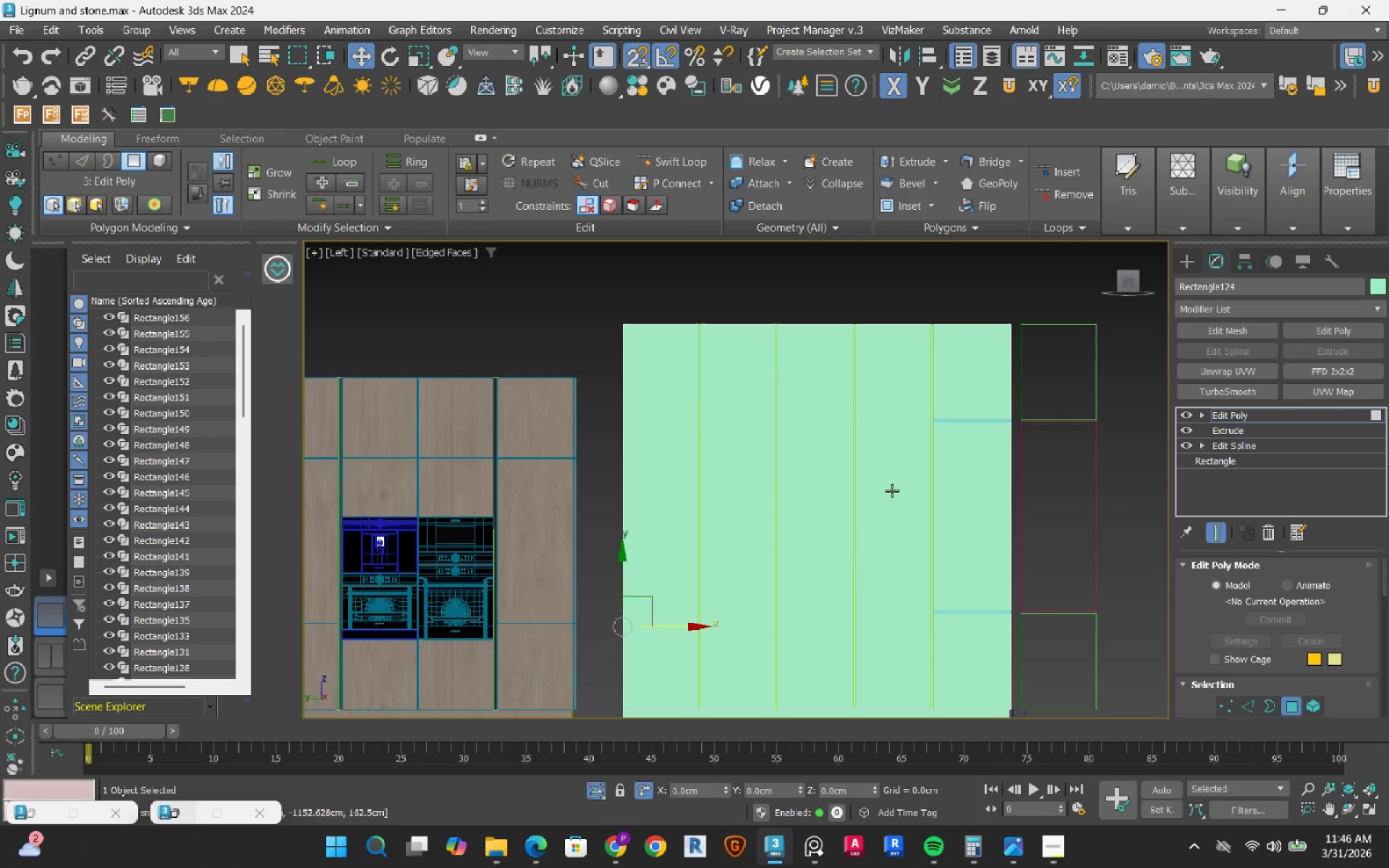 
left_click([892, 490])
 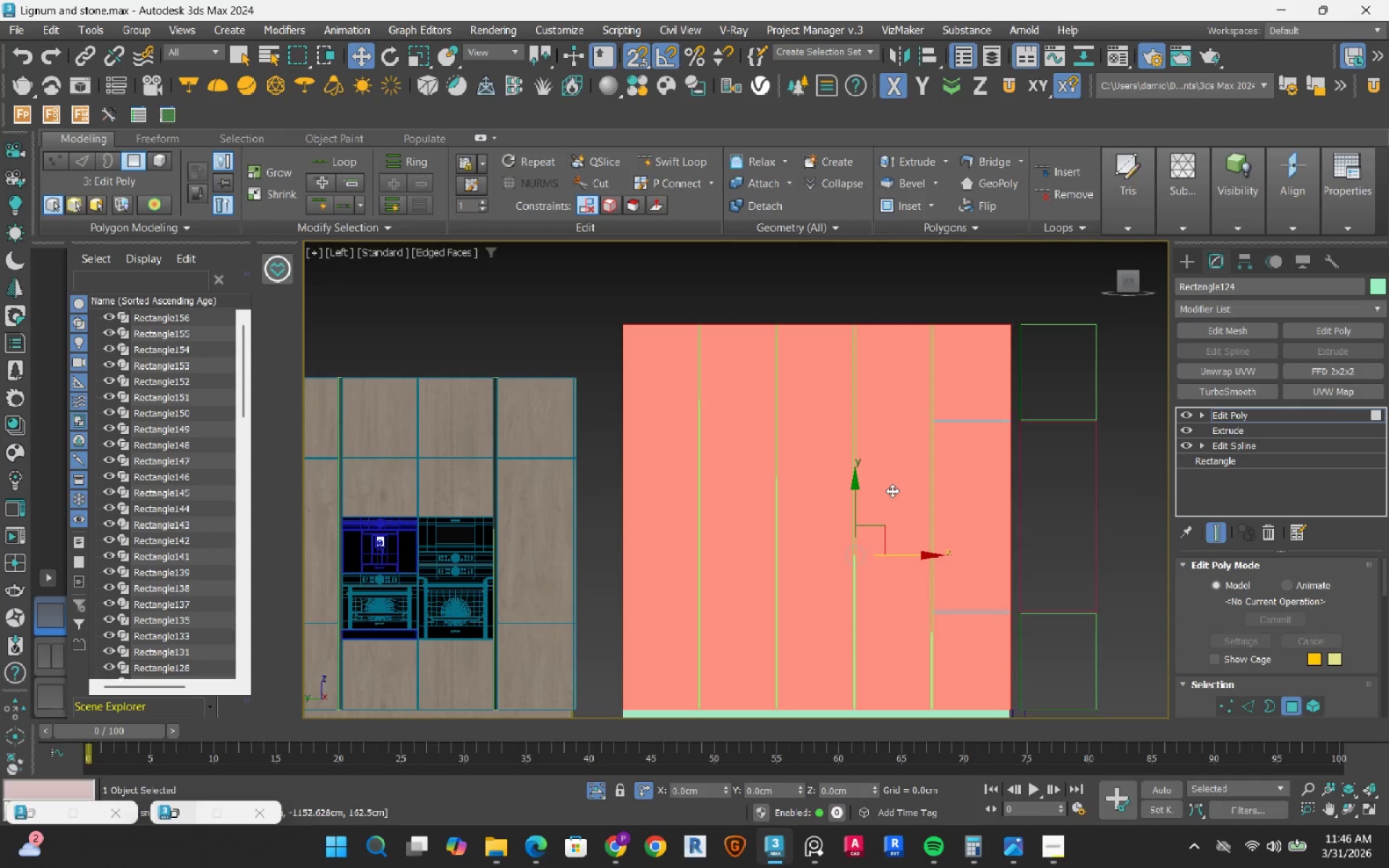 
right_click([892, 490])
 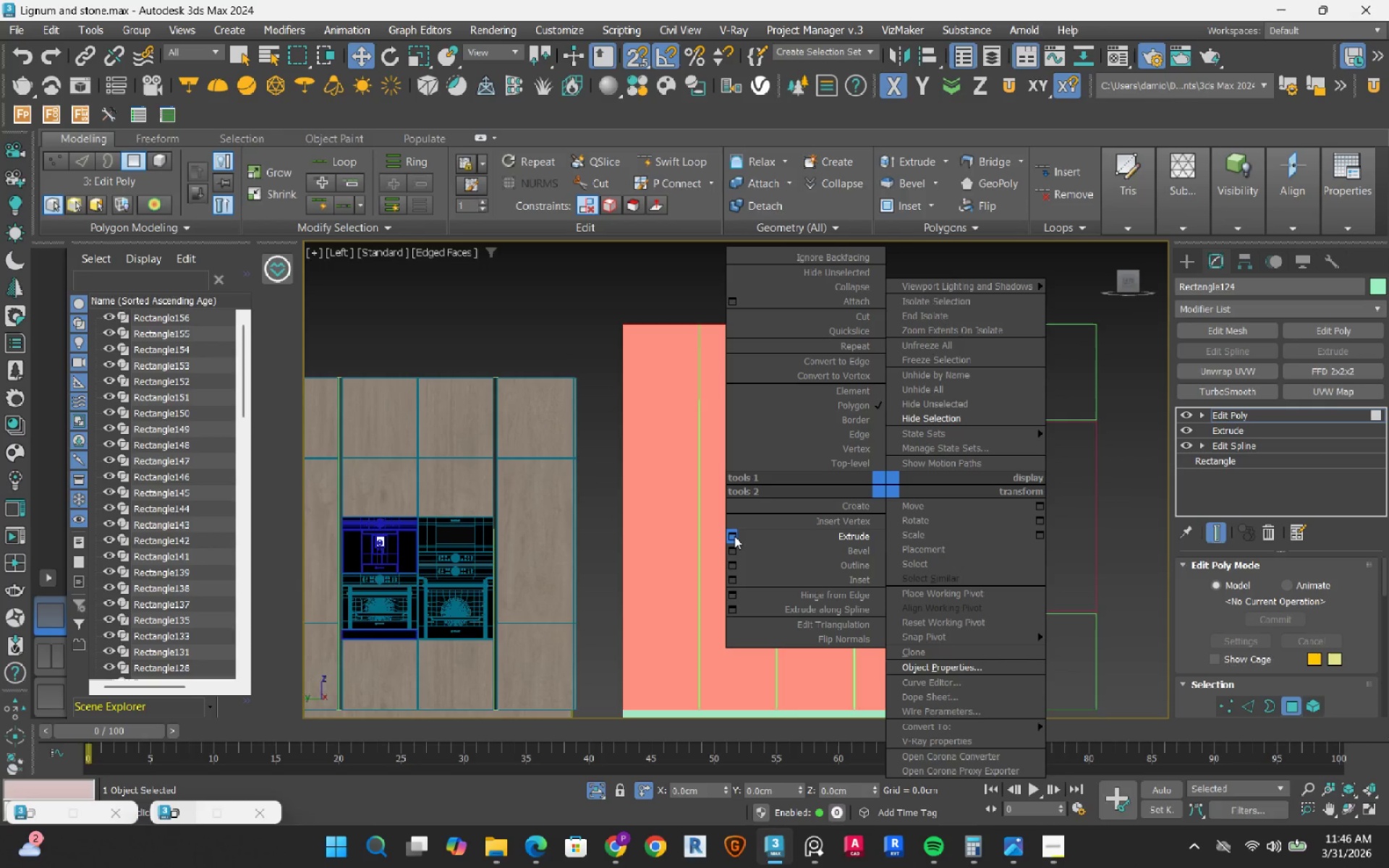 
left_click([736, 579])
 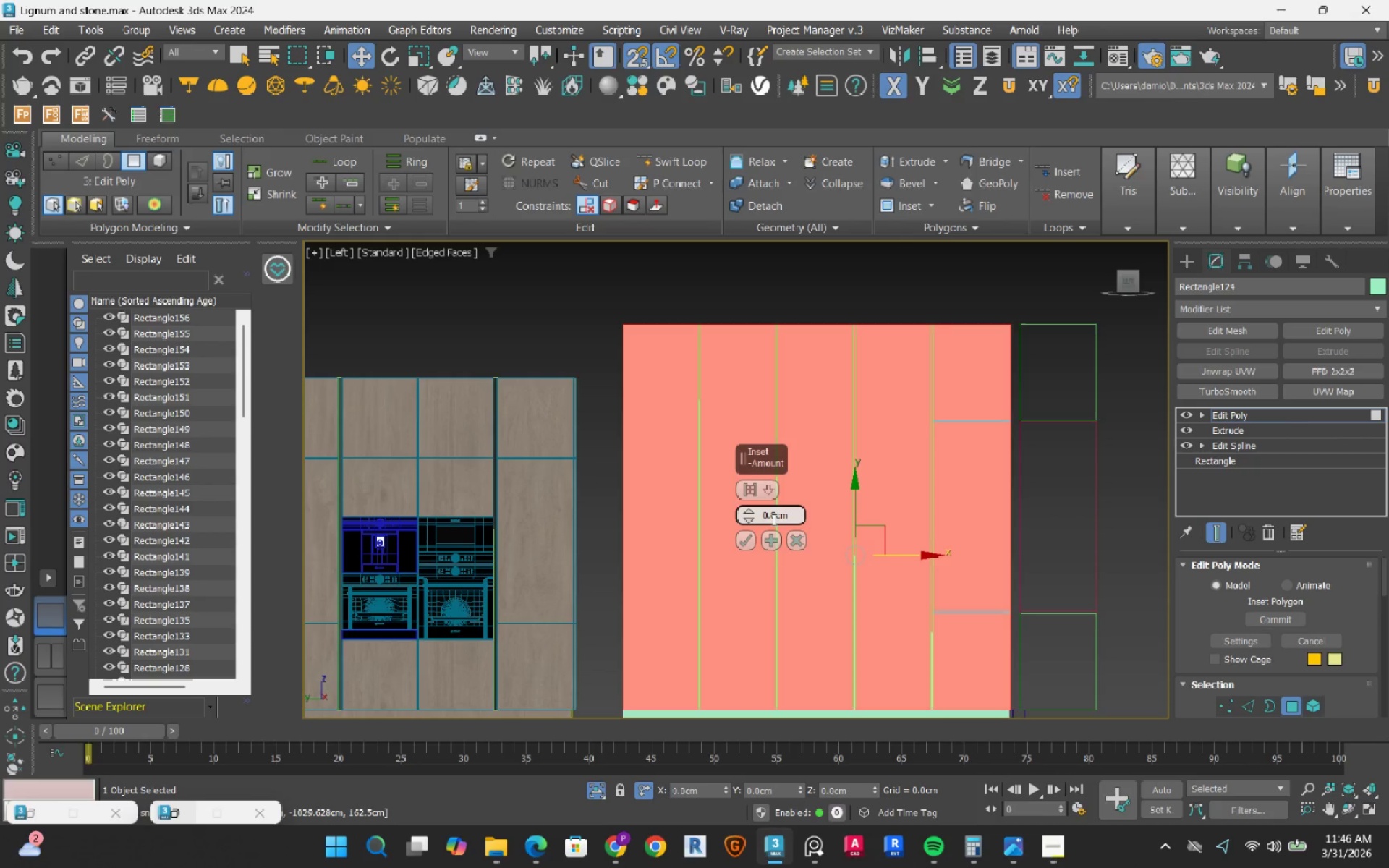 
double_click([773, 519])
 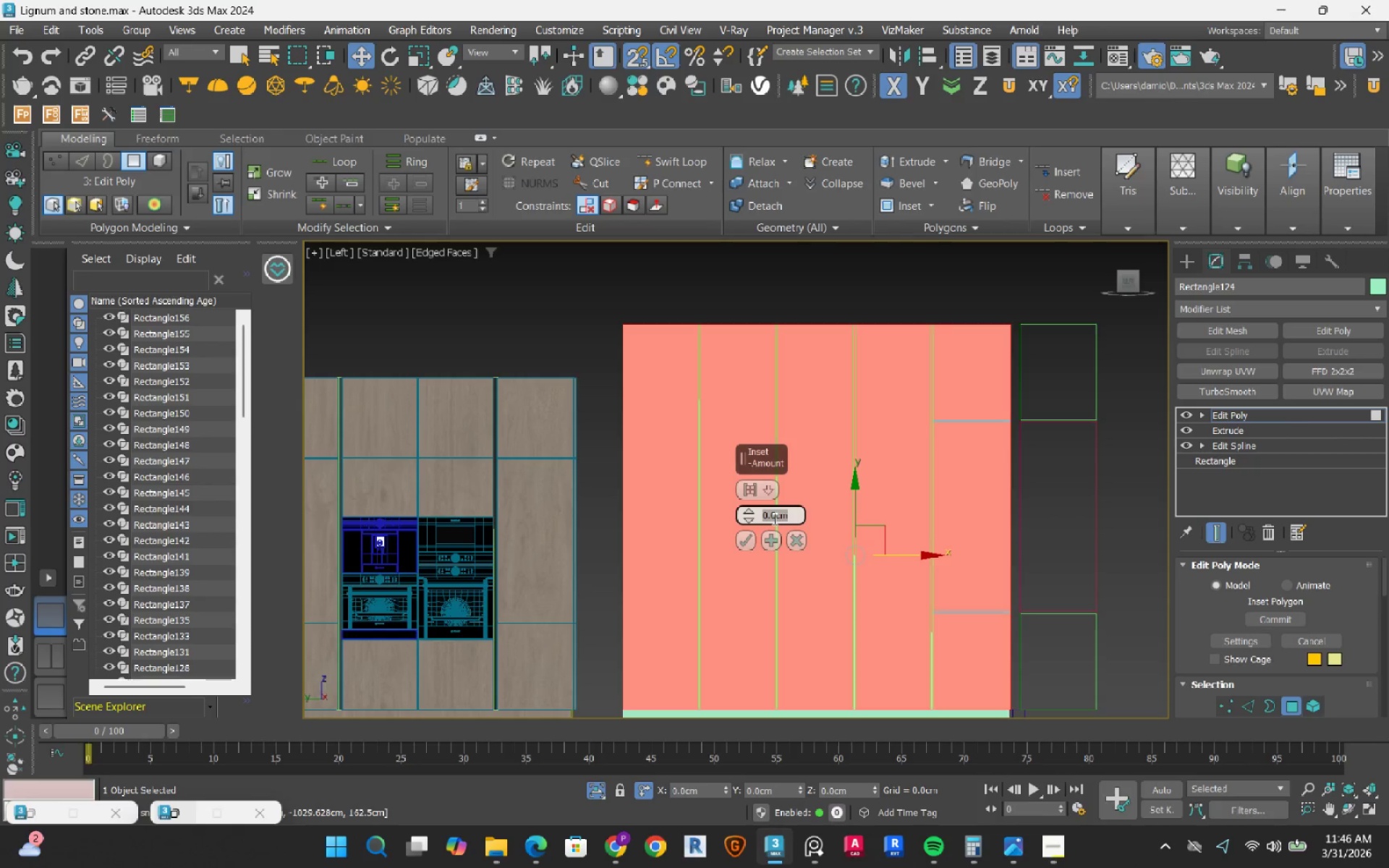 
key(Numpad3)
 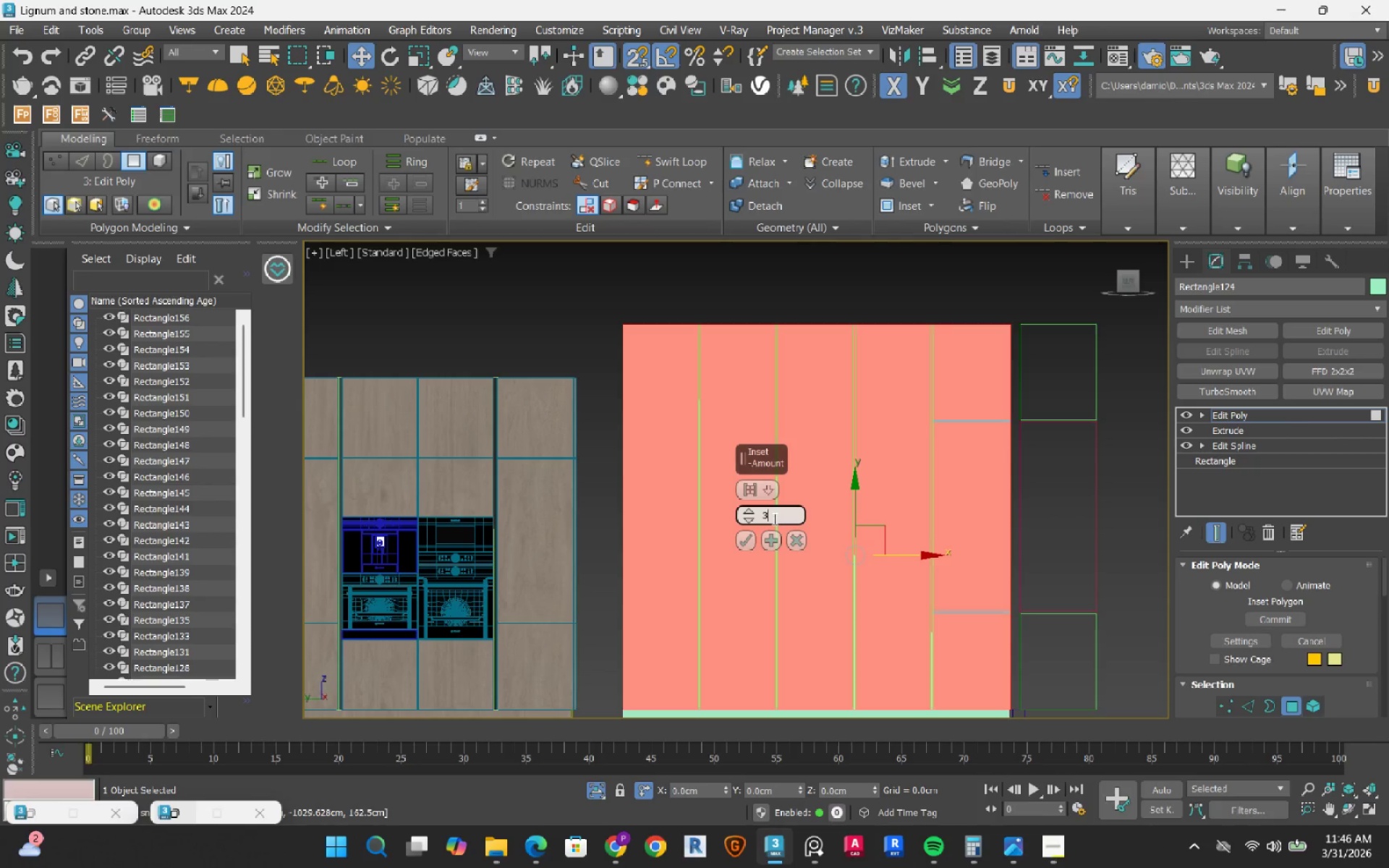 
key(NumpadEnter)
 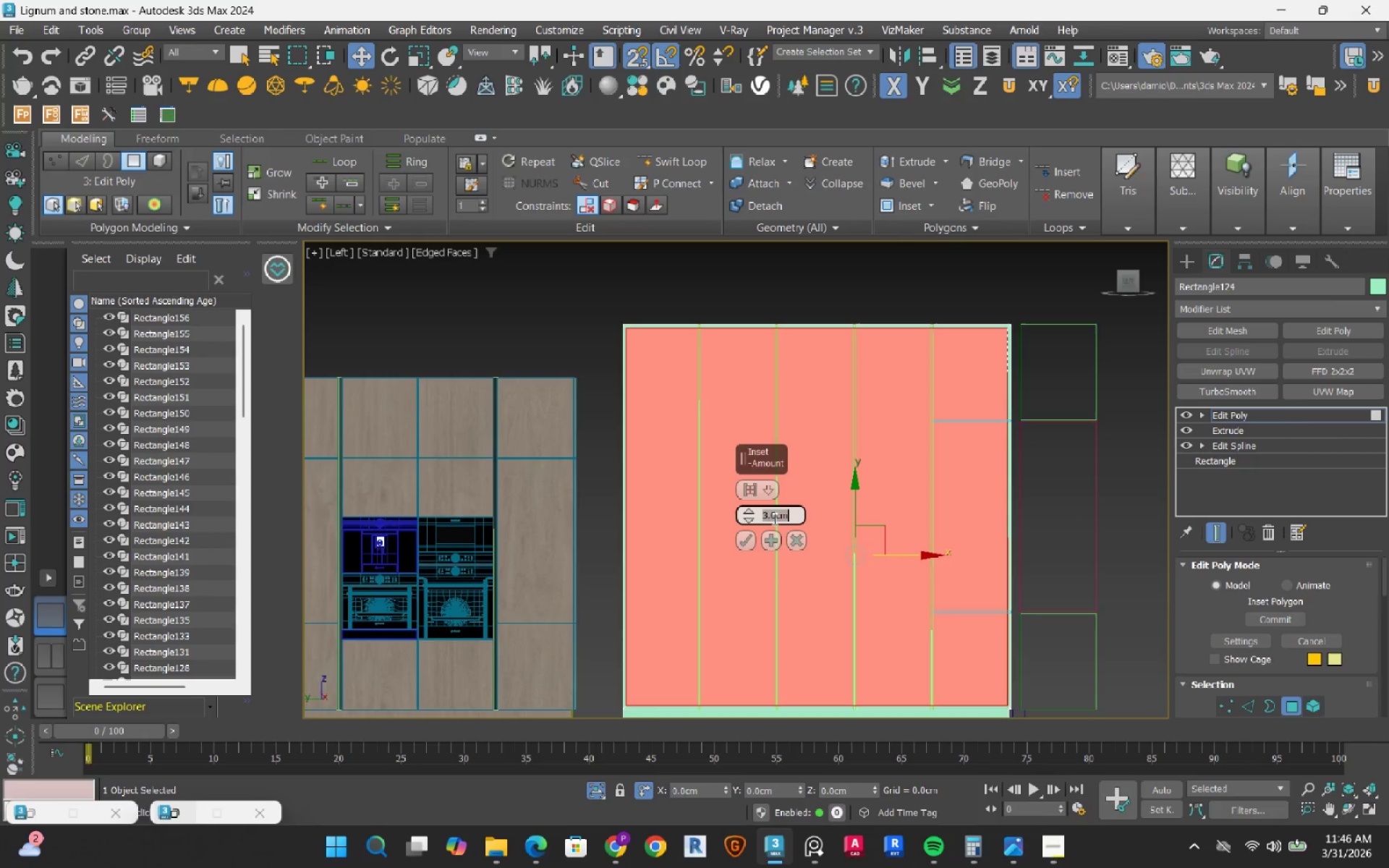 
wait(5.11)
 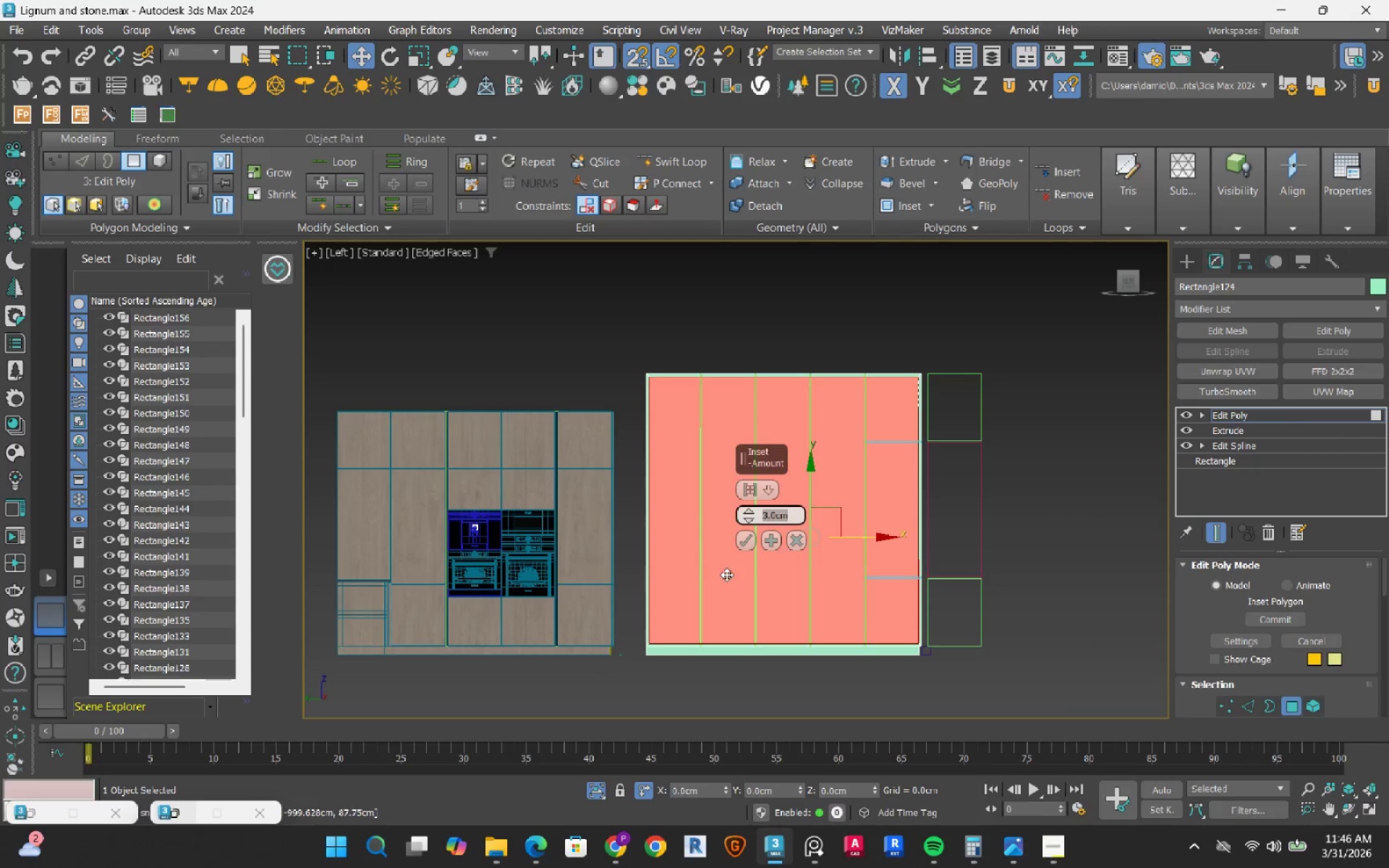 
hold_key(key=AltLeft, duration=0.71)
 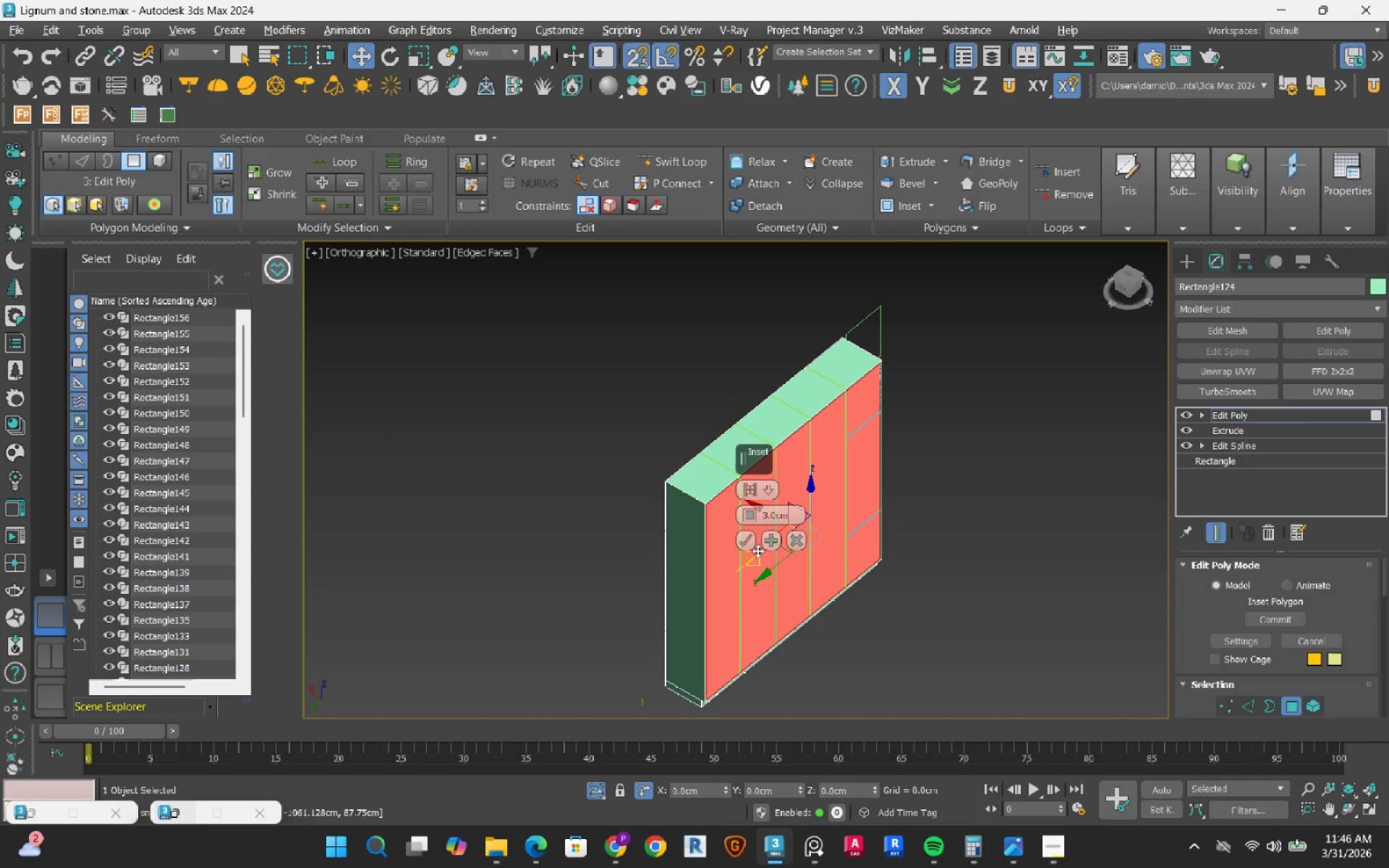 
scroll: coordinate [704, 493], scroll_direction: down, amount: 1.0
 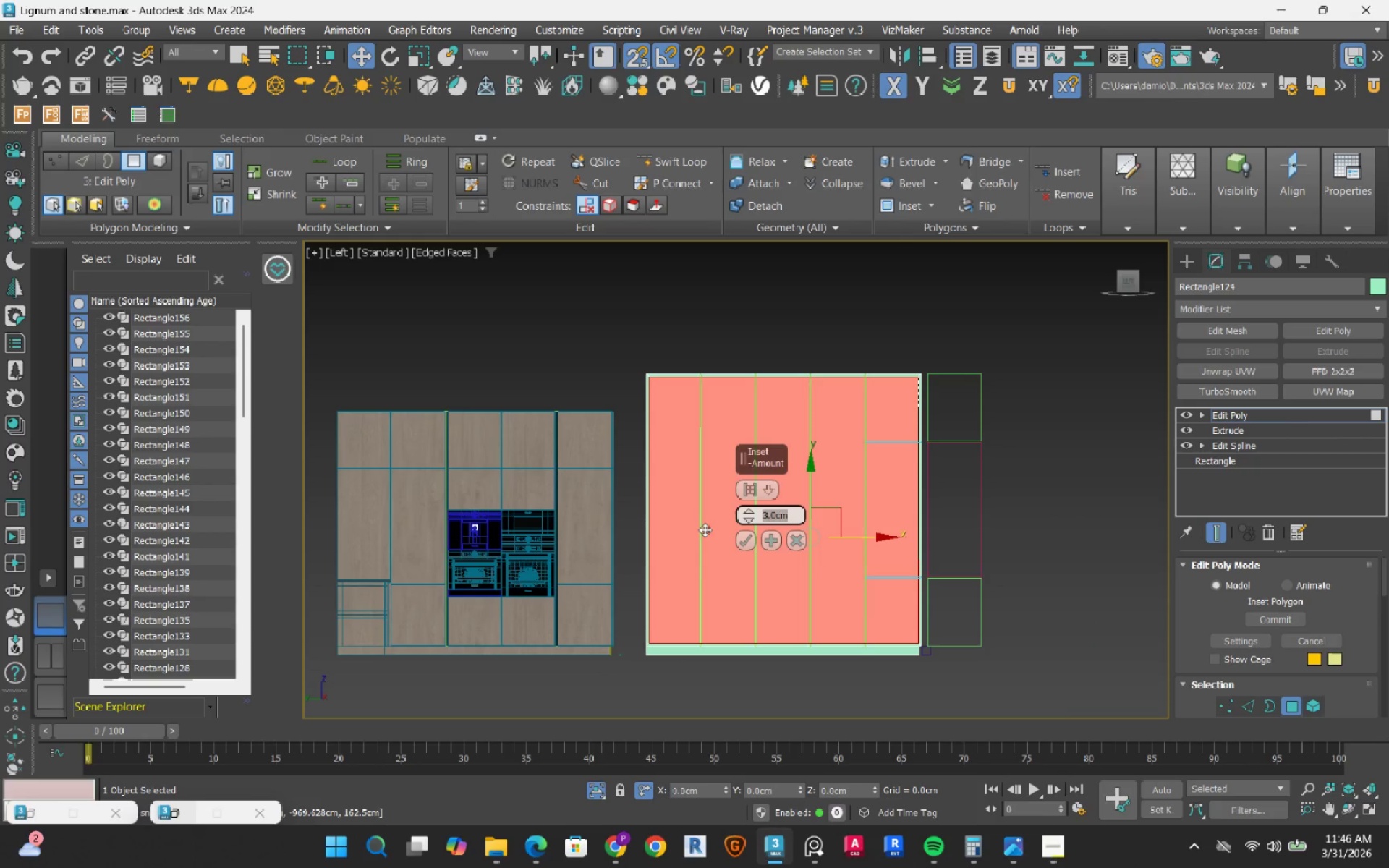 
left_click([742, 539])
 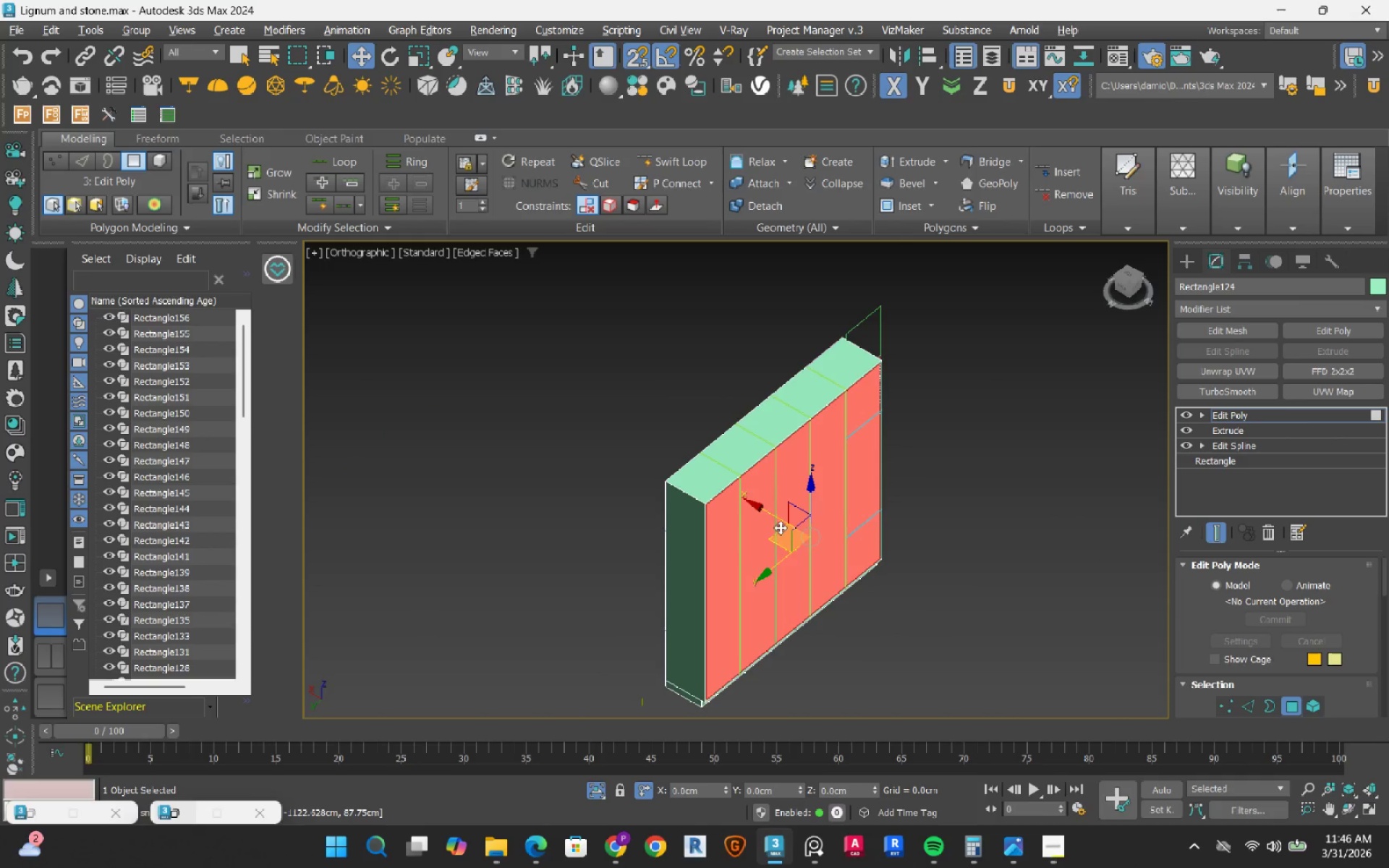 
hold_key(key=ShiftLeft, duration=0.72)
left_click_drag(start_coordinate=[770, 514], to_coordinate=[655, 462])
 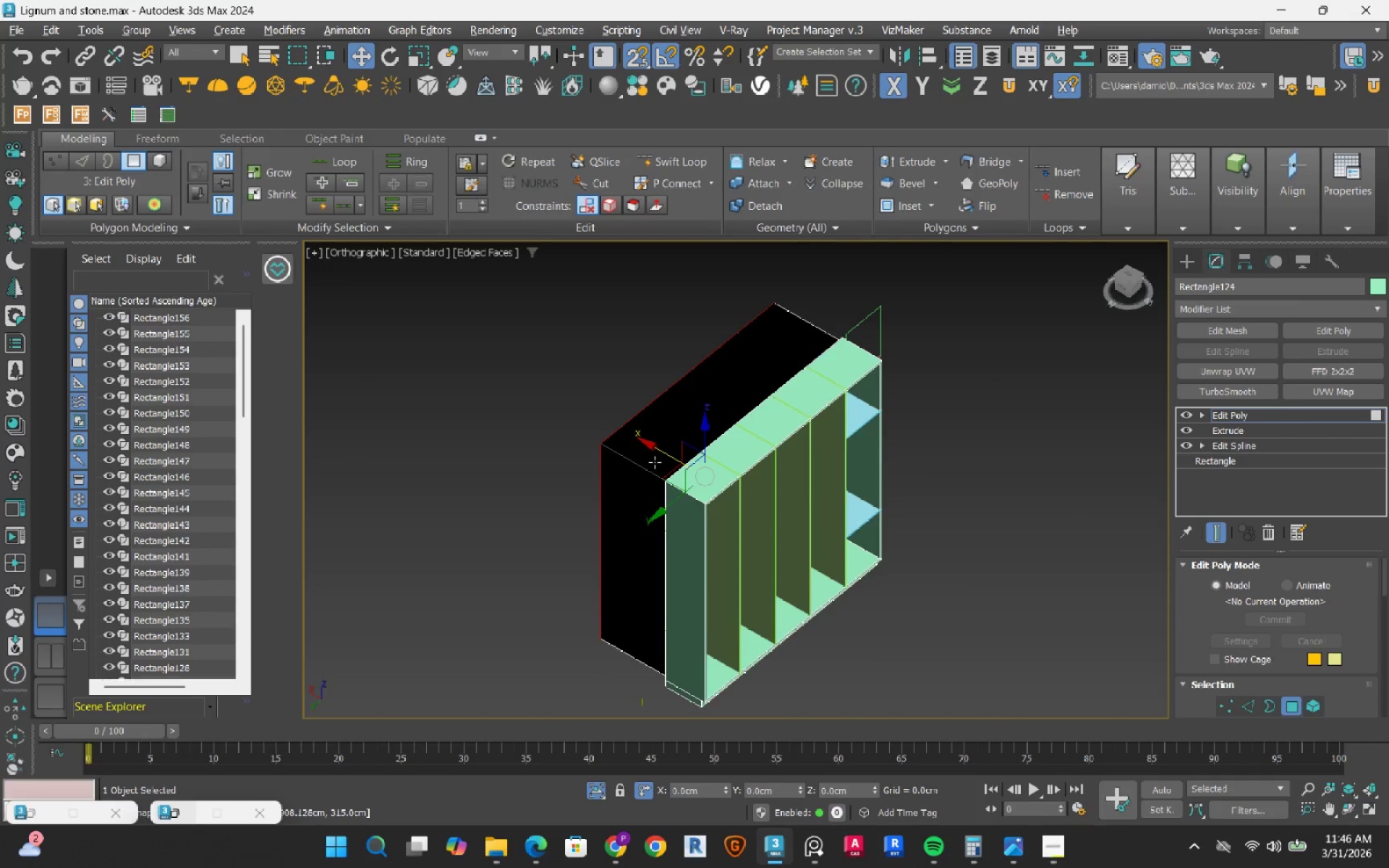 
key(Control+ControlLeft)
 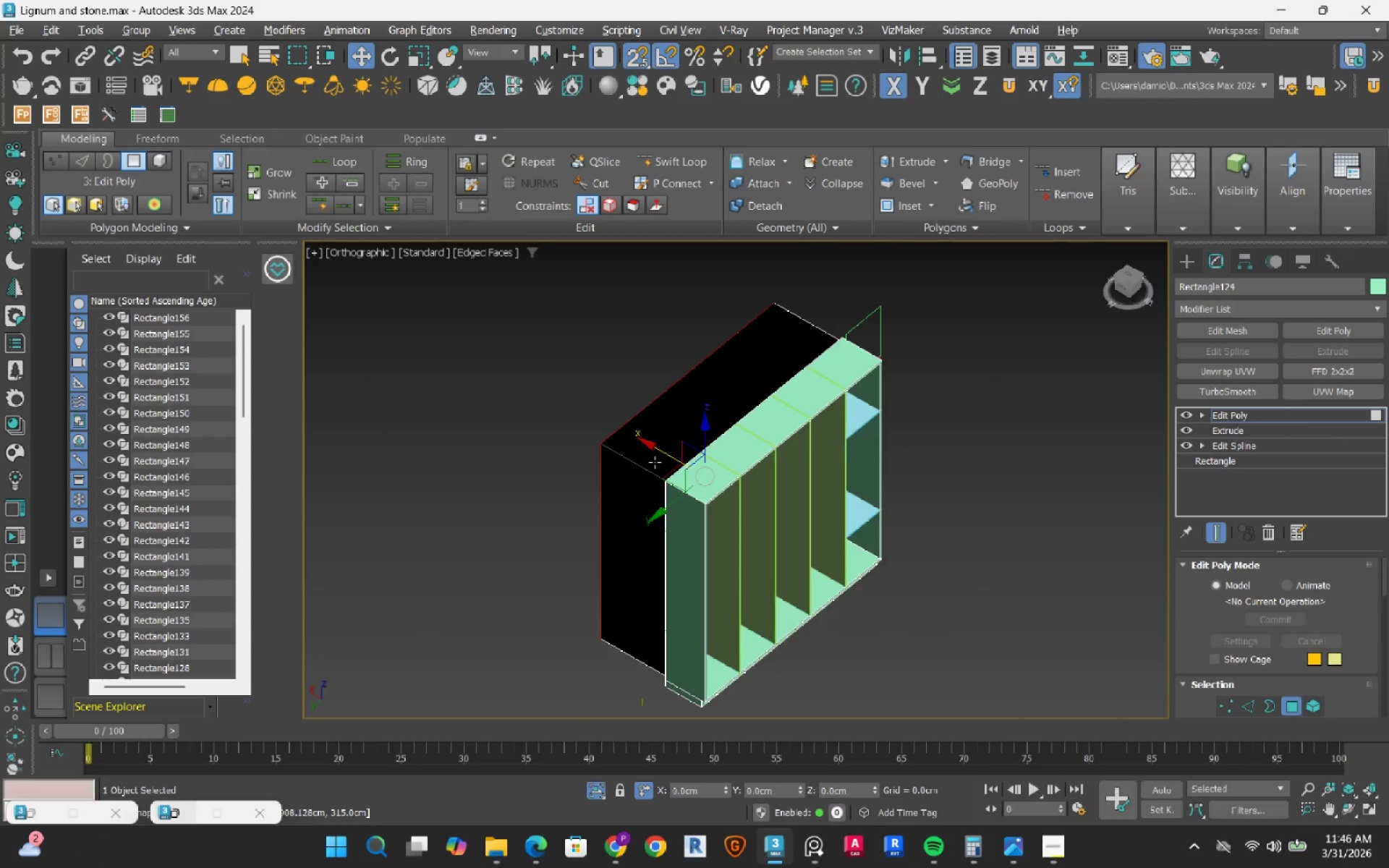 
key(Control+Z)
 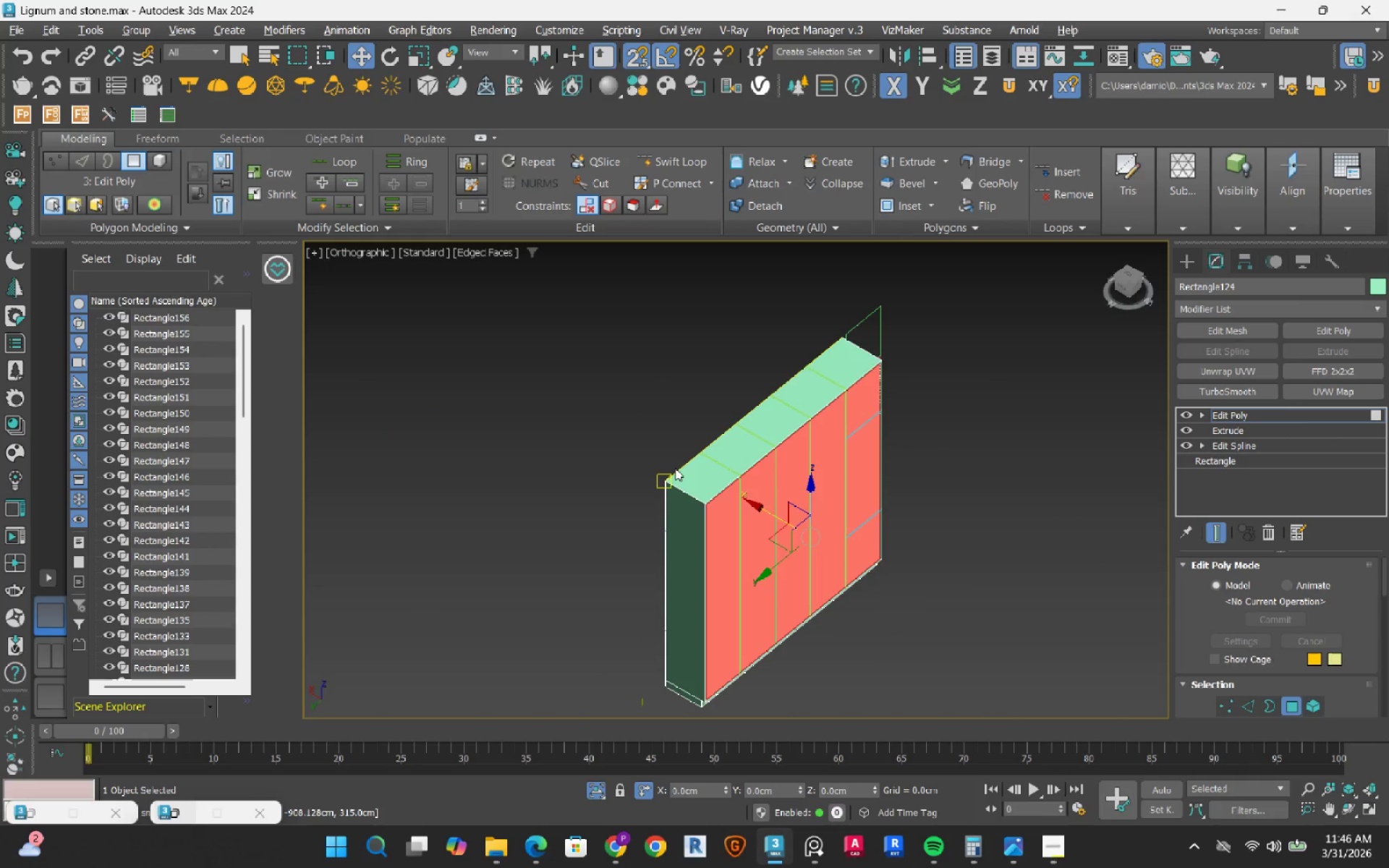 
key(S)
 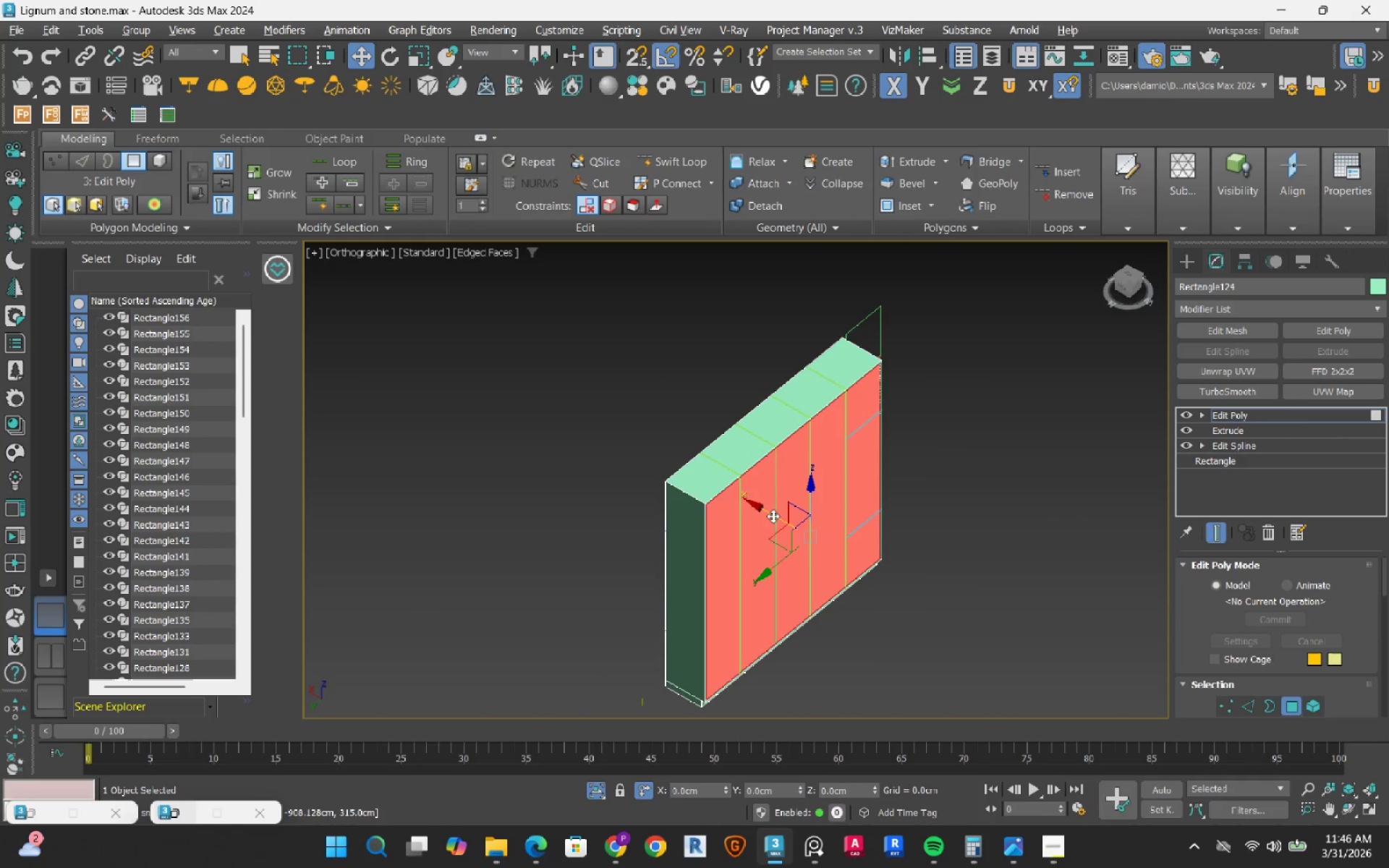 
hold_key(key=ShiftLeft, duration=0.88)
left_click_drag(start_coordinate=[768, 513], to_coordinate=[416, 442])
 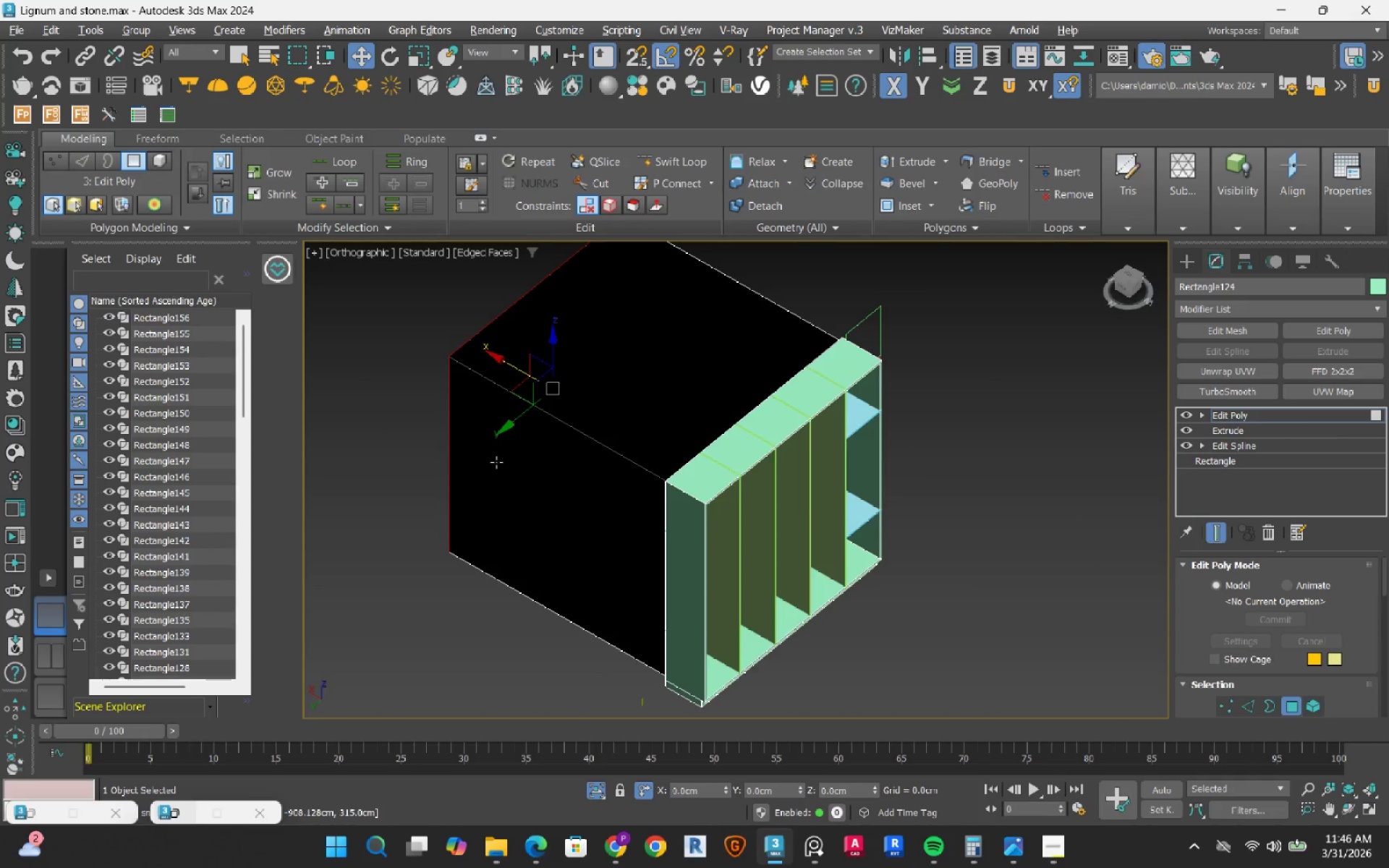 
hold_key(key=ControlLeft, duration=0.57)
 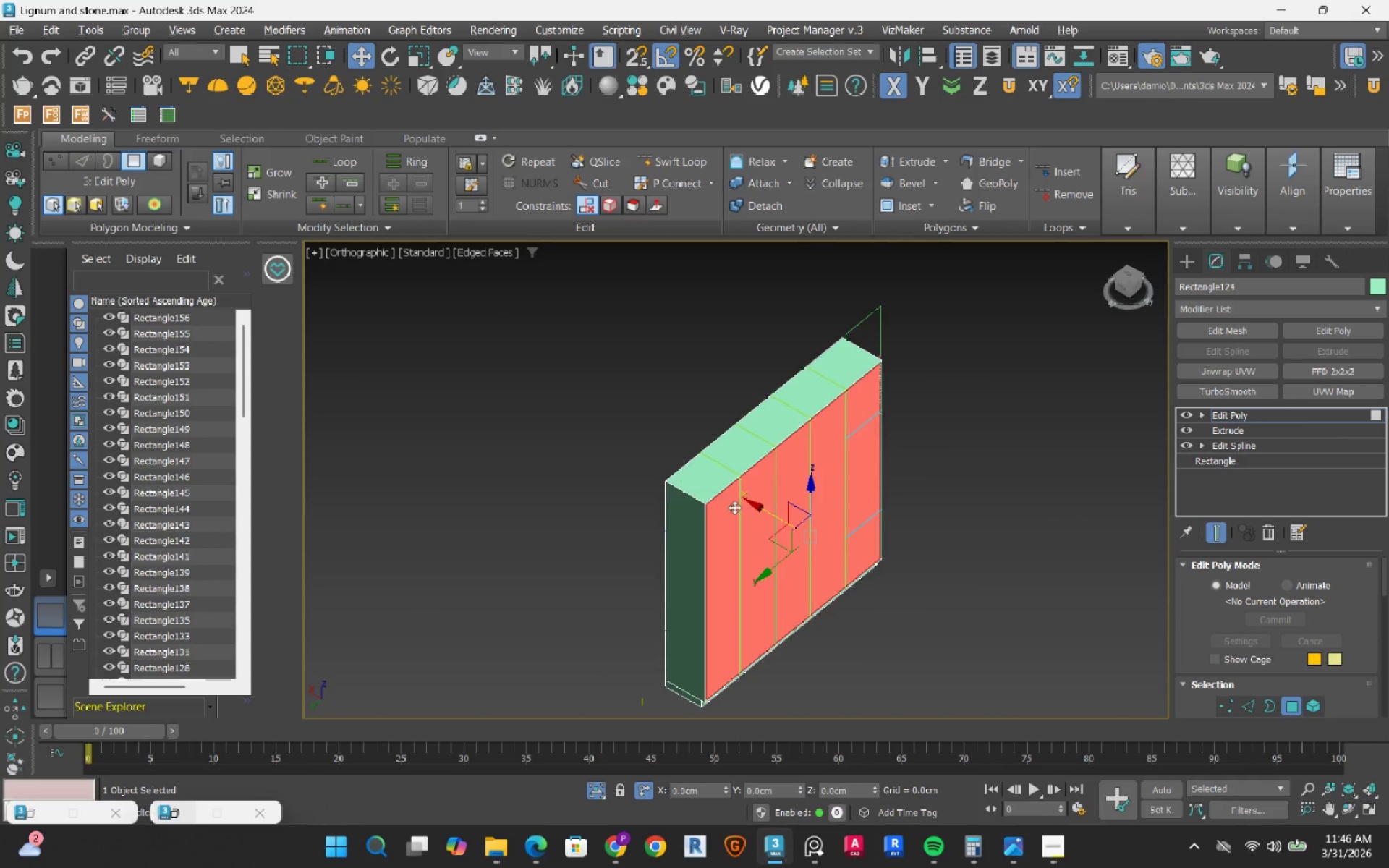 
key(Z)
 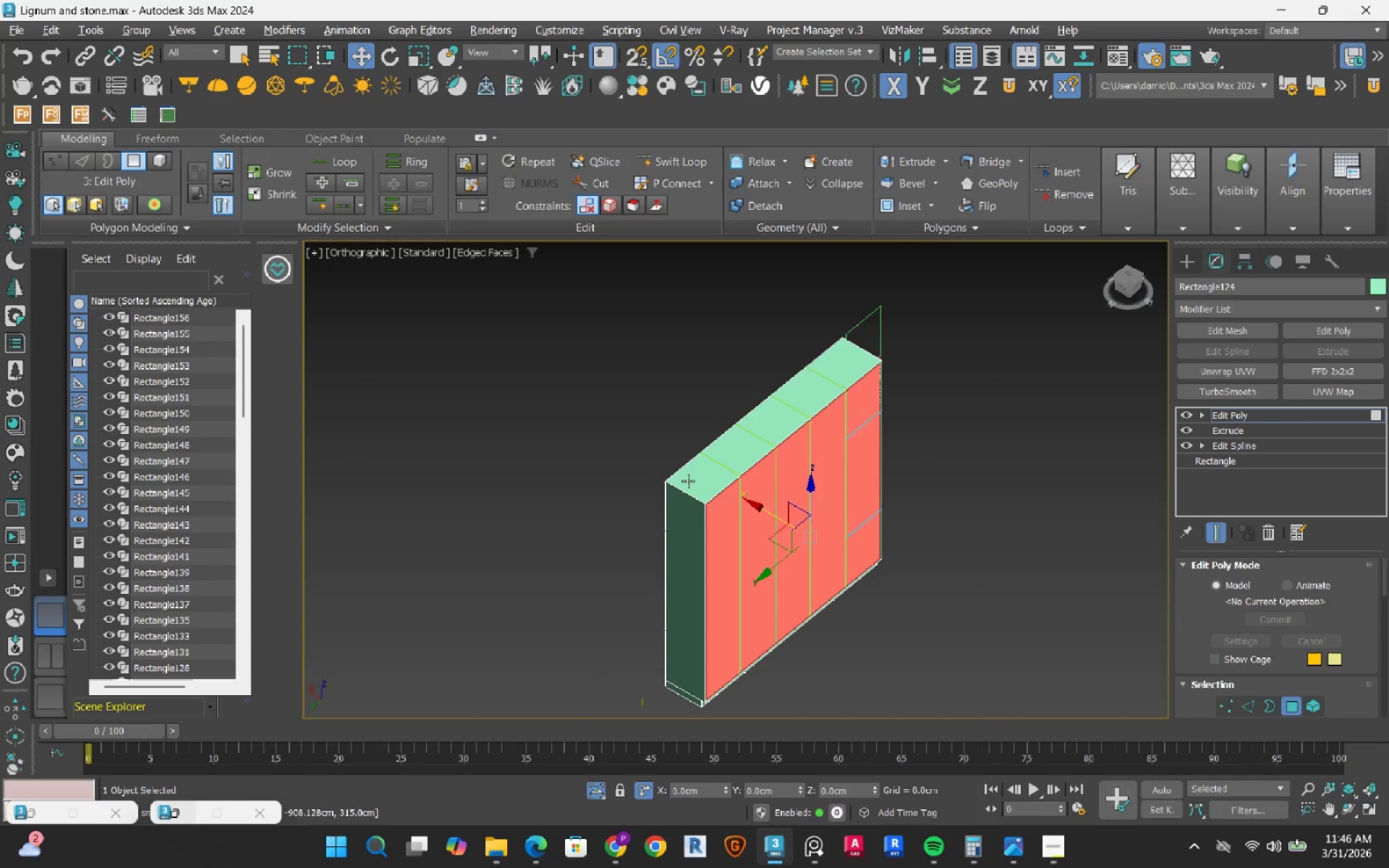 
hold_key(key=AltLeft, duration=1.52)
 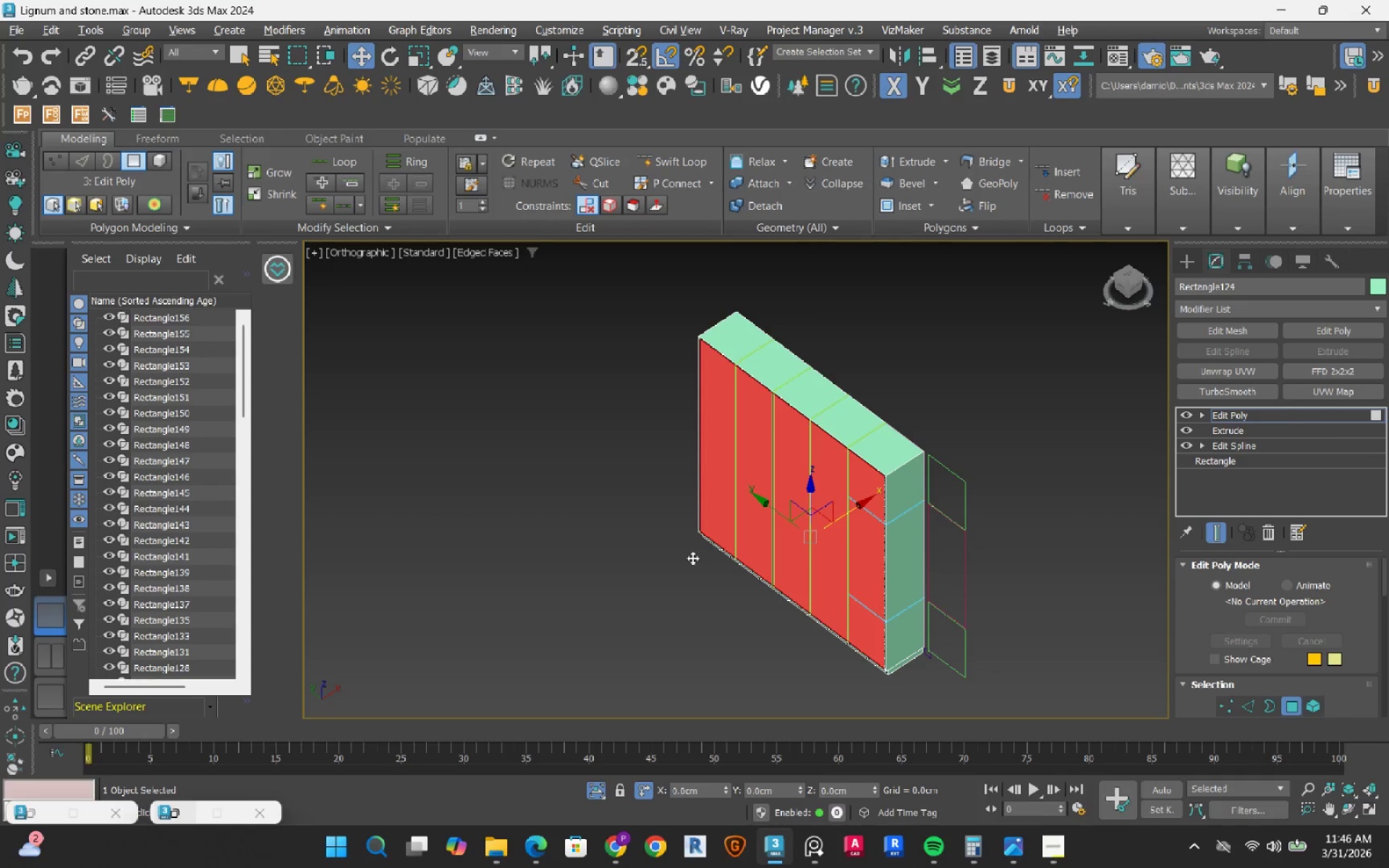 
key(Alt+AltLeft)
 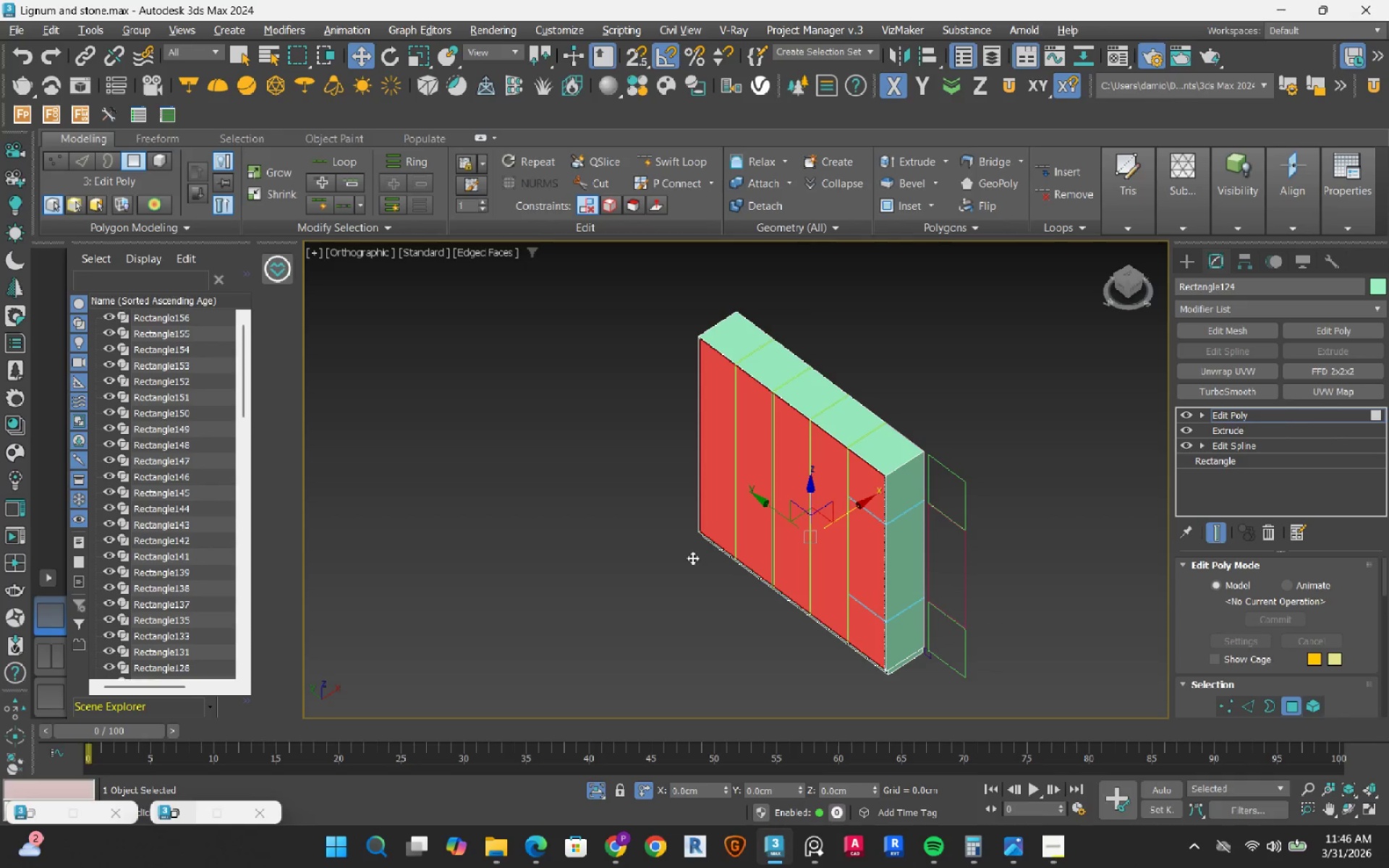 
key(Alt+AltLeft)
 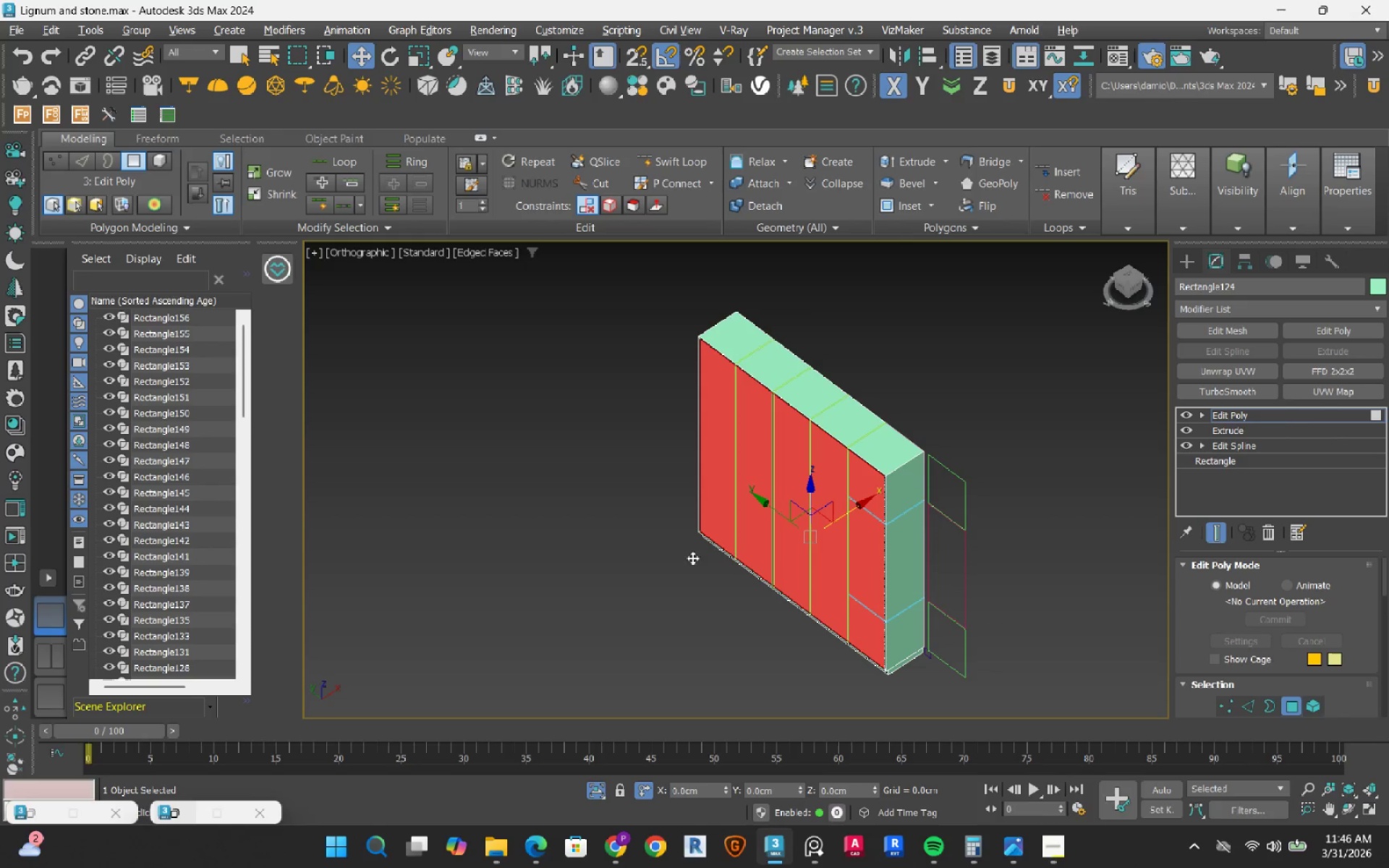 
key(Alt+AltLeft)
 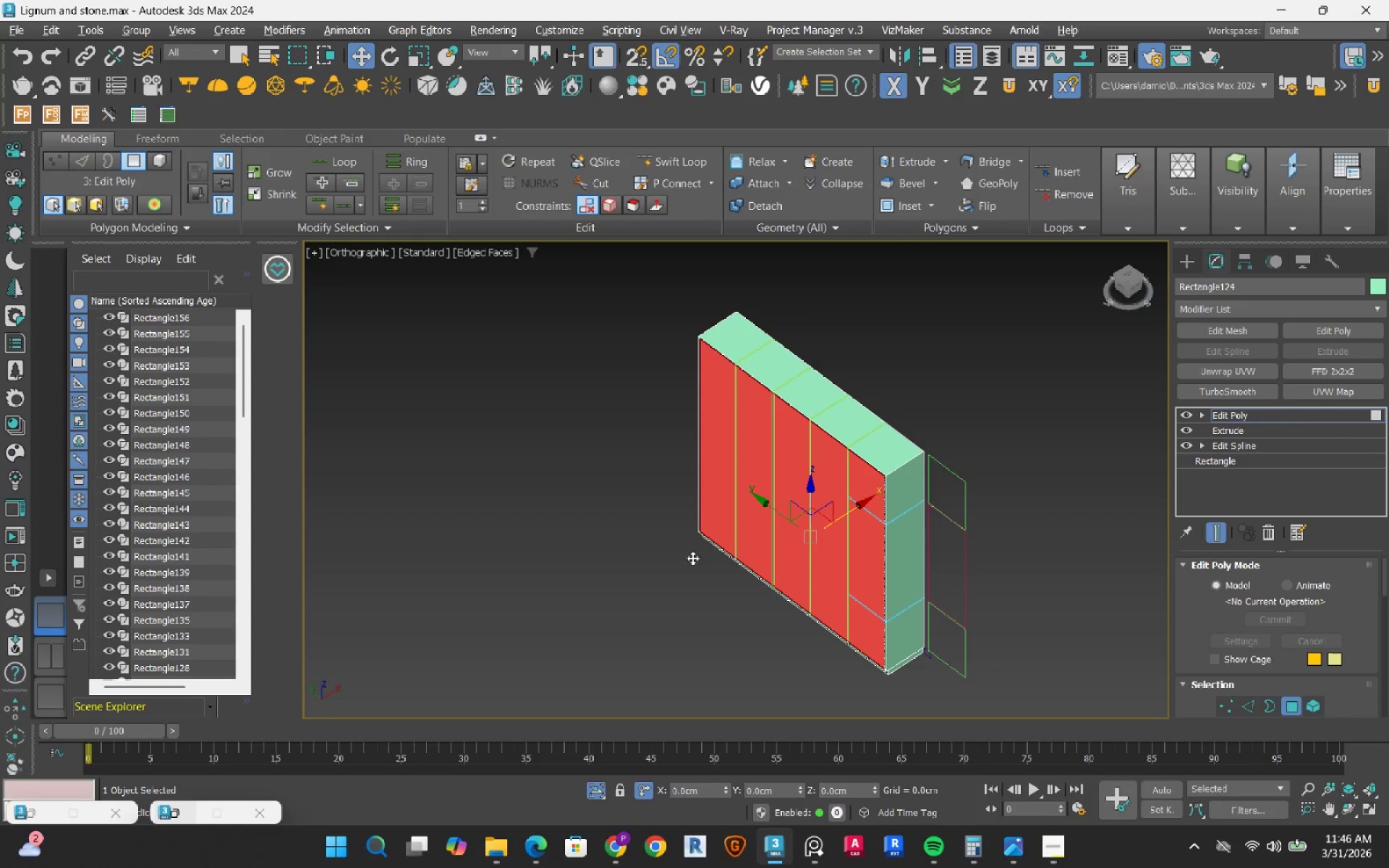 
key(Alt+AltLeft)
 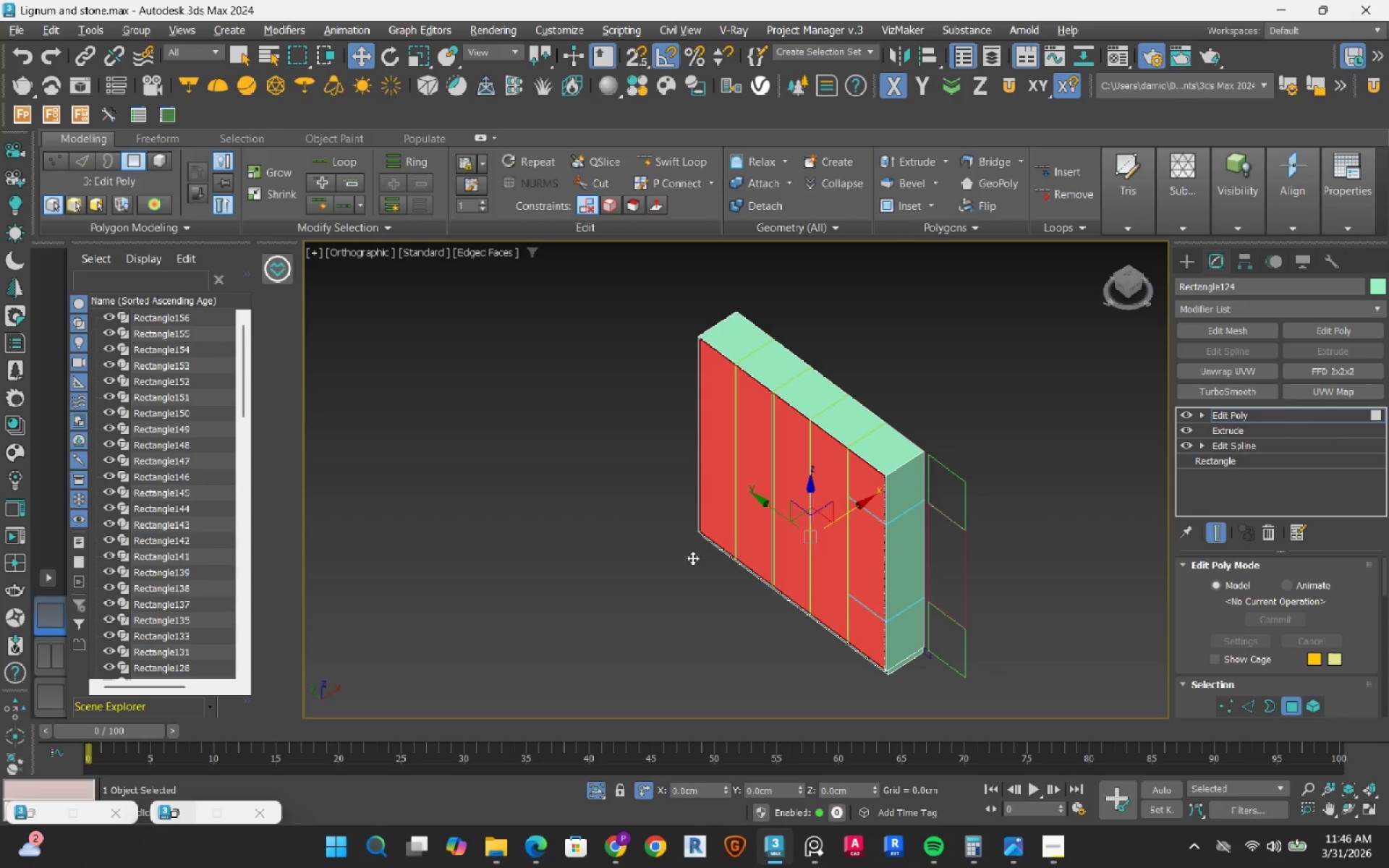 
key(Alt+AltLeft)
 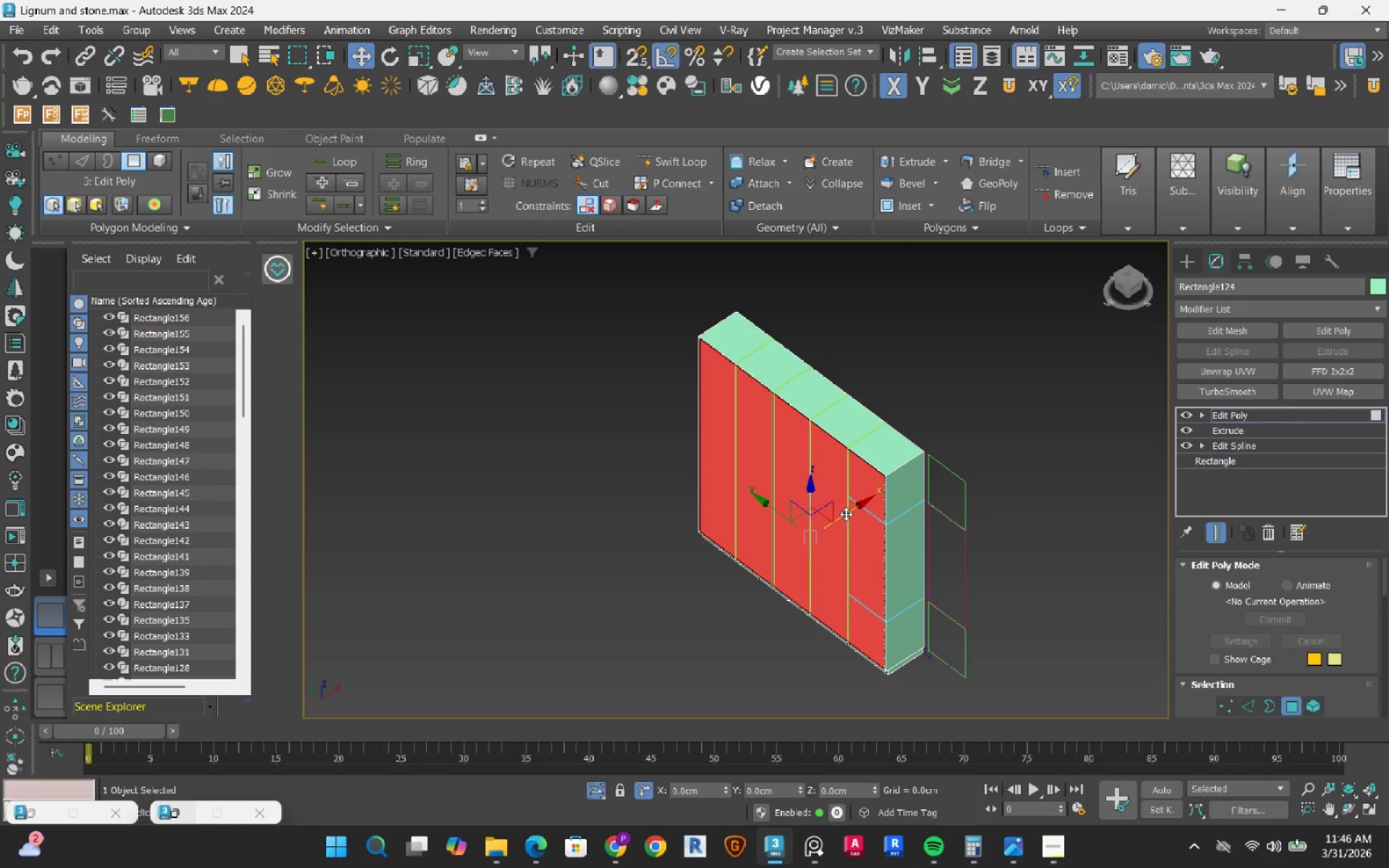 
hold_key(key=ShiftLeft, duration=0.94)
left_click_drag(start_coordinate=[846, 514], to_coordinate=[1061, 406])
 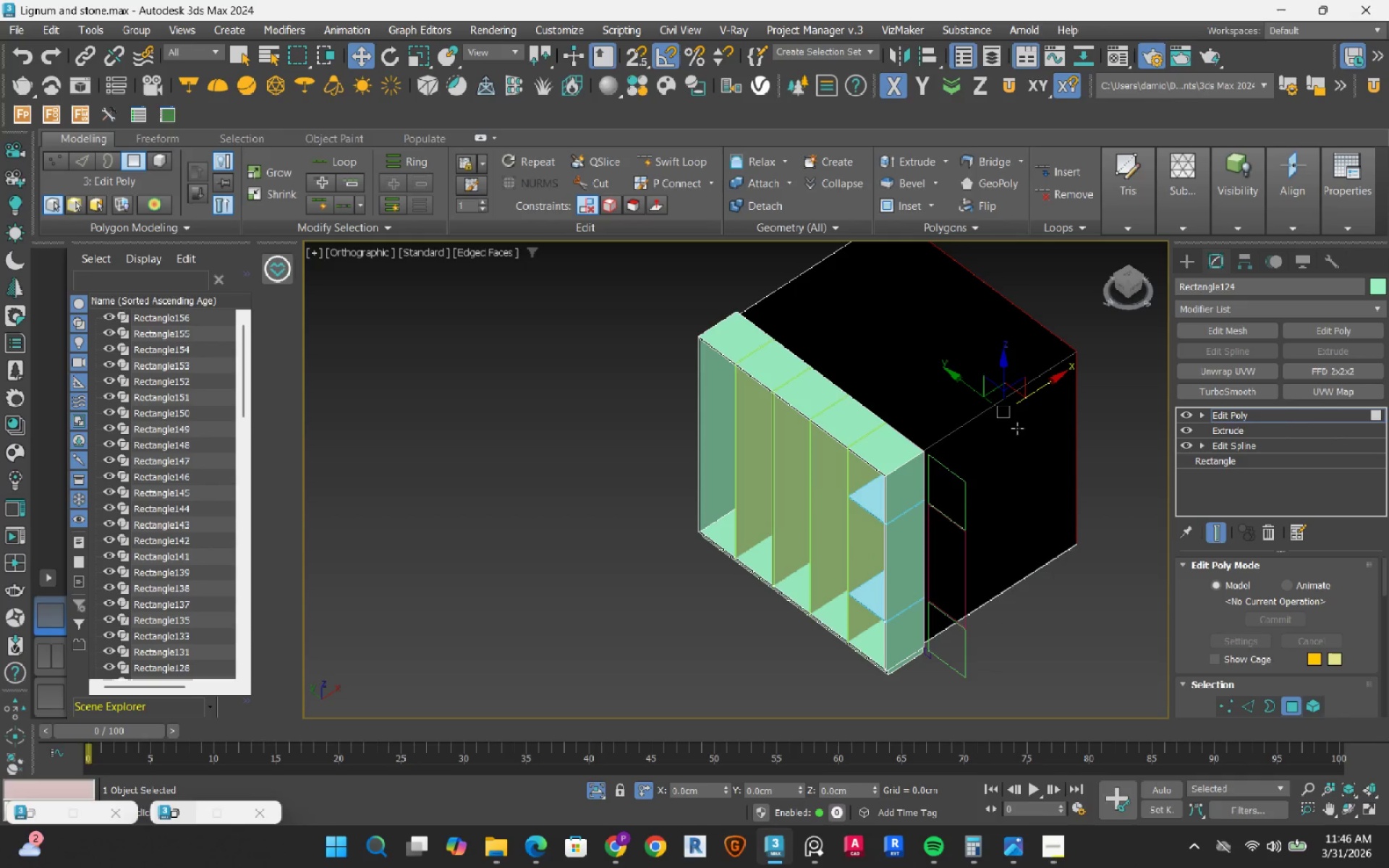 
key(Alt+AltLeft)
 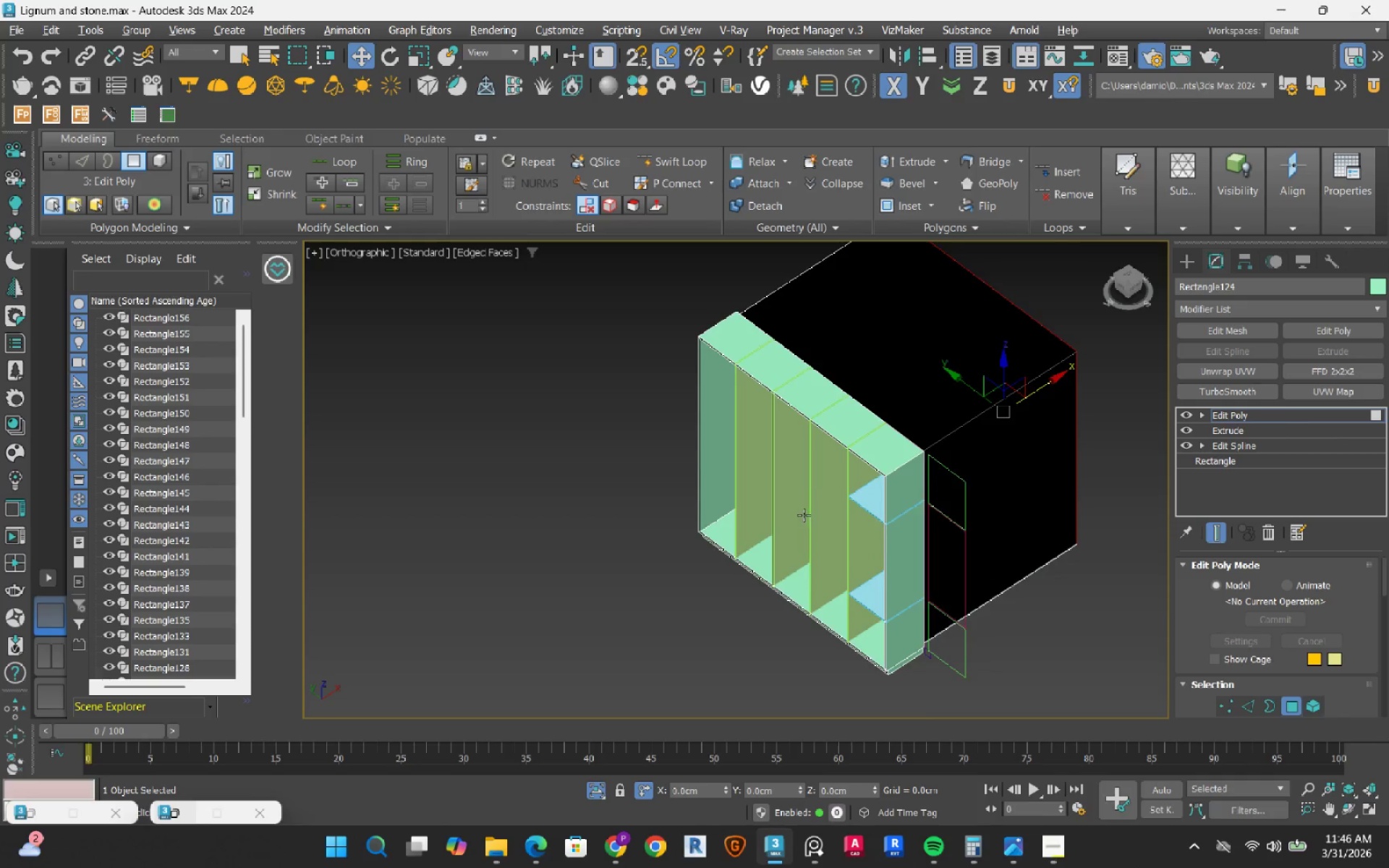 
hold_key(key=AltLeft, duration=0.81)
 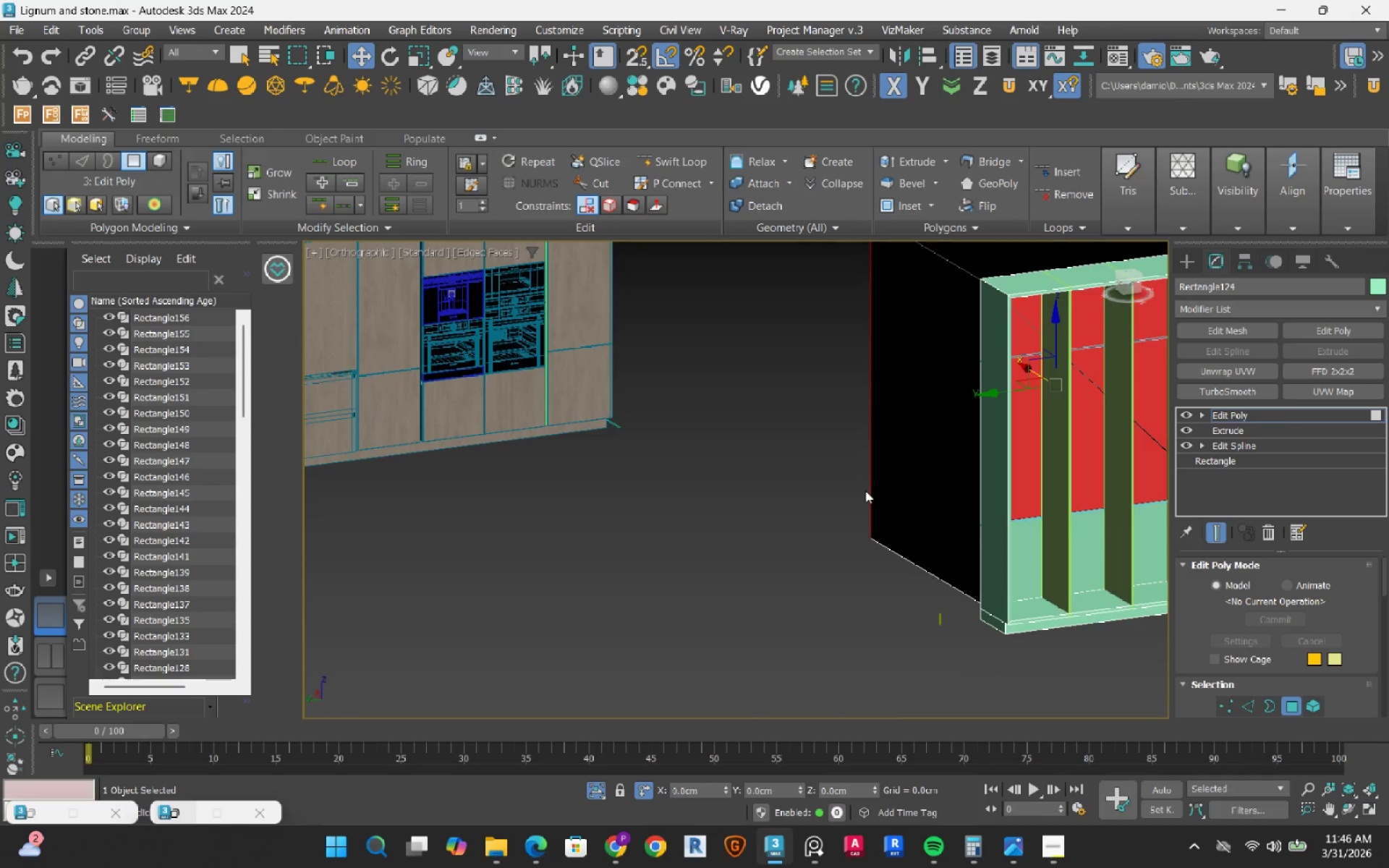 
scroll: coordinate [804, 515], scroll_direction: up, amount: 2.0
 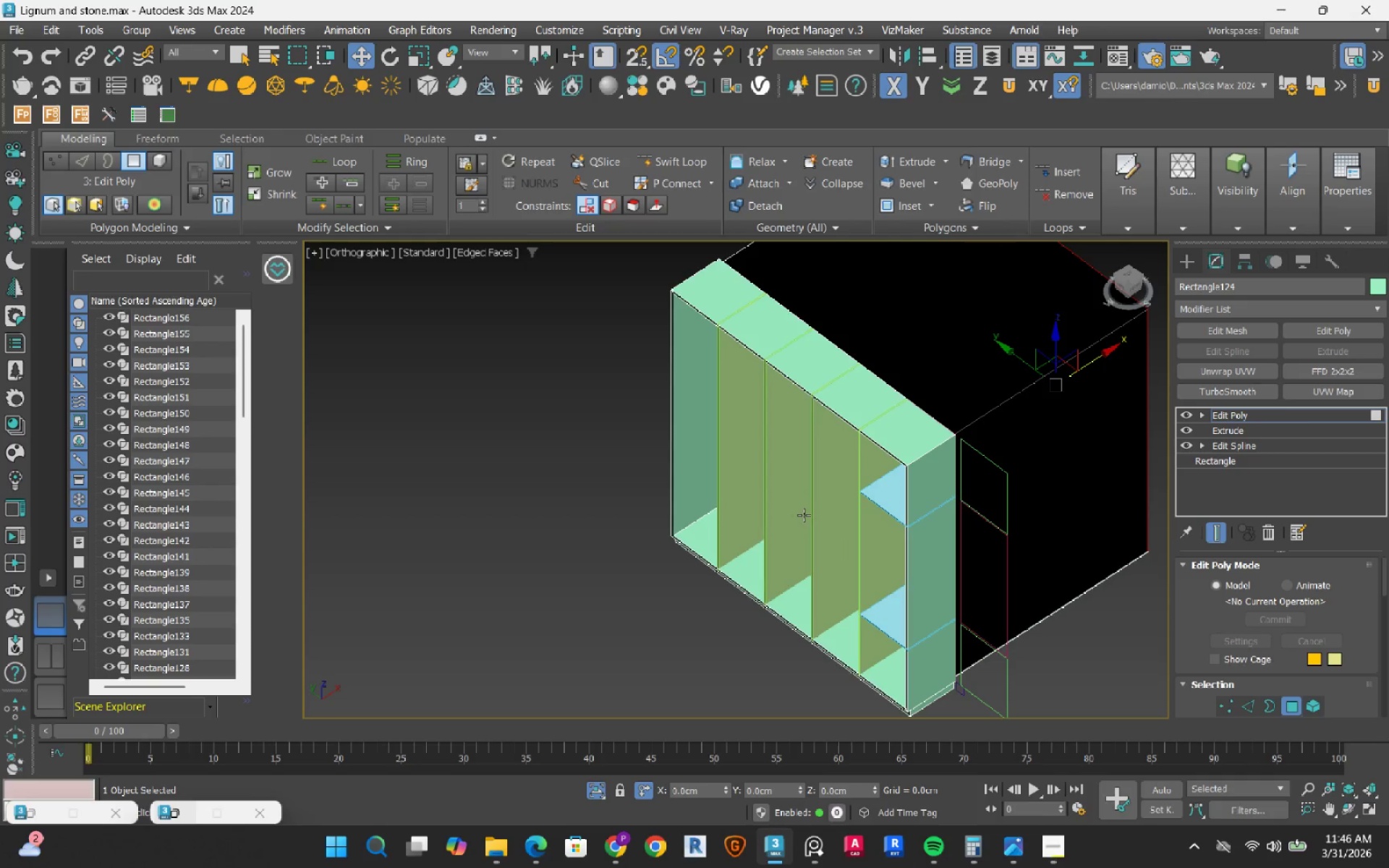 
hold_key(key=AltLeft, duration=1.24)
 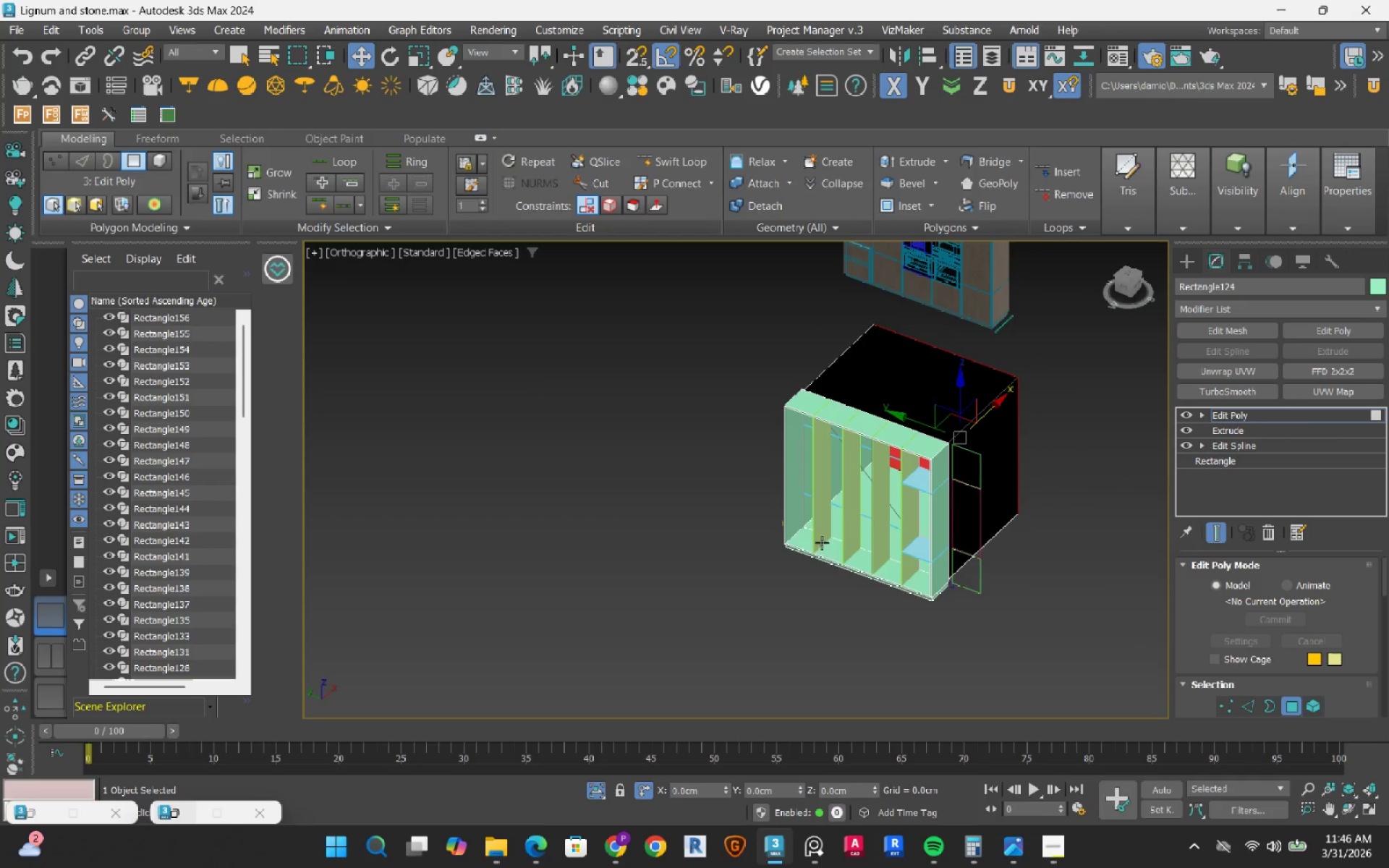 
scroll: coordinate [865, 490], scroll_direction: down, amount: 2.0
 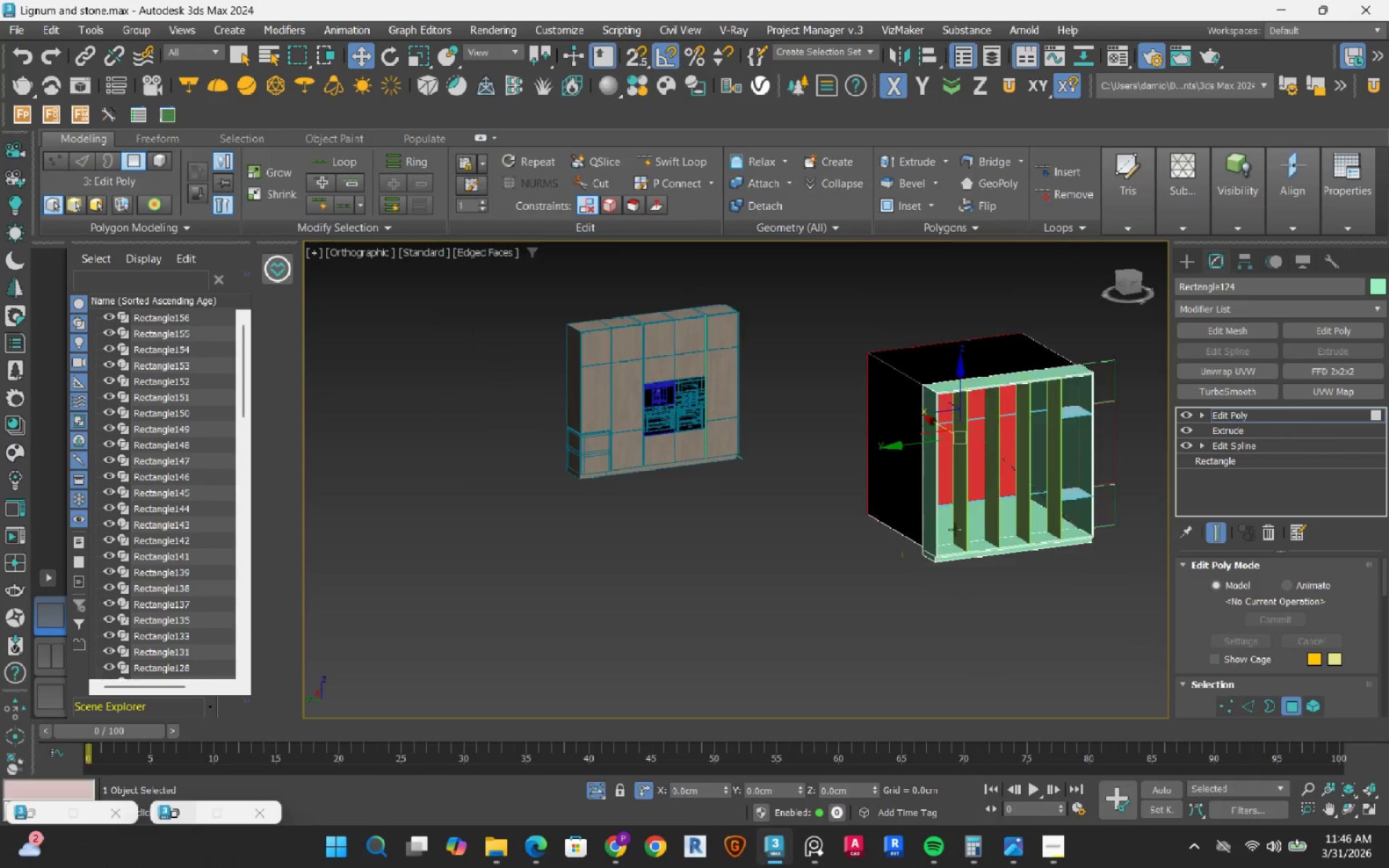 
scroll: coordinate [788, 516], scroll_direction: up, amount: 6.0
 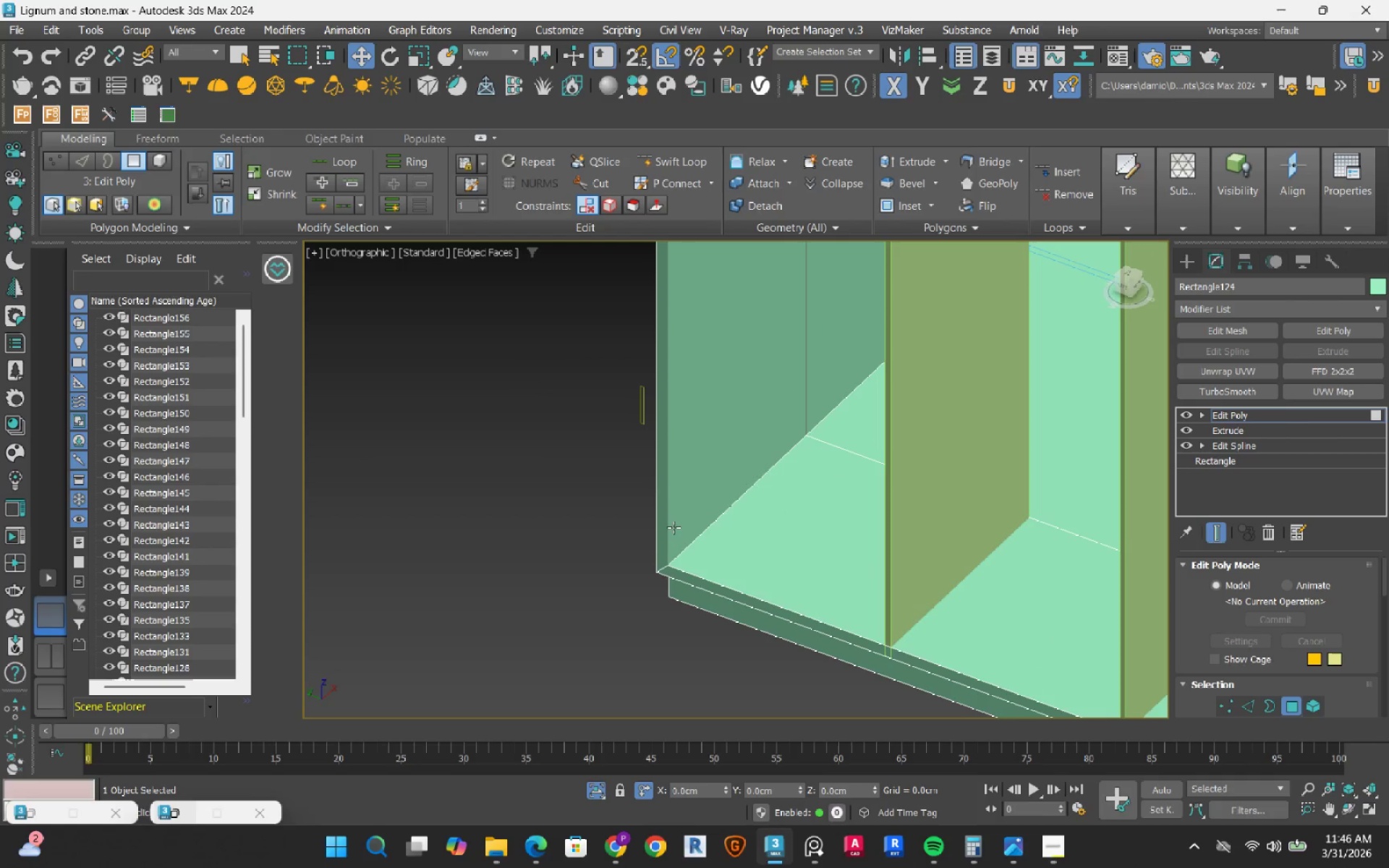 
hold_key(key=AltLeft, duration=1.53)
 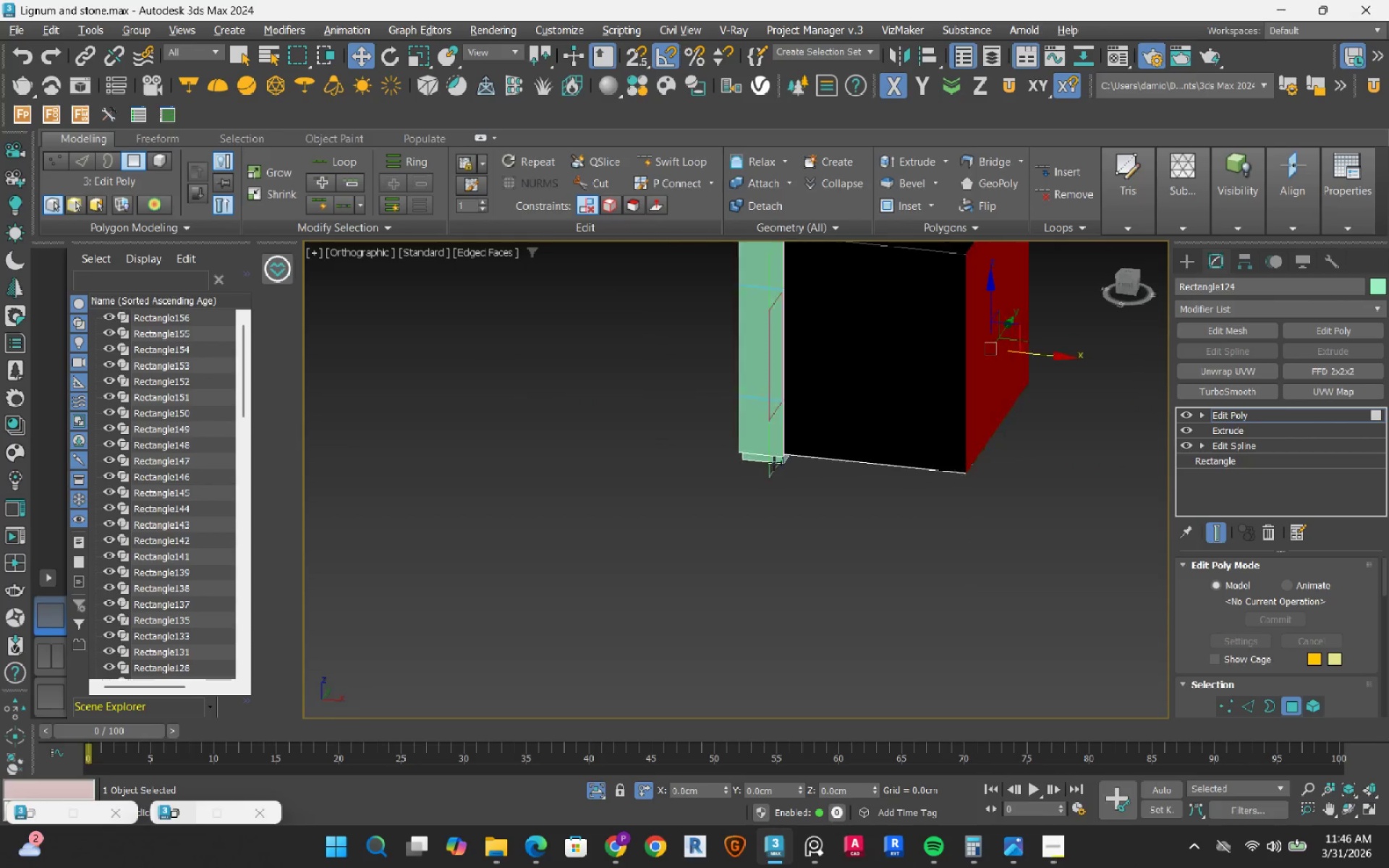 
scroll: coordinate [760, 484], scroll_direction: down, amount: 5.0
 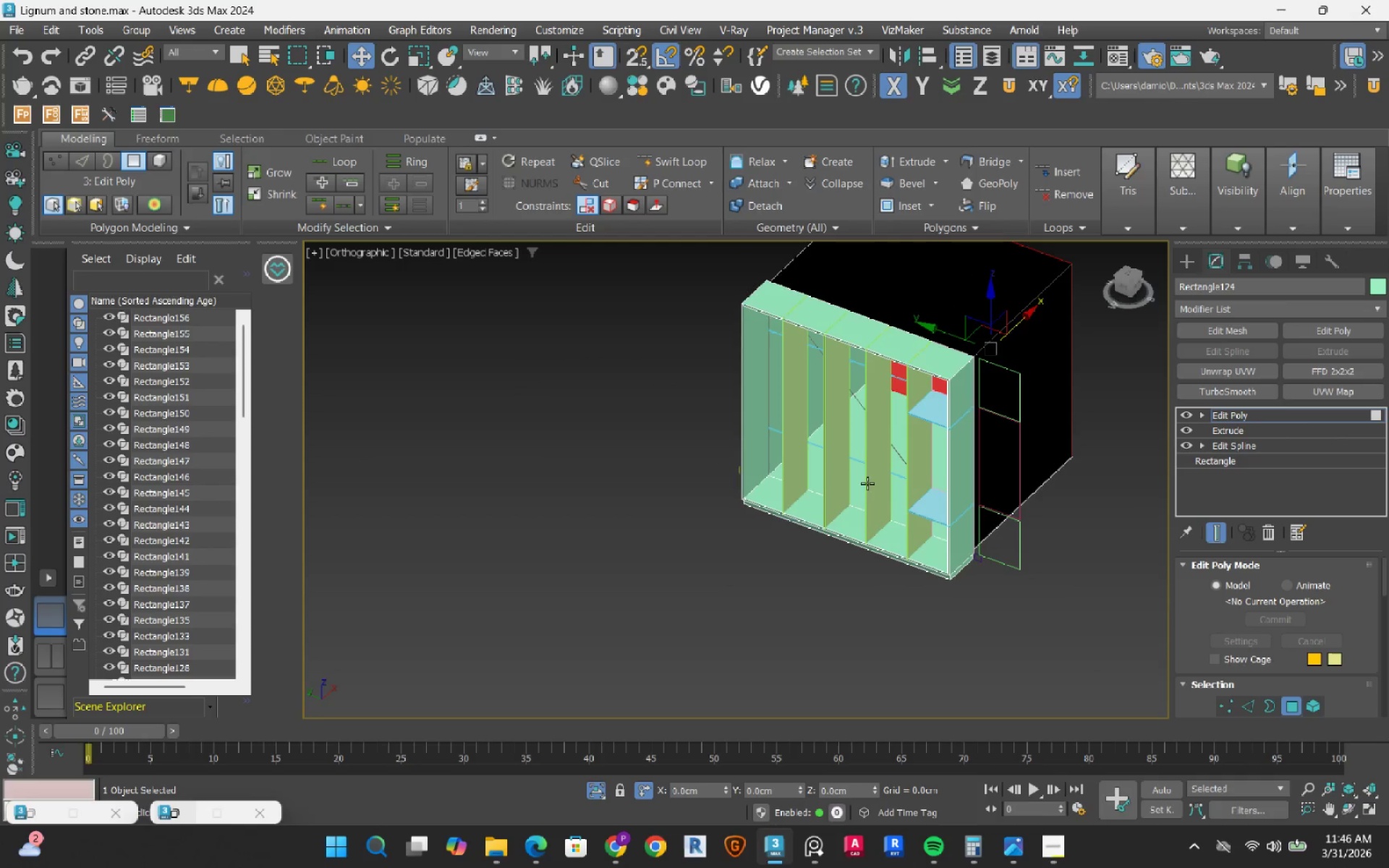 
hold_key(key=AltLeft, duration=1.3)
 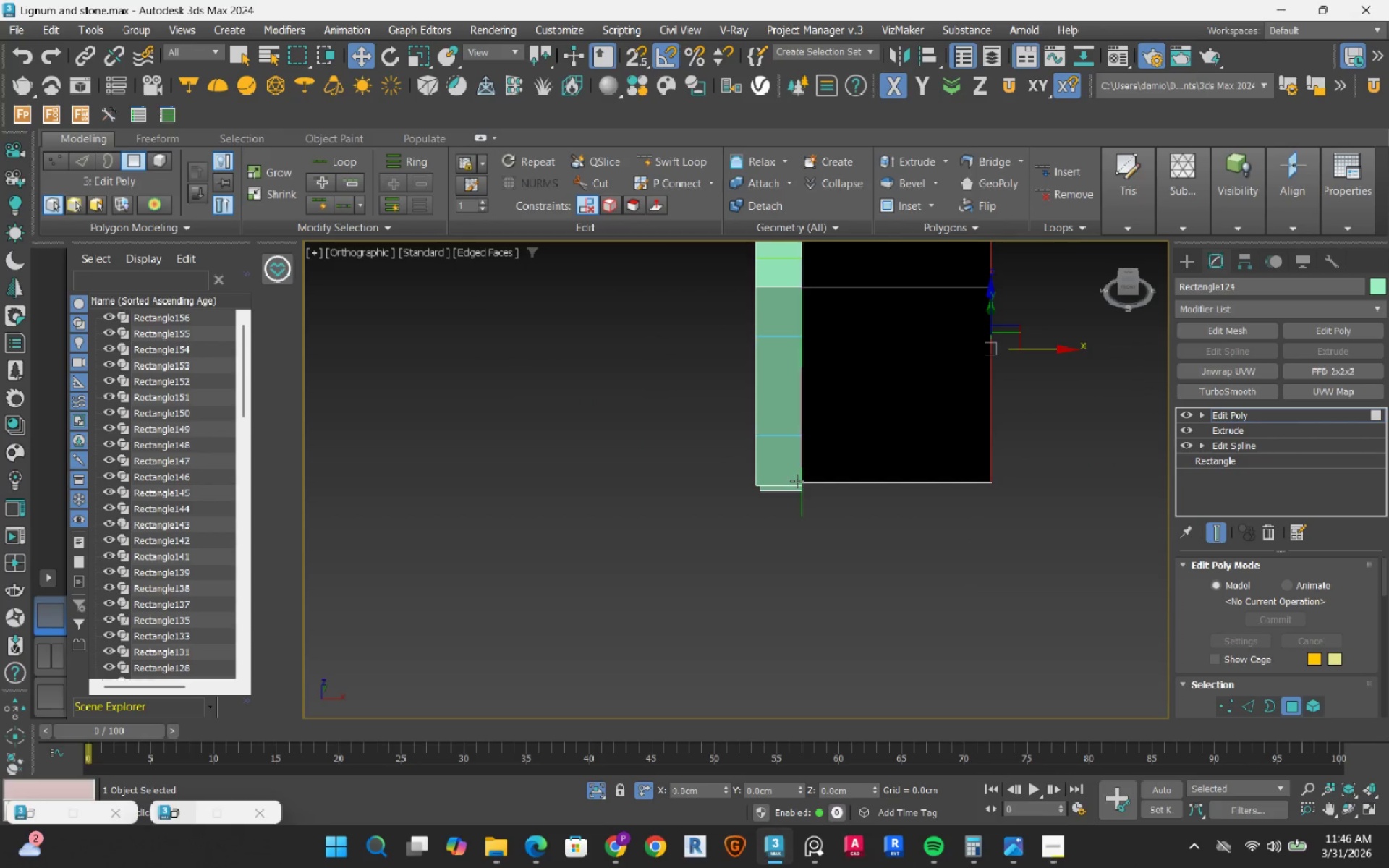 
key(Control+Z)
 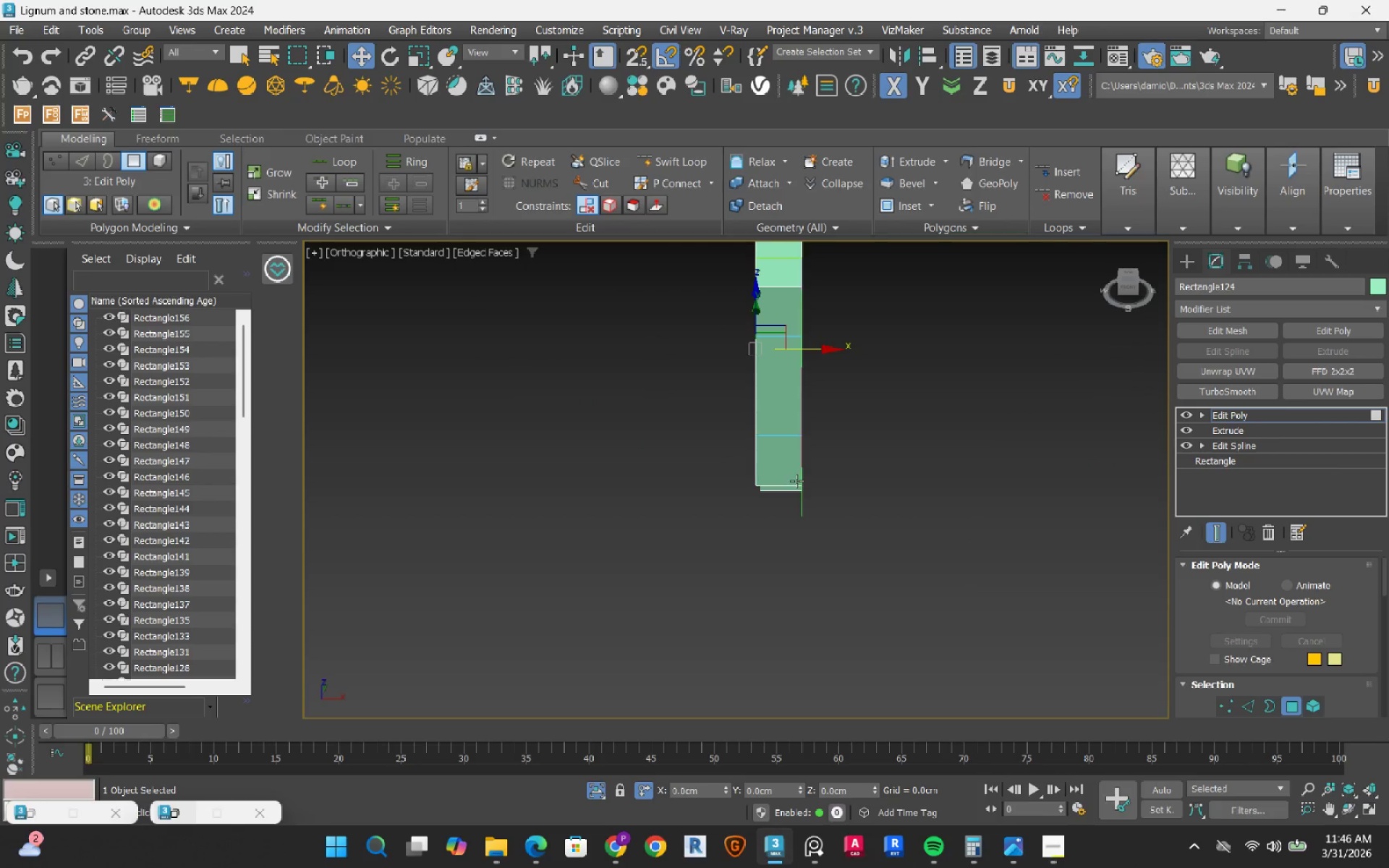 
hold_key(key=AltLeft, duration=1.53)
 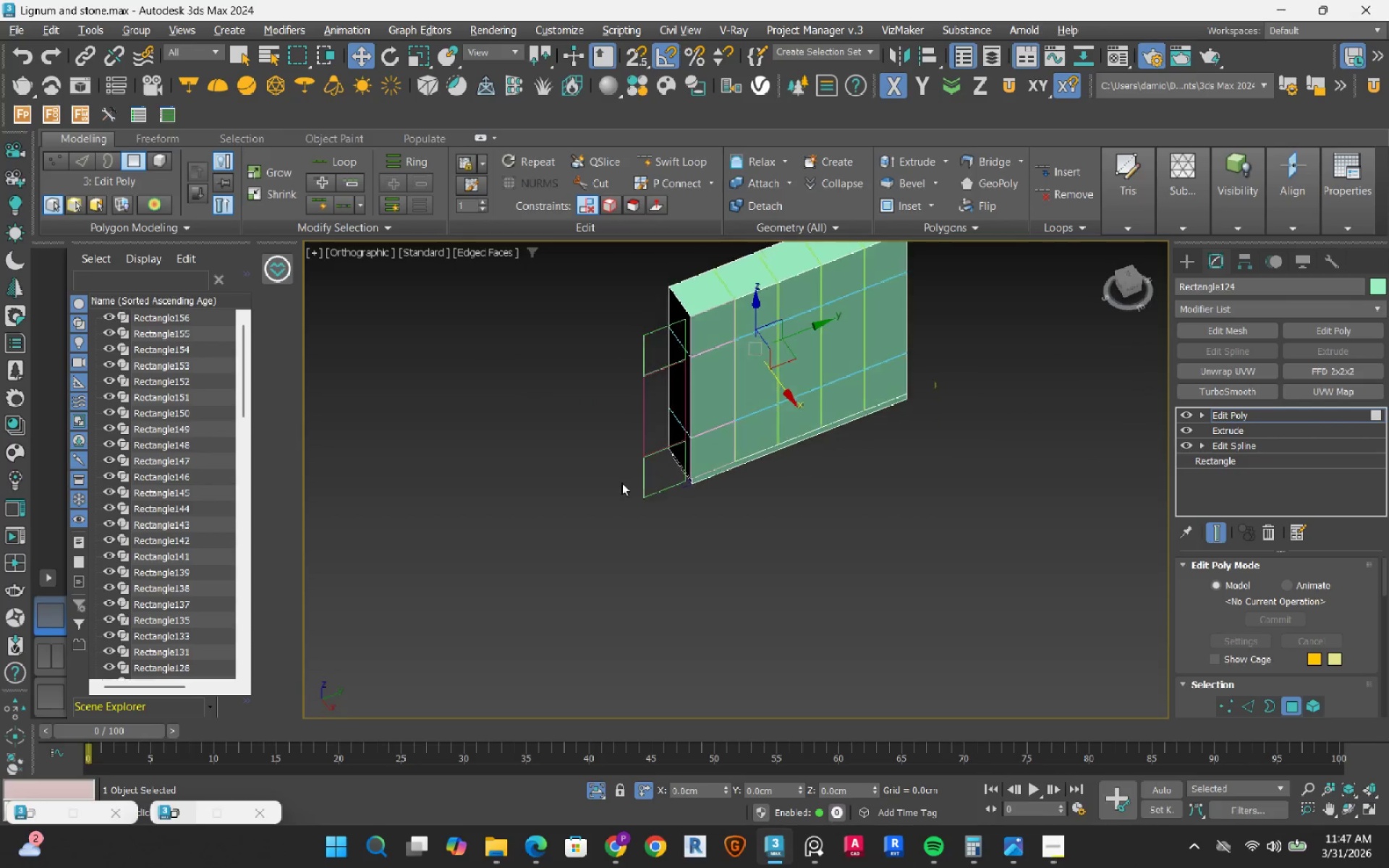 
hold_key(key=AltLeft, duration=1.51)
 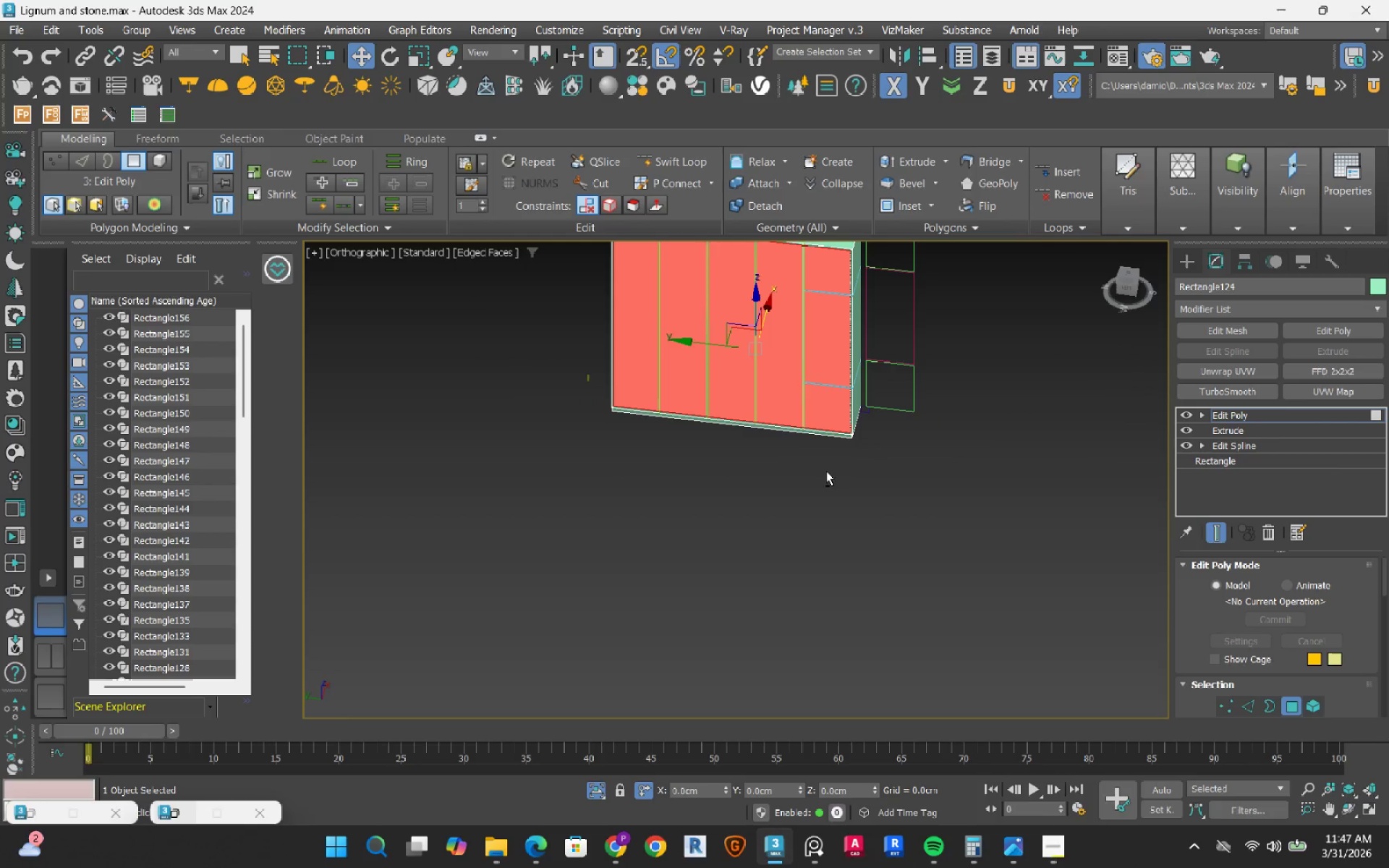 
hold_key(key=AltLeft, duration=0.46)
 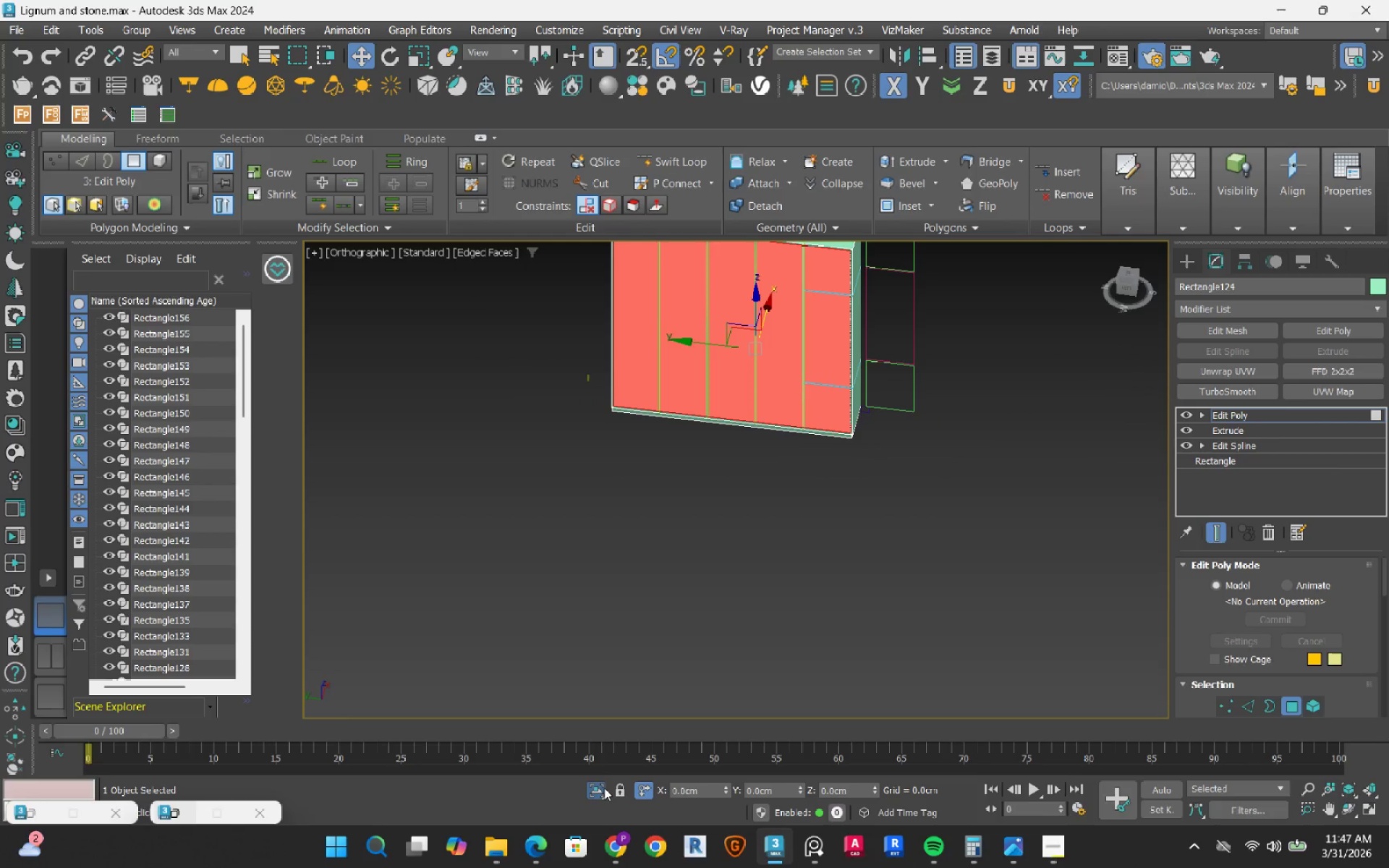 
left_click([600, 788])
 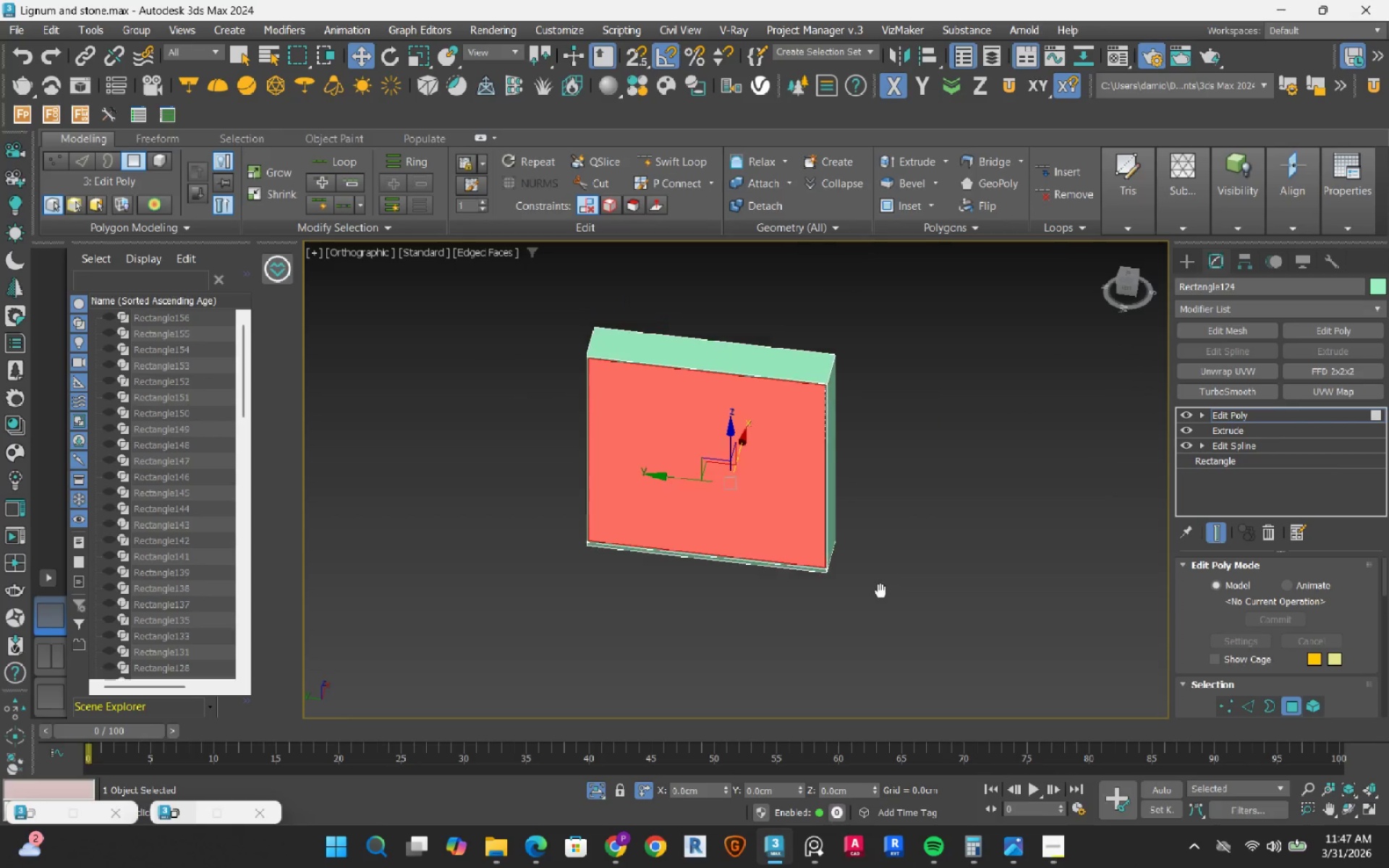 
scroll: coordinate [857, 349], scroll_direction: up, amount: 5.0
 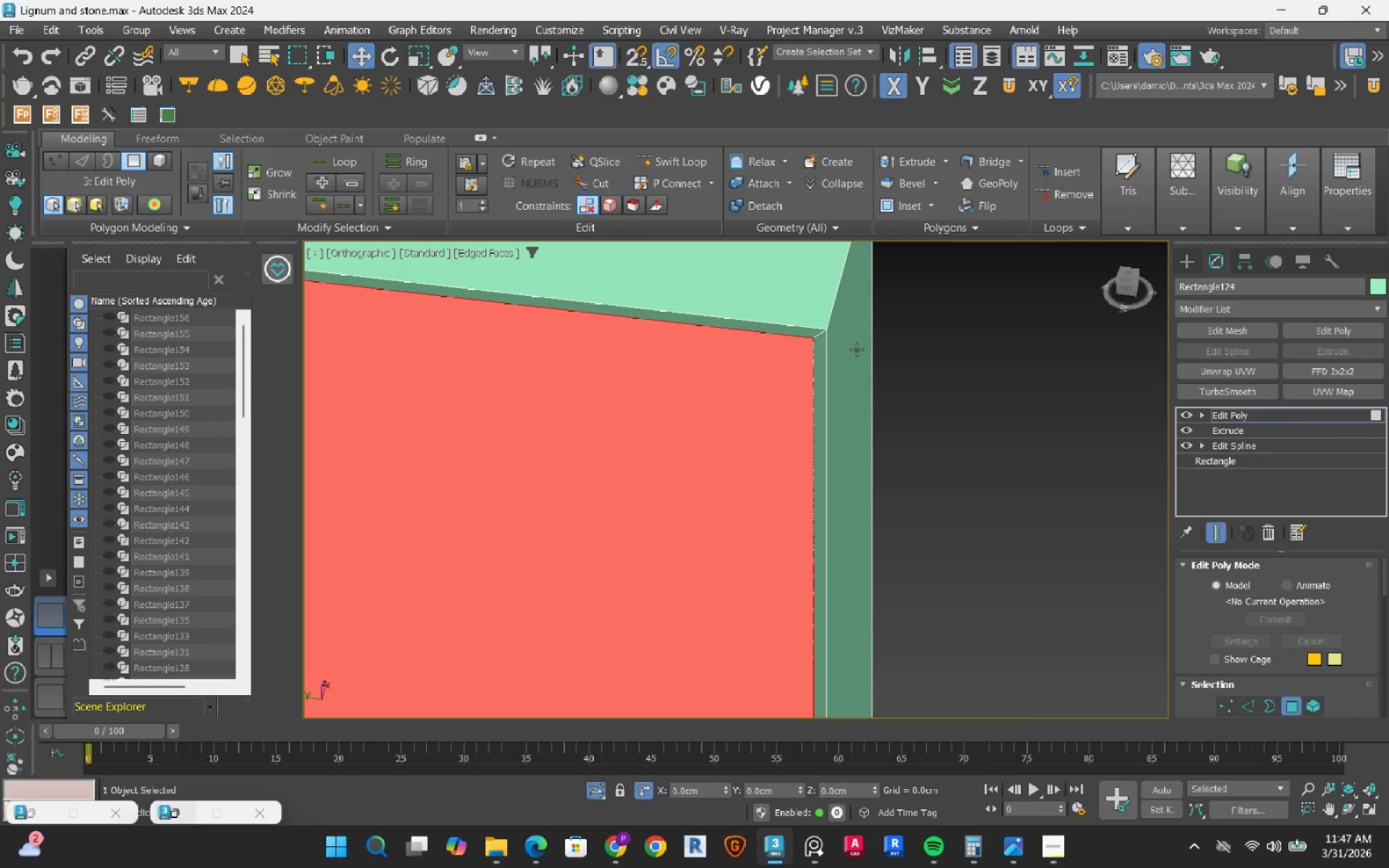 
key(F3)
 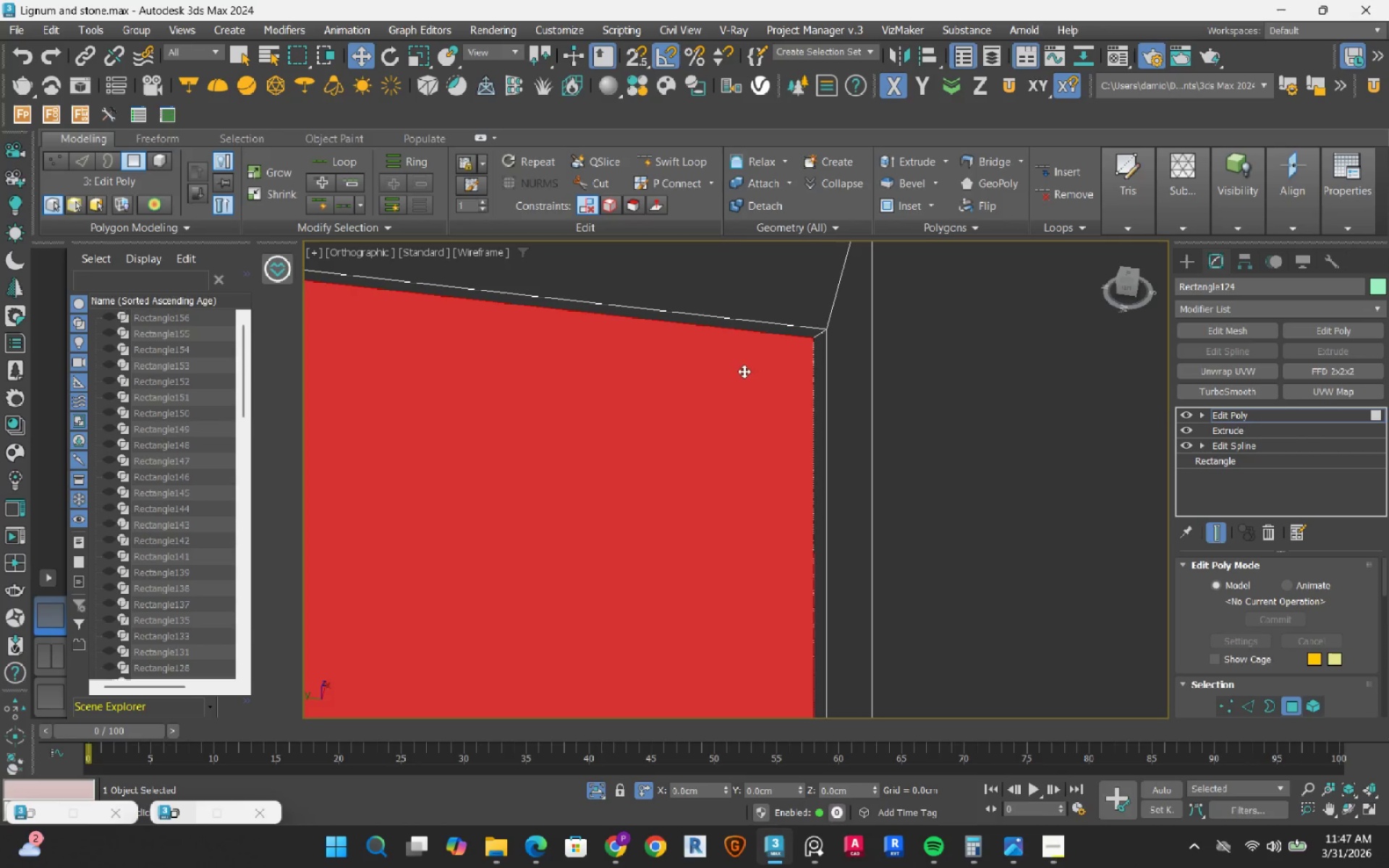 
scroll: coordinate [736, 372], scroll_direction: down, amount: 3.0
 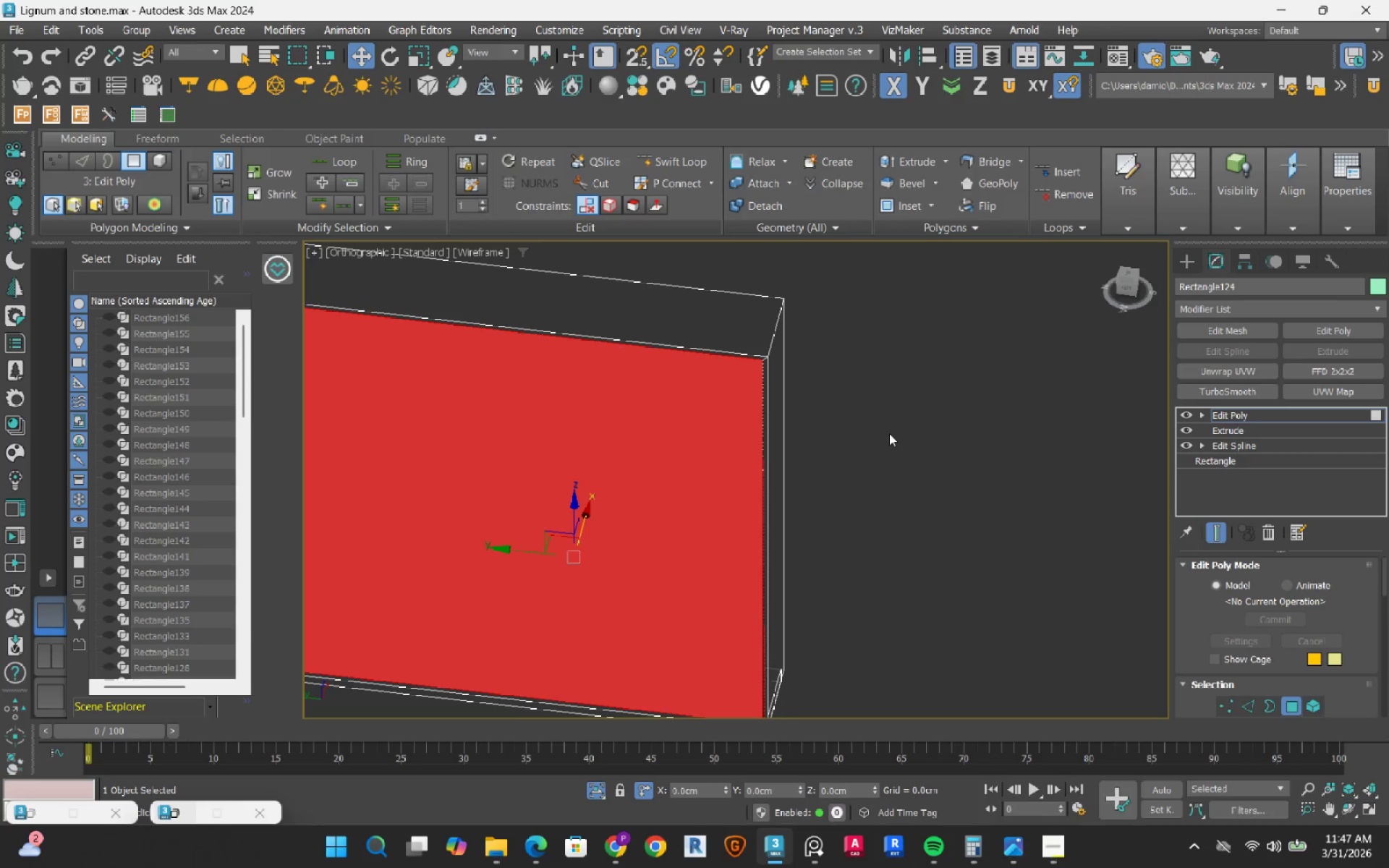 
hold_key(key=AltLeft, duration=1.53)
 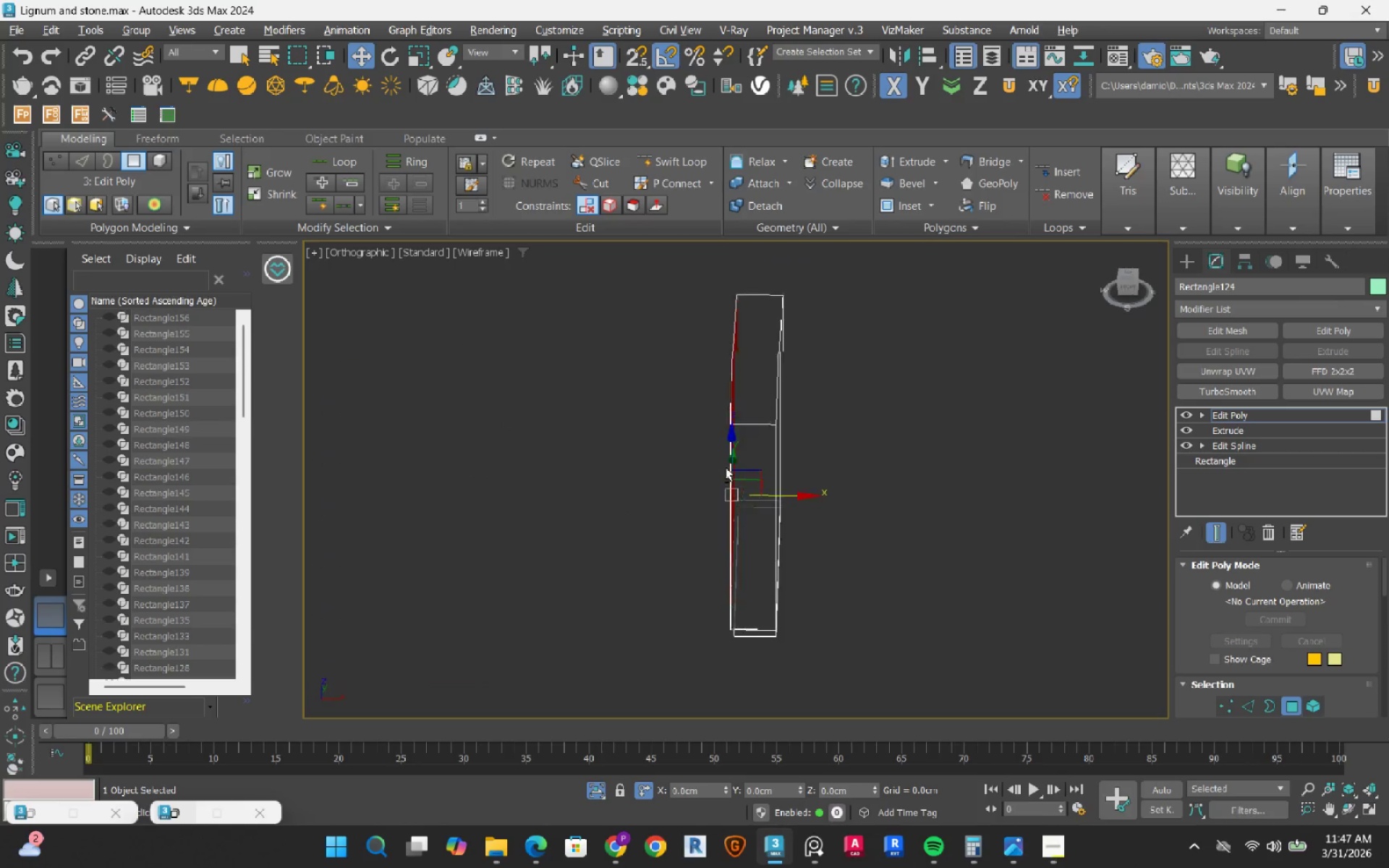 
scroll: coordinate [889, 433], scroll_direction: down, amount: 2.0
 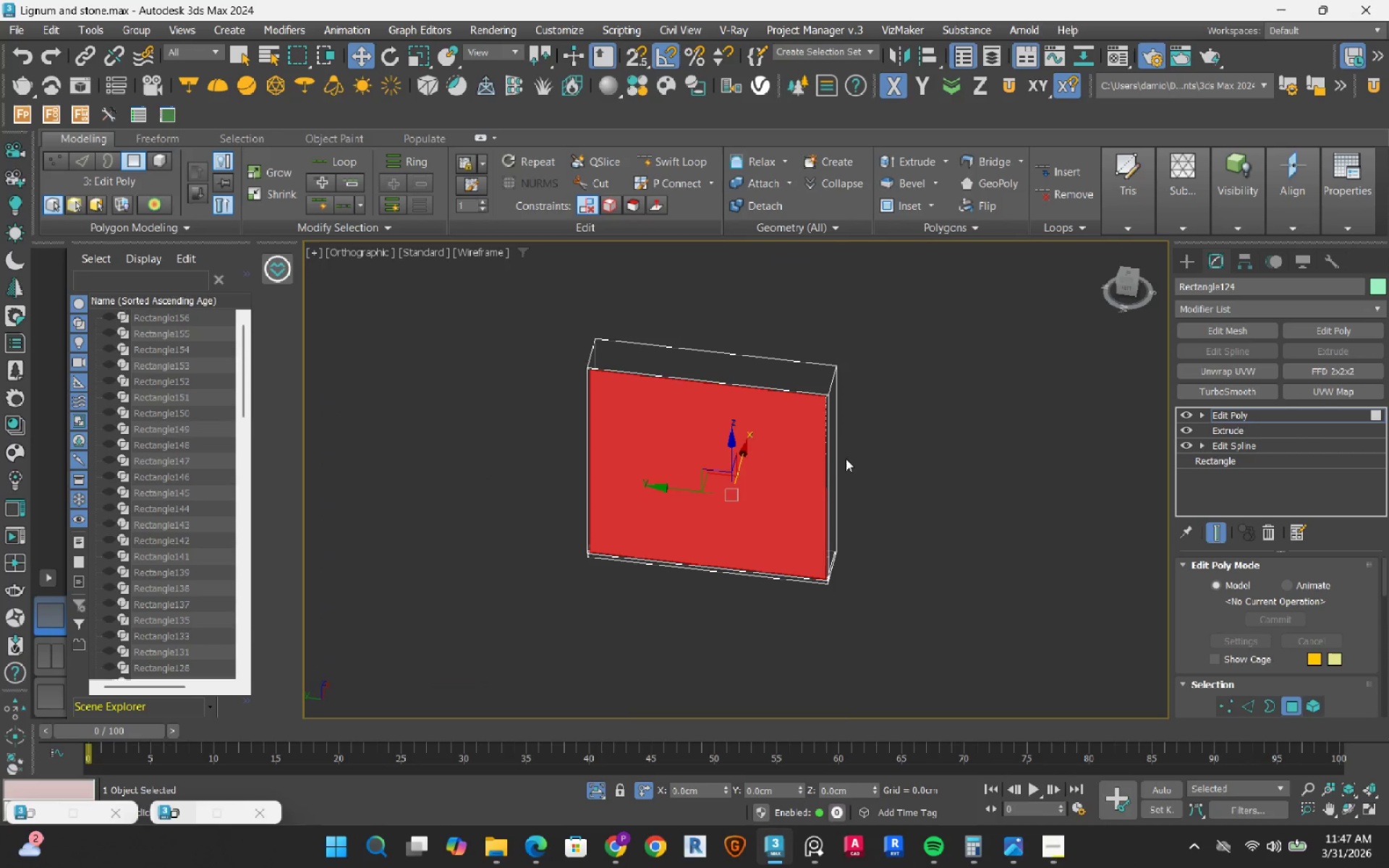 
hold_key(key=AltLeft, duration=1.51)
 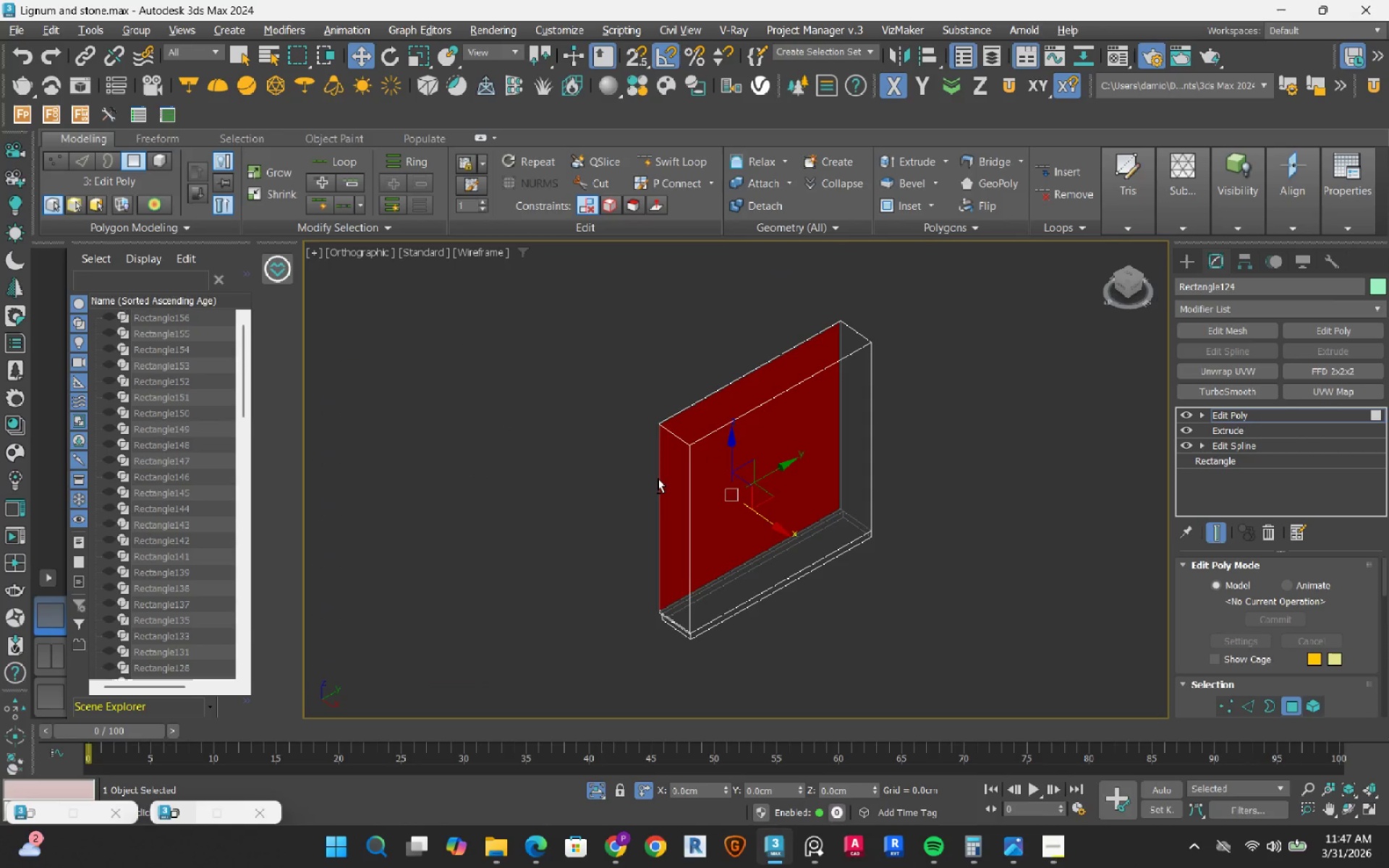 
hold_key(key=AltLeft, duration=1.51)
 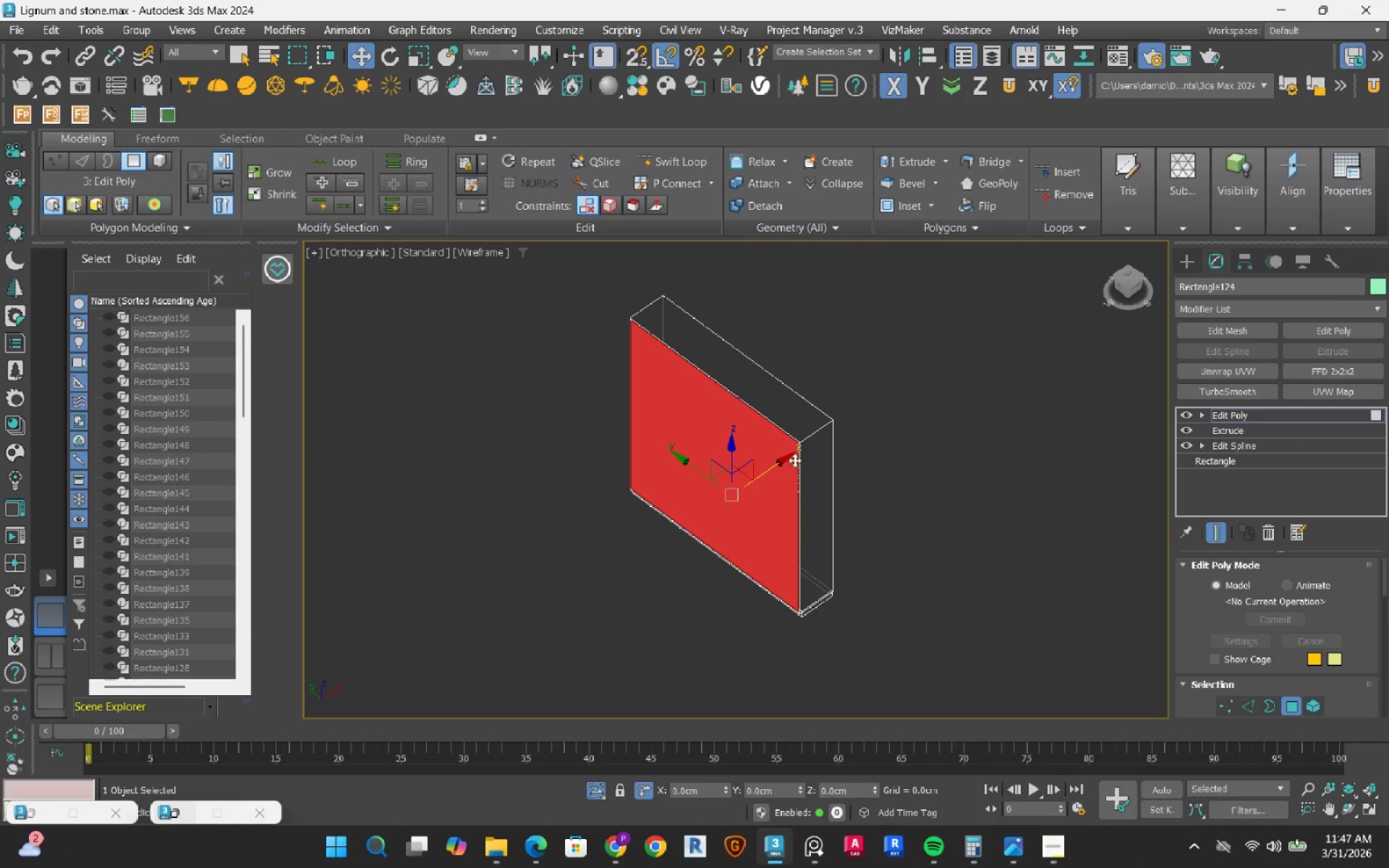 
hold_key(key=AltLeft, duration=0.37)
 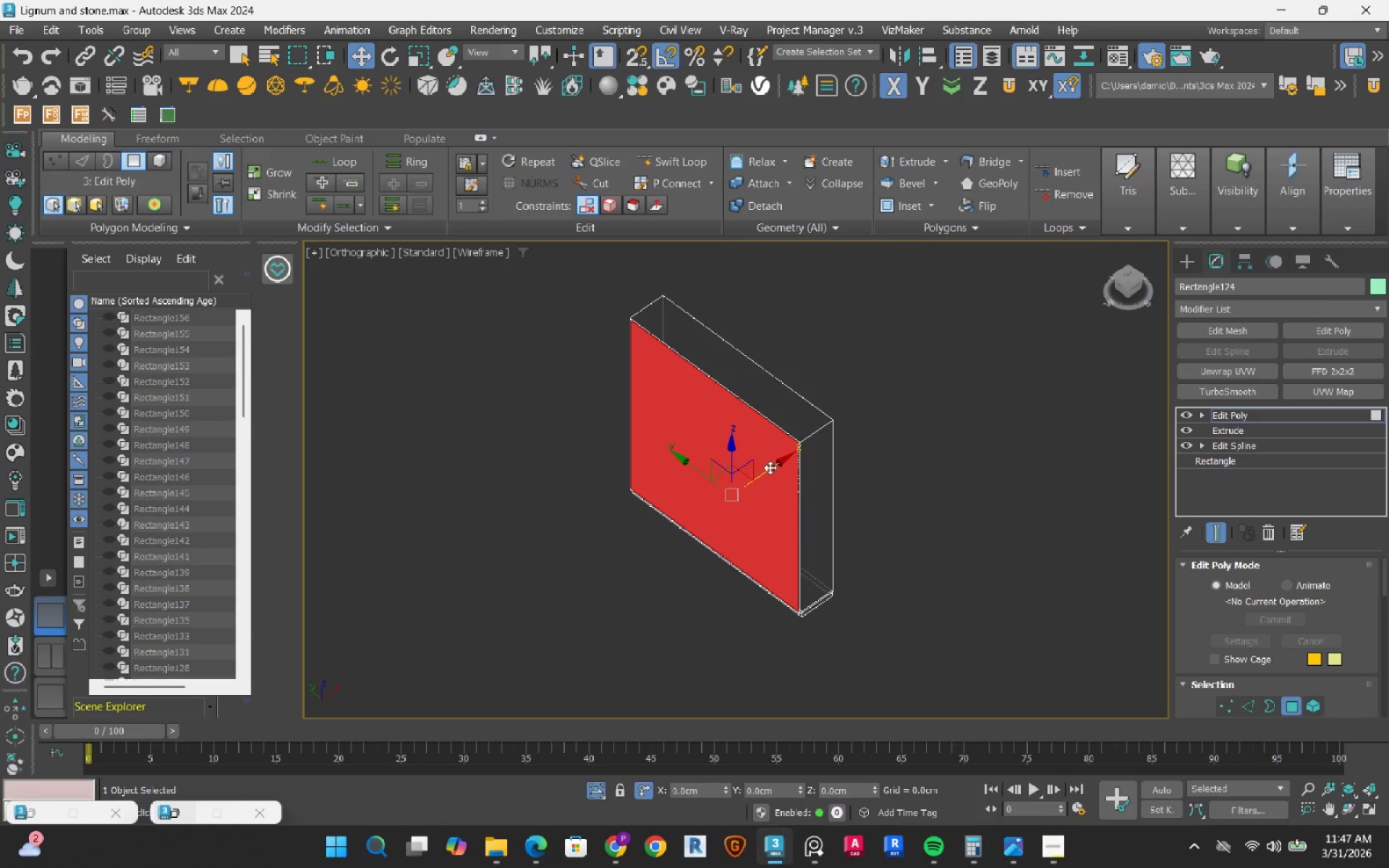 
hold_key(key=ShiftLeft, duration=0.67)
left_click_drag(start_coordinate=[770, 467], to_coordinate=[965, 375])
 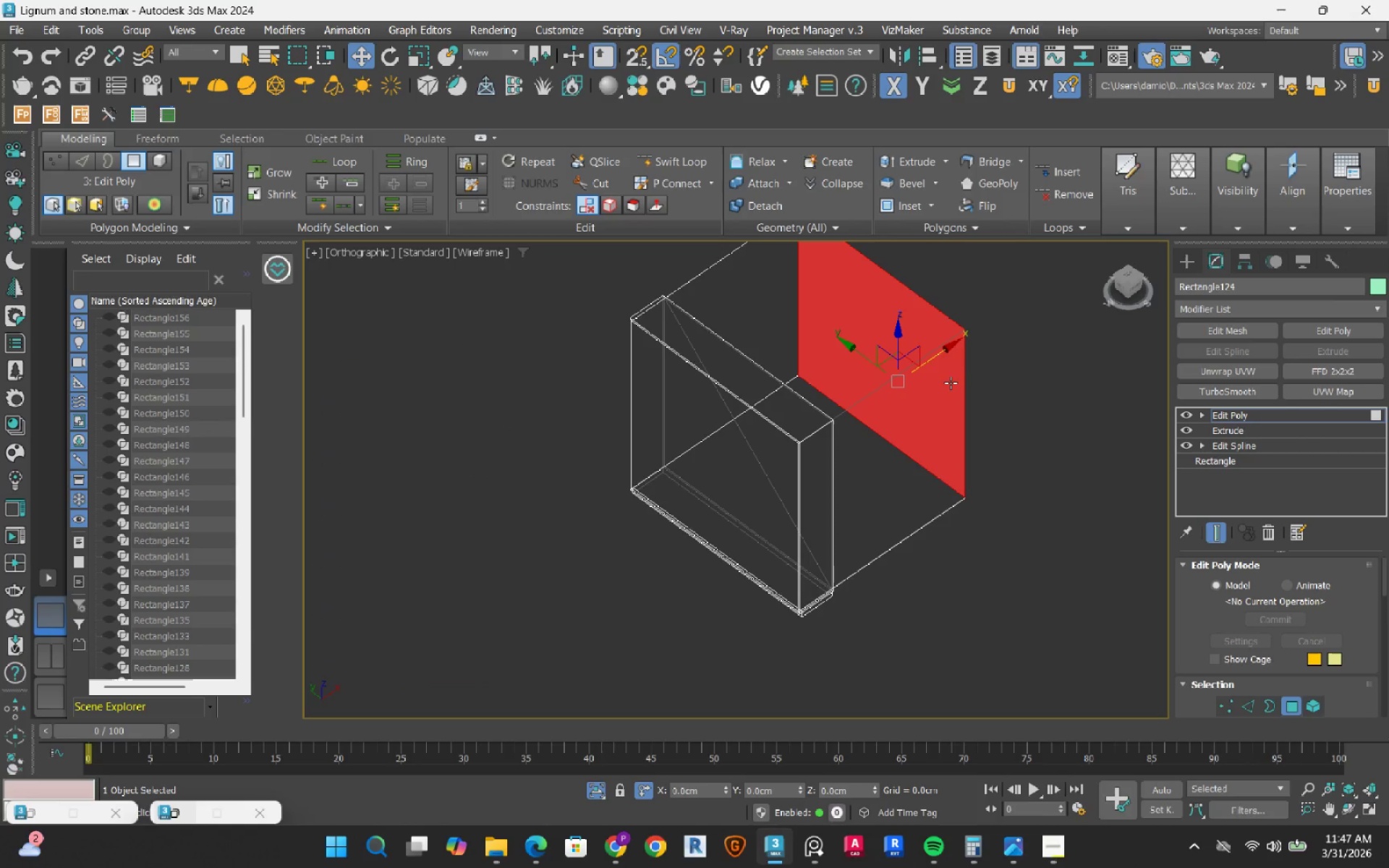 
key(Control+Z)
 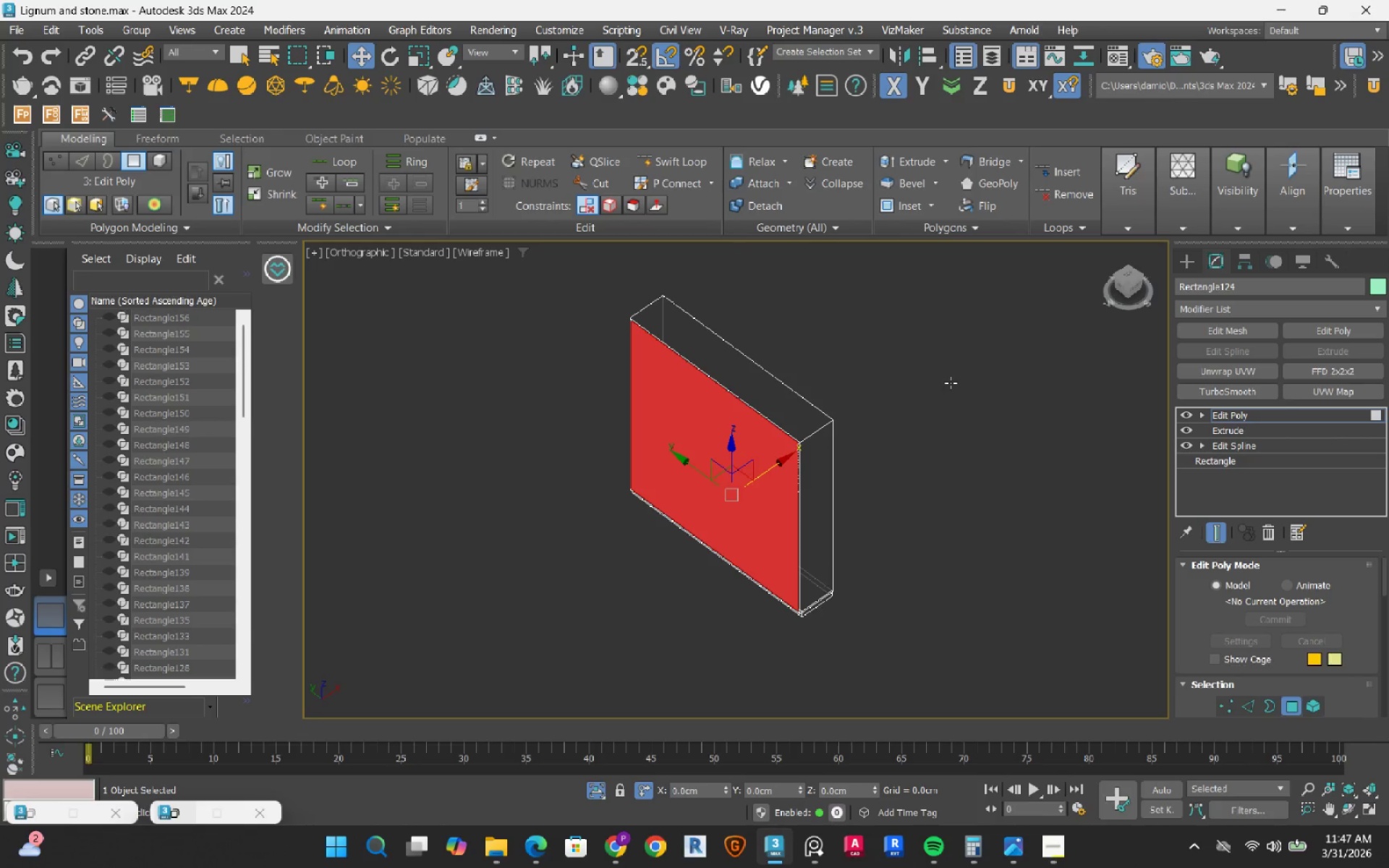 
key(Control+Z)
 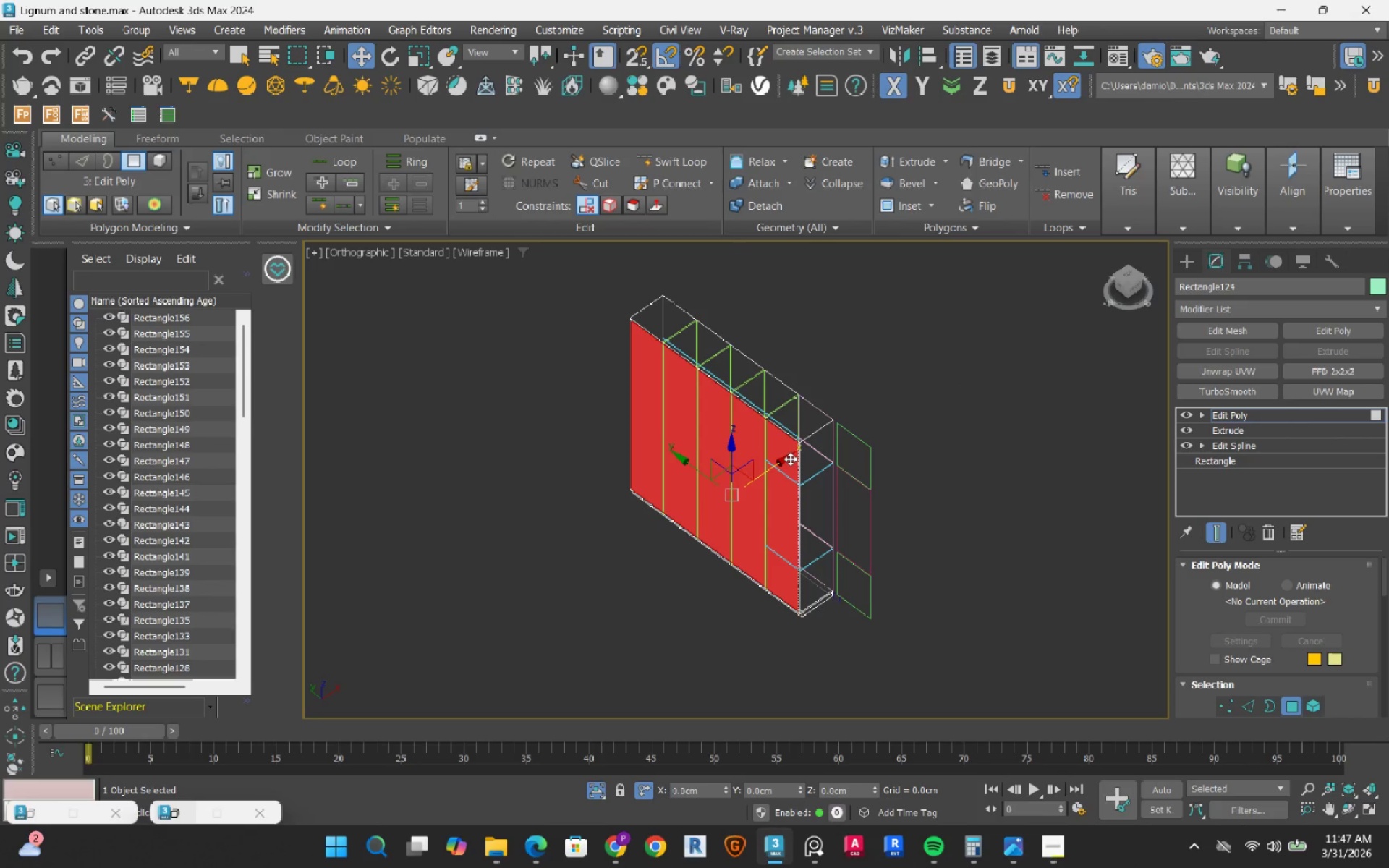 
left_click([885, 401])
 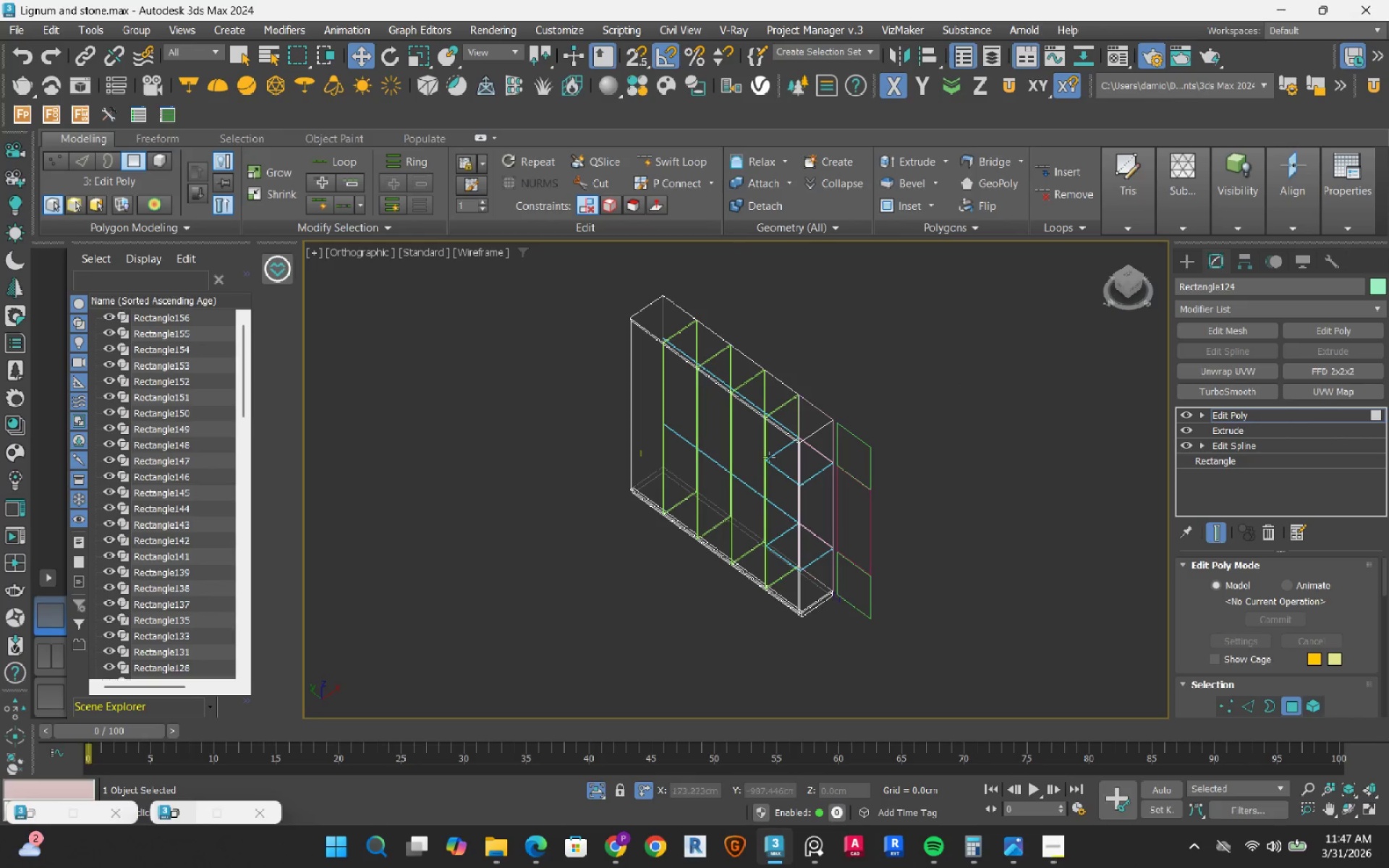 
hold_key(key=AltLeft, duration=0.51)
 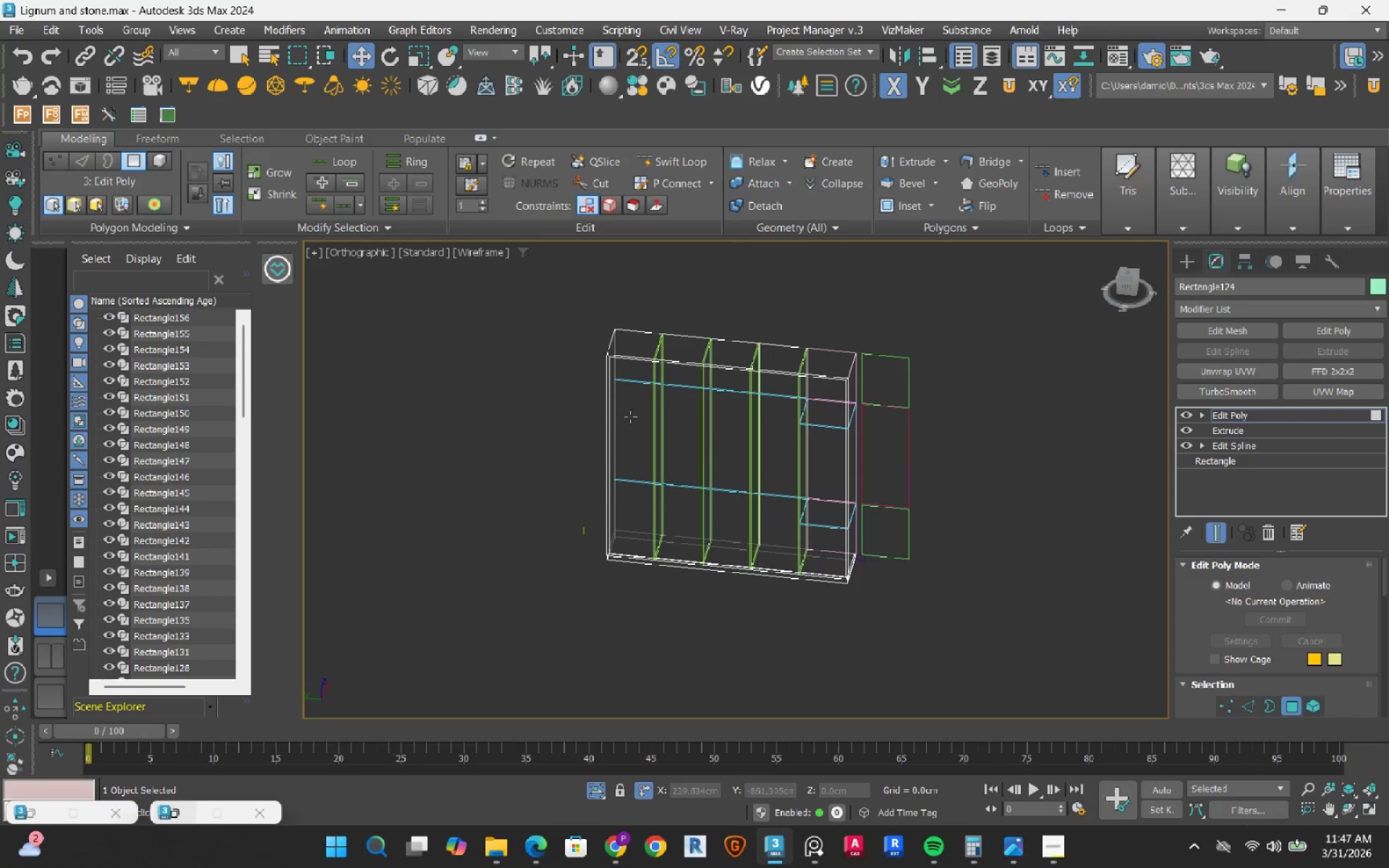 
left_click([613, 435])
 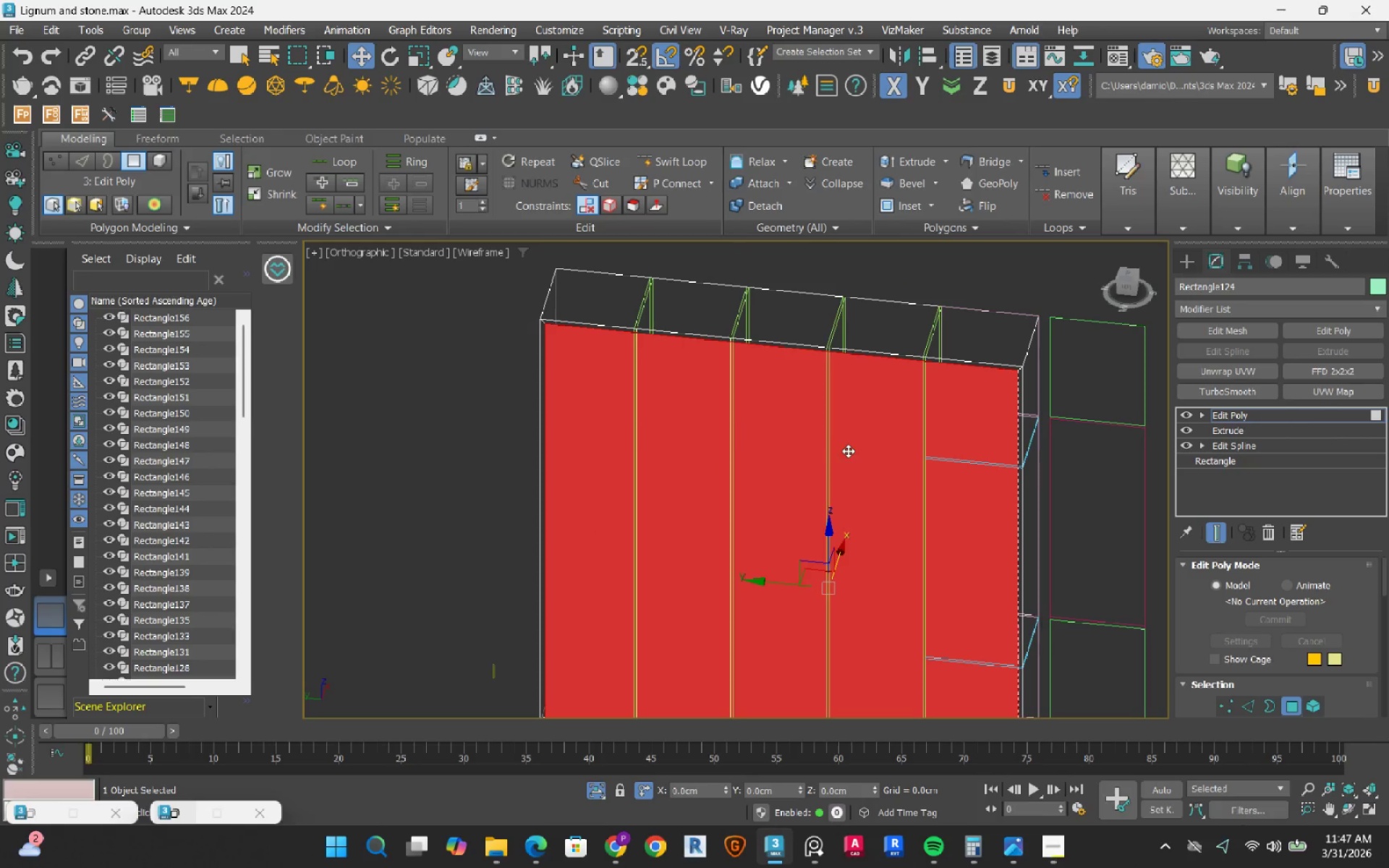 
scroll: coordinate [674, 390], scroll_direction: up, amount: 2.0
 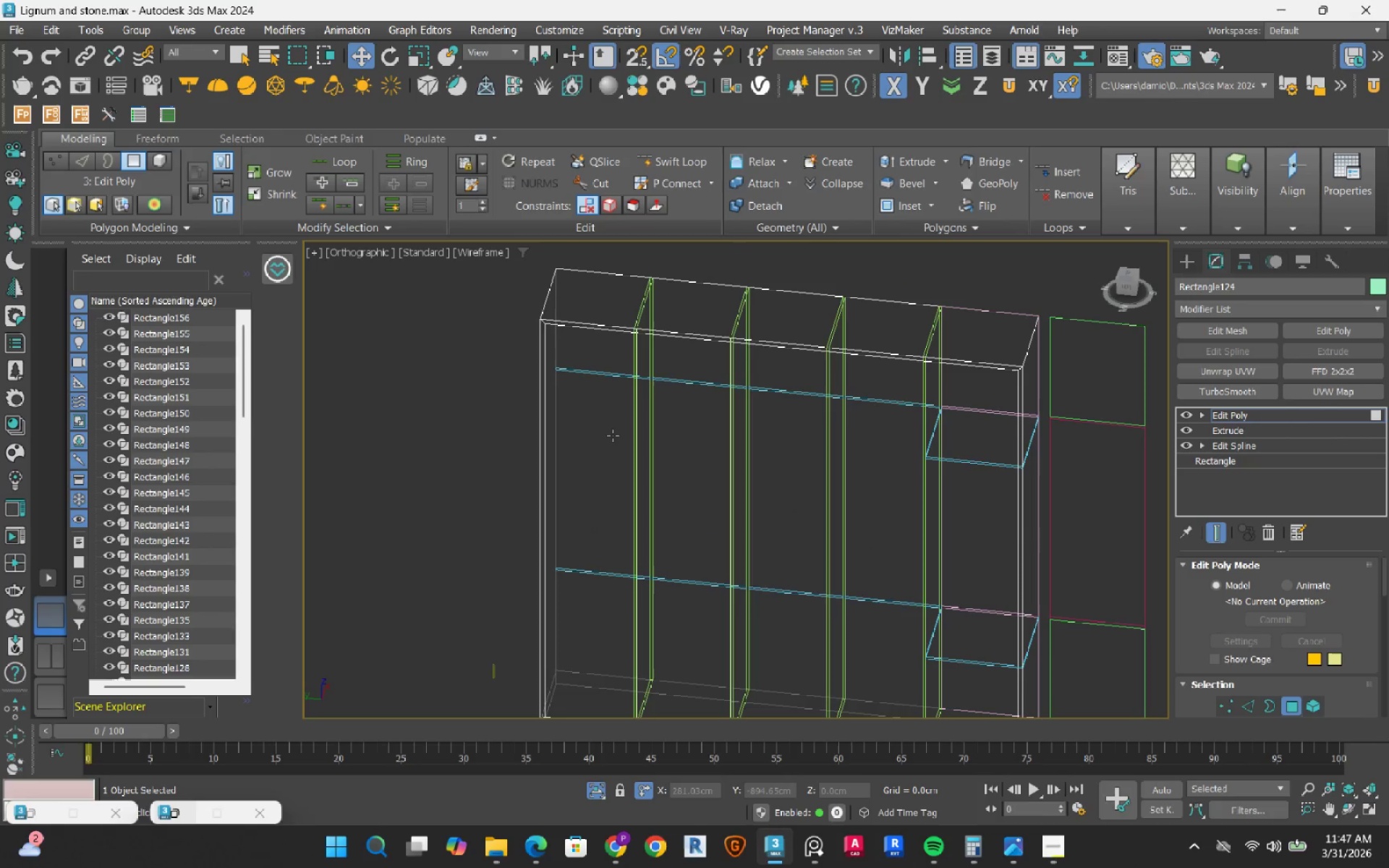 
hold_key(key=AltLeft, duration=0.38)
 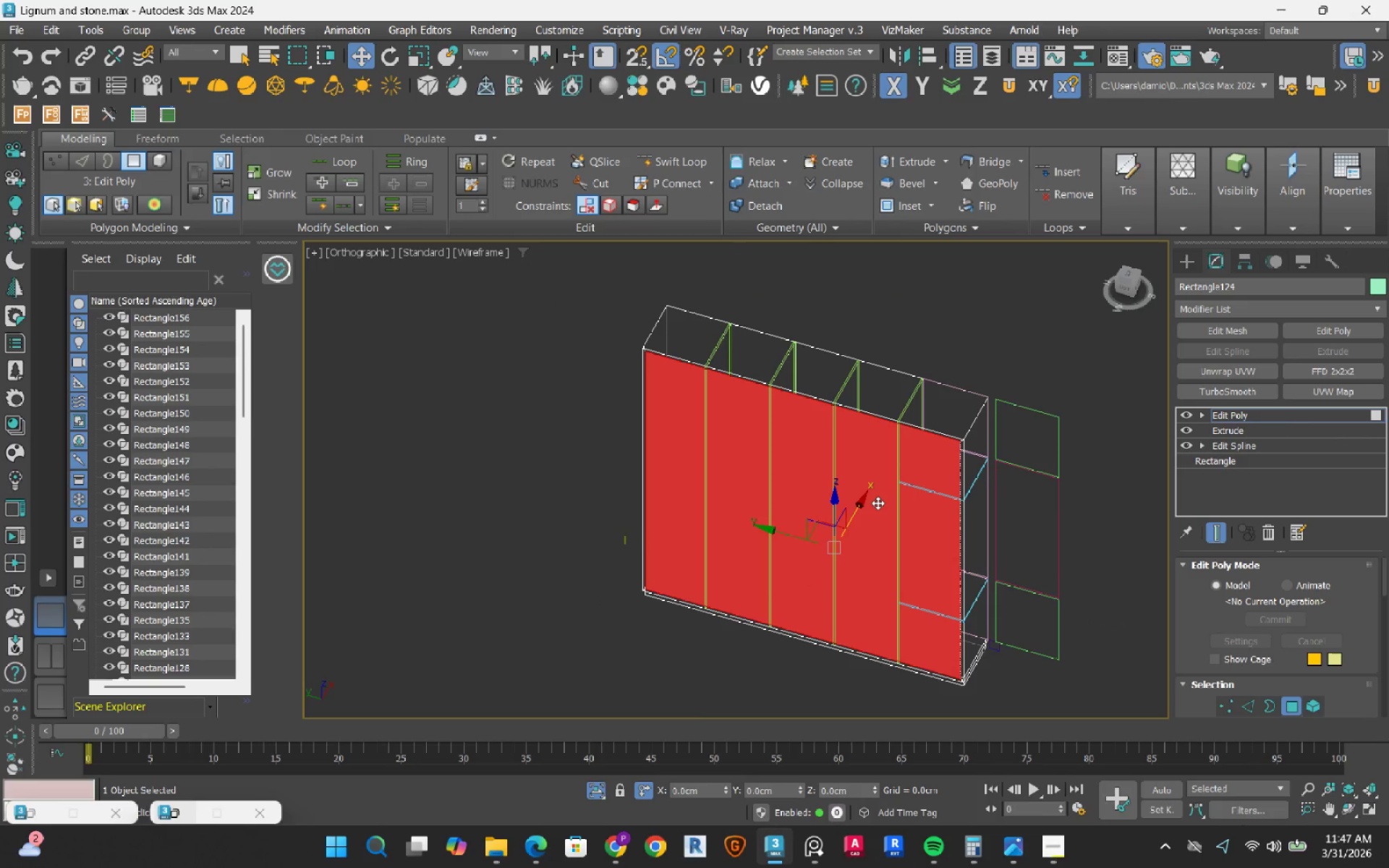 
scroll: coordinate [849, 451], scroll_direction: down, amount: 1.0
 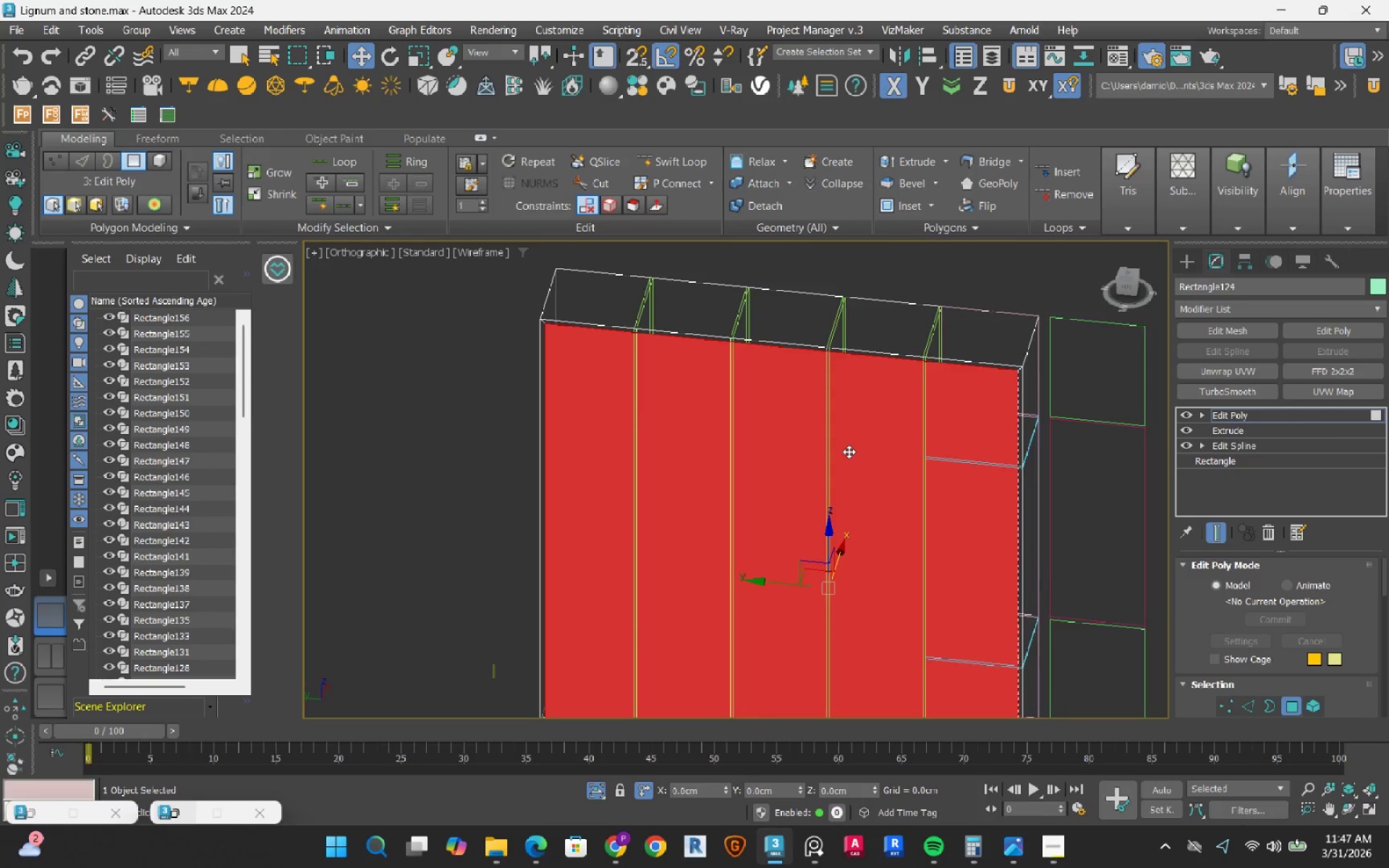 
key(Shift+ShiftLeft)
 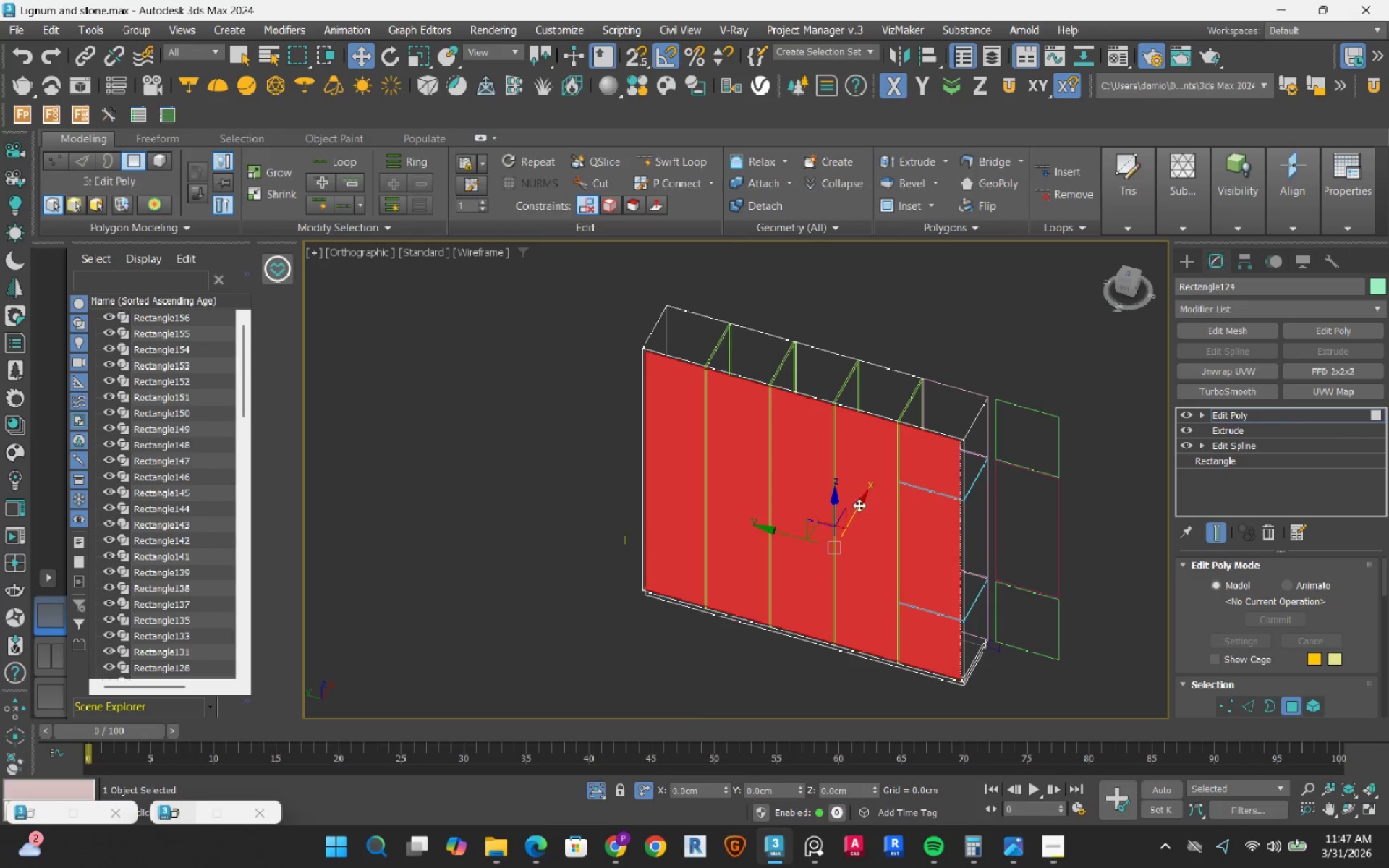 
key(Shift+ShiftLeft)
 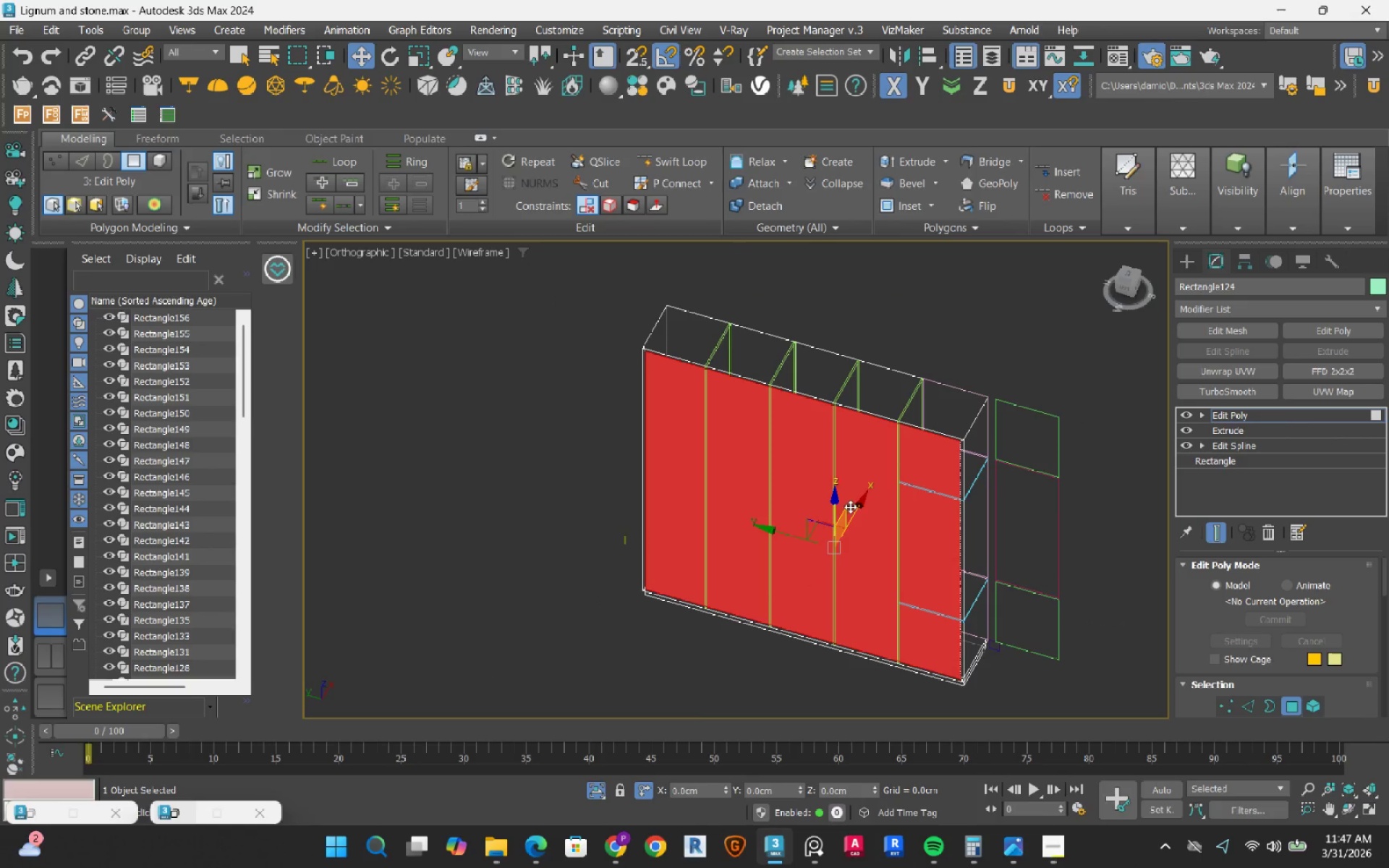 
hold_key(key=ShiftLeft, duration=1.53)
left_click_drag(start_coordinate=[857, 507], to_coordinate=[979, 354])
 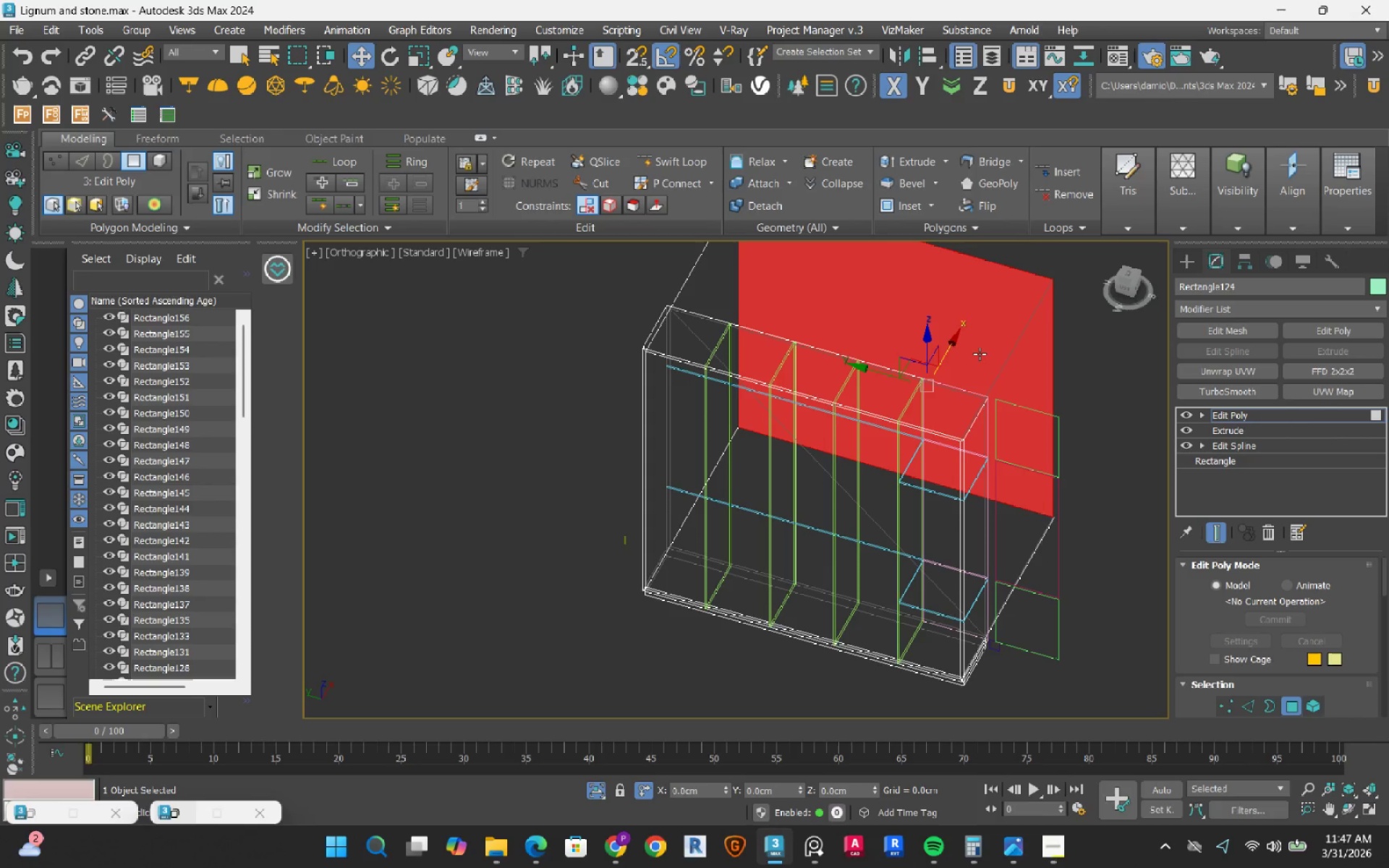 
hold_key(key=ShiftLeft, duration=0.39)
 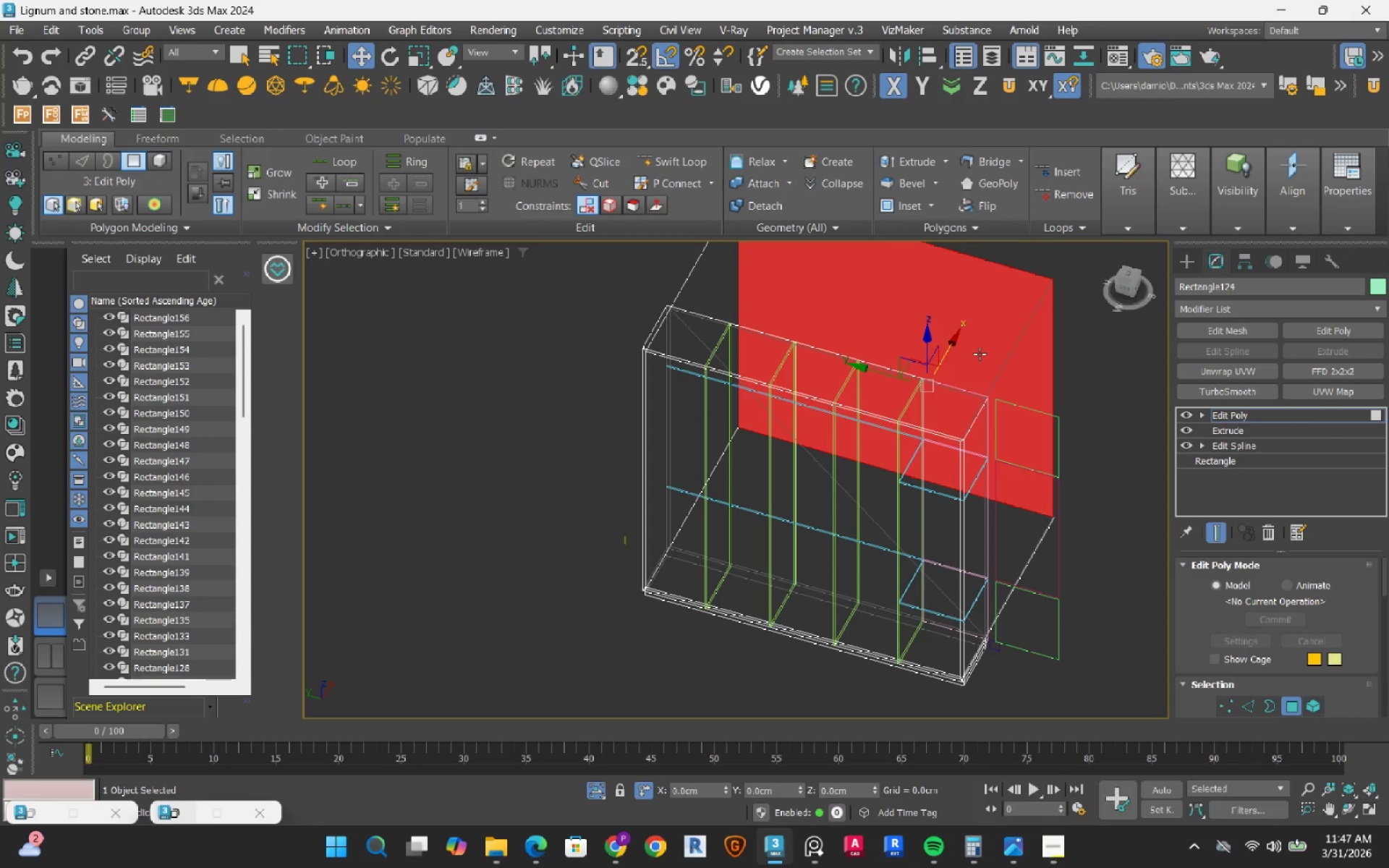 
key(F3)
 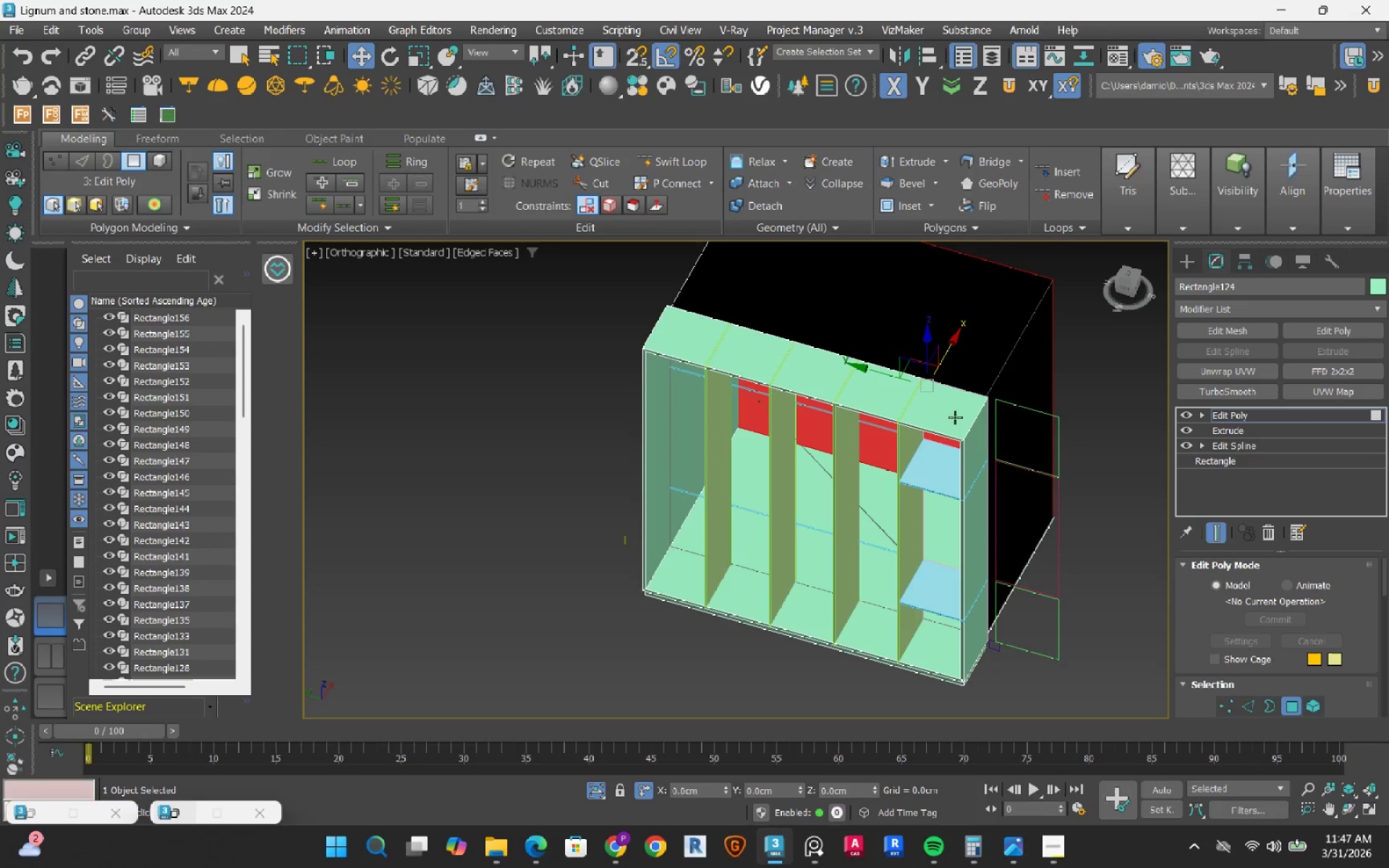 
hold_key(key=AltLeft, duration=1.06)
 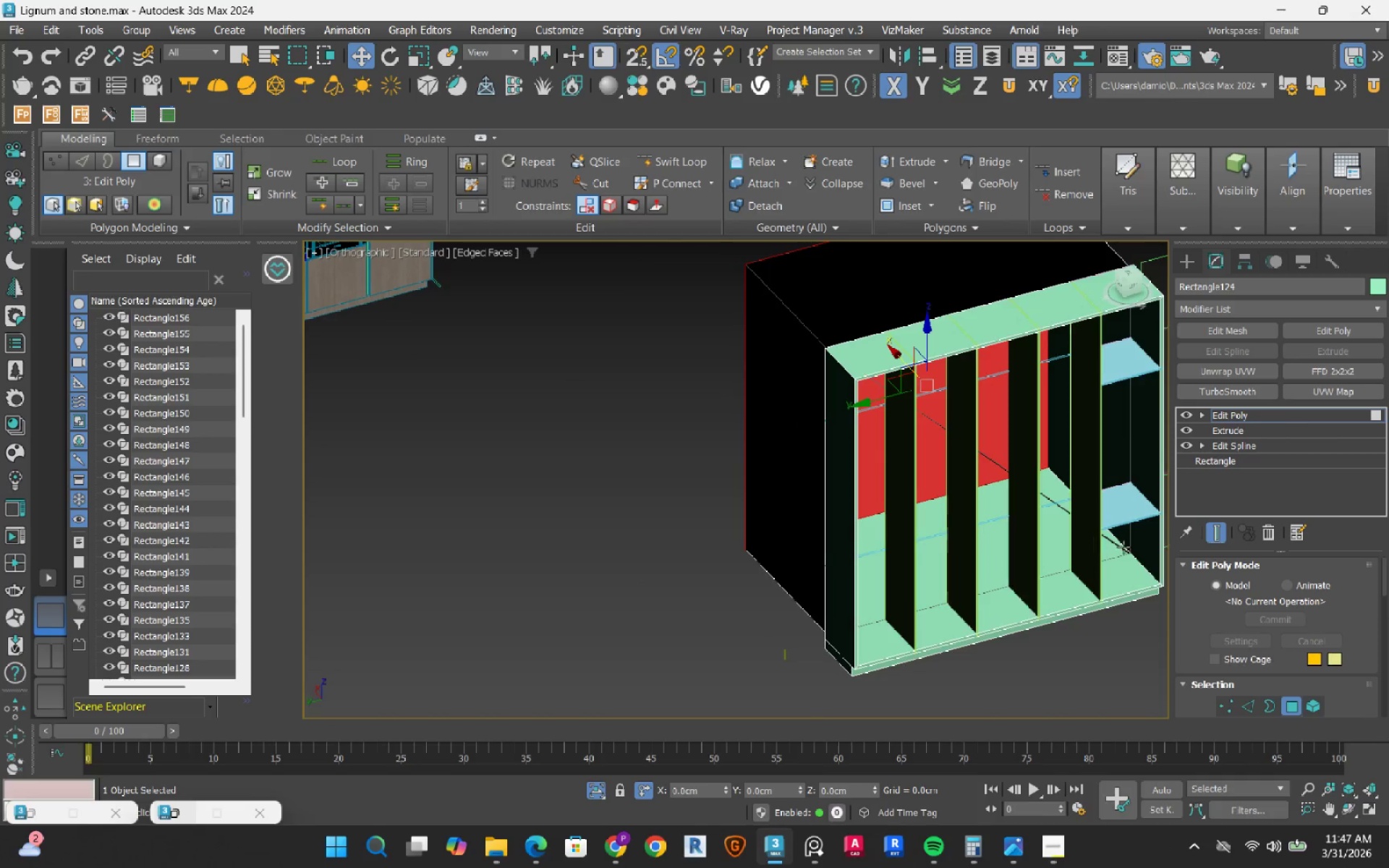 
scroll: coordinate [1084, 569], scroll_direction: up, amount: 9.0
 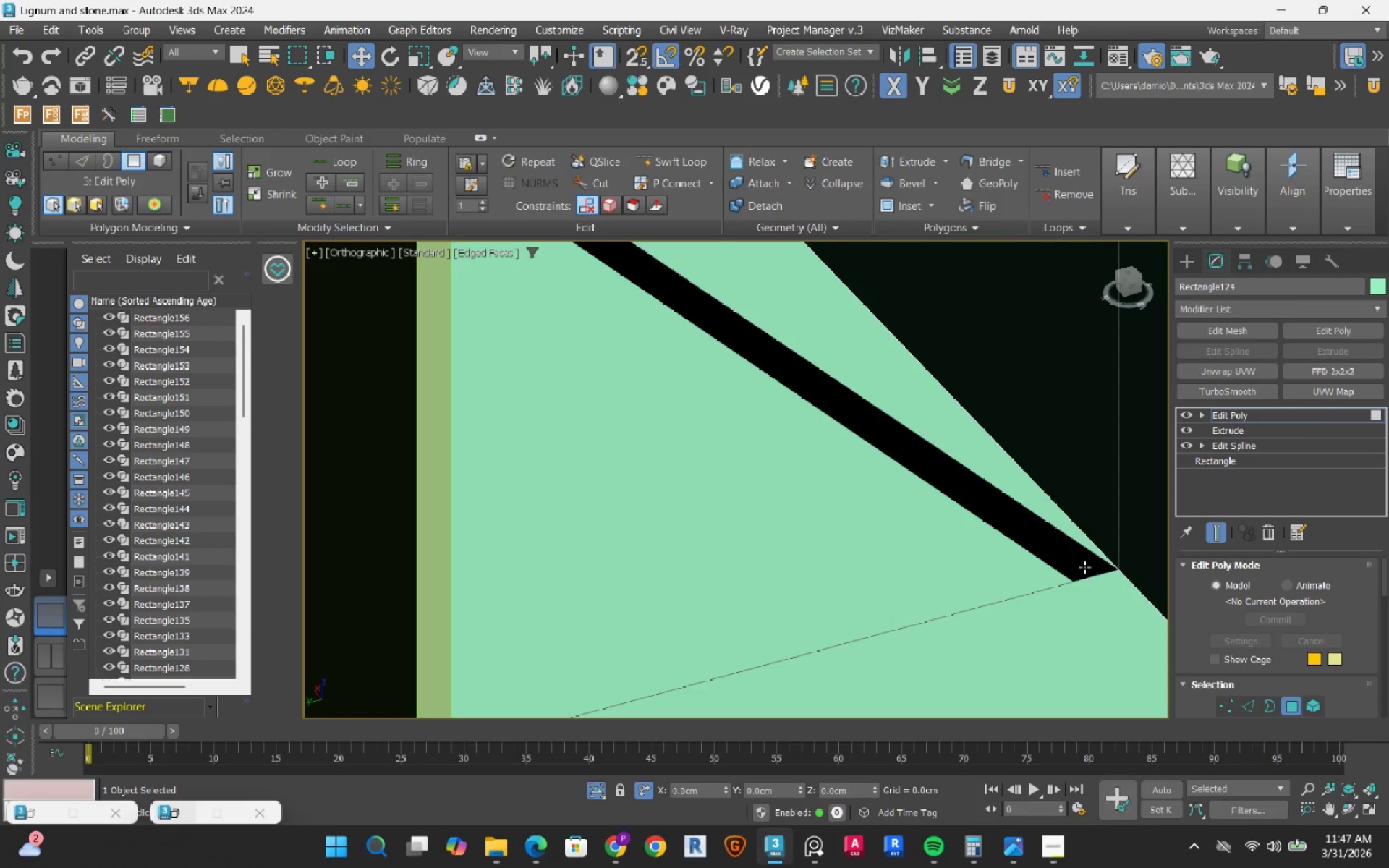 
left_click([1084, 567])
 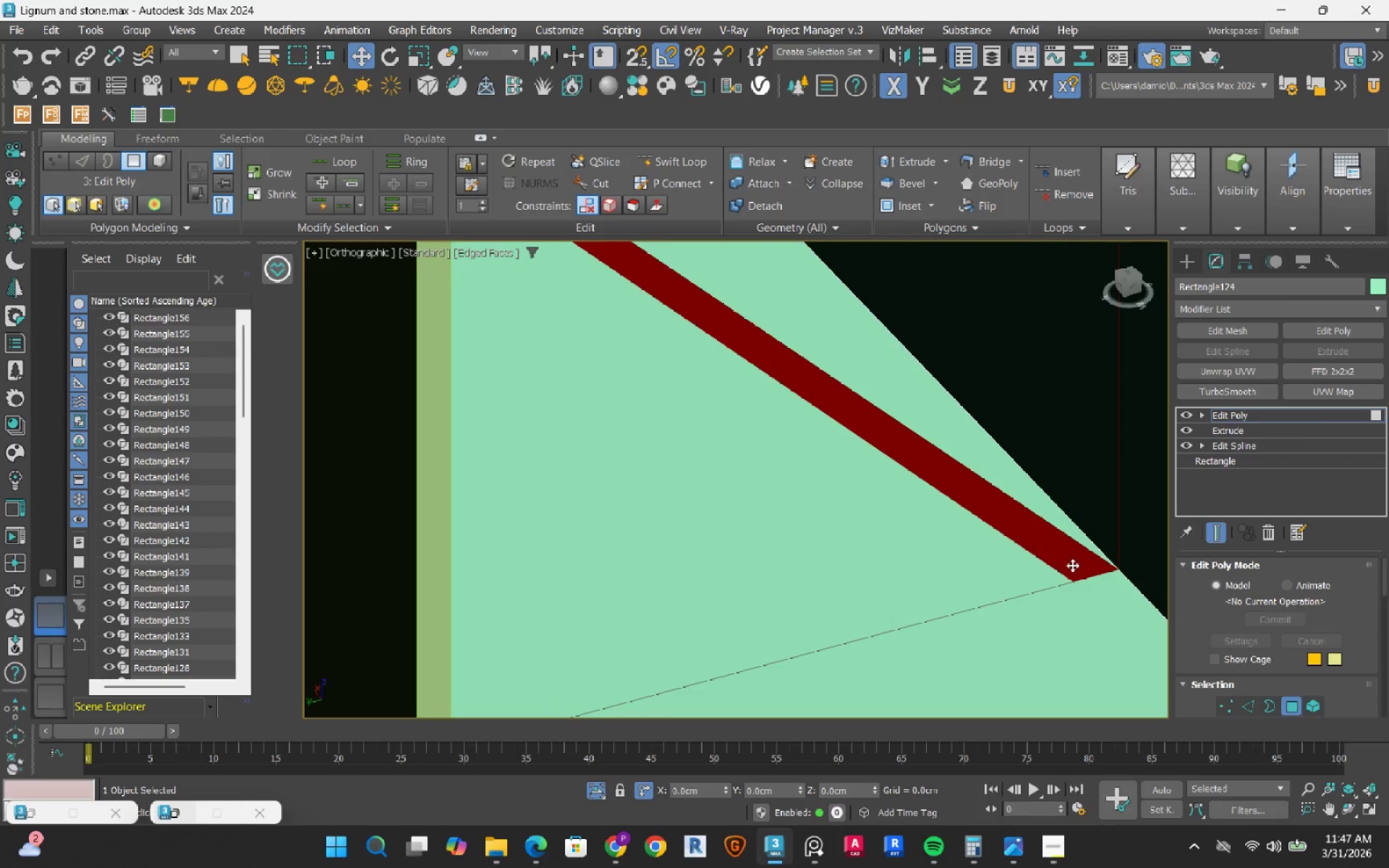 
hold_key(key=AltLeft, duration=1.51)
 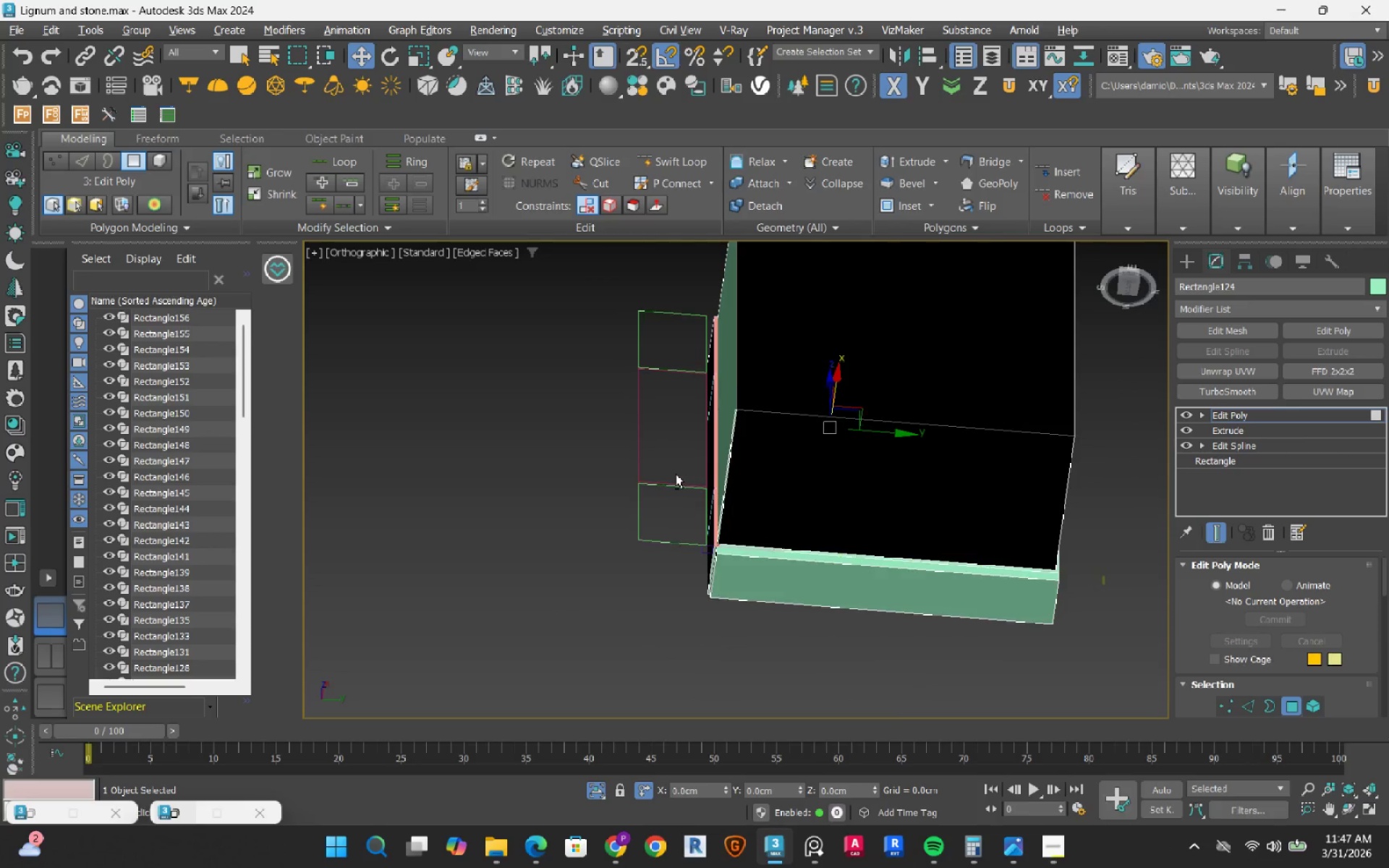 
scroll: coordinate [936, 574], scroll_direction: down, amount: 9.0
 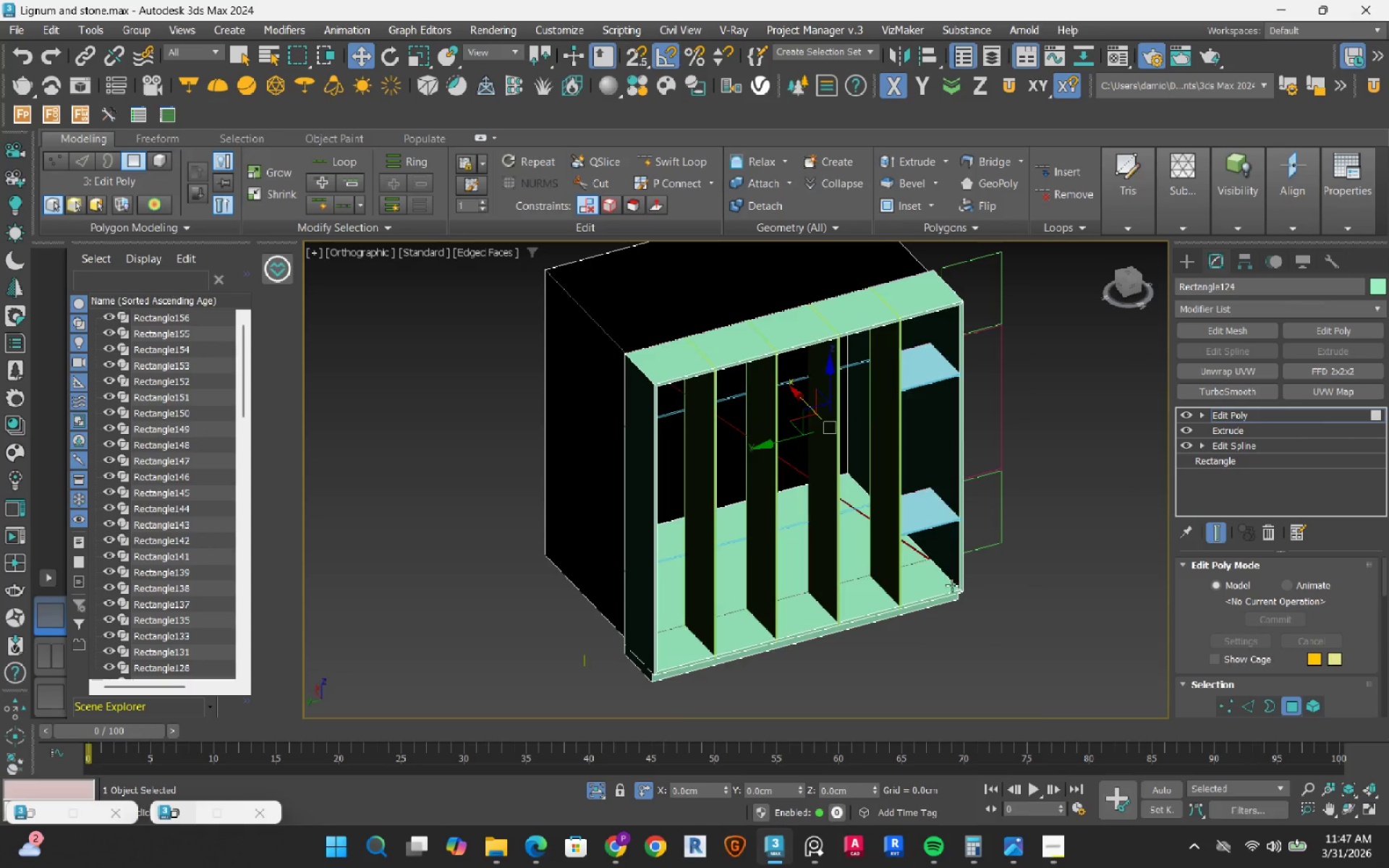 
hold_key(key=AltLeft, duration=1.1)
 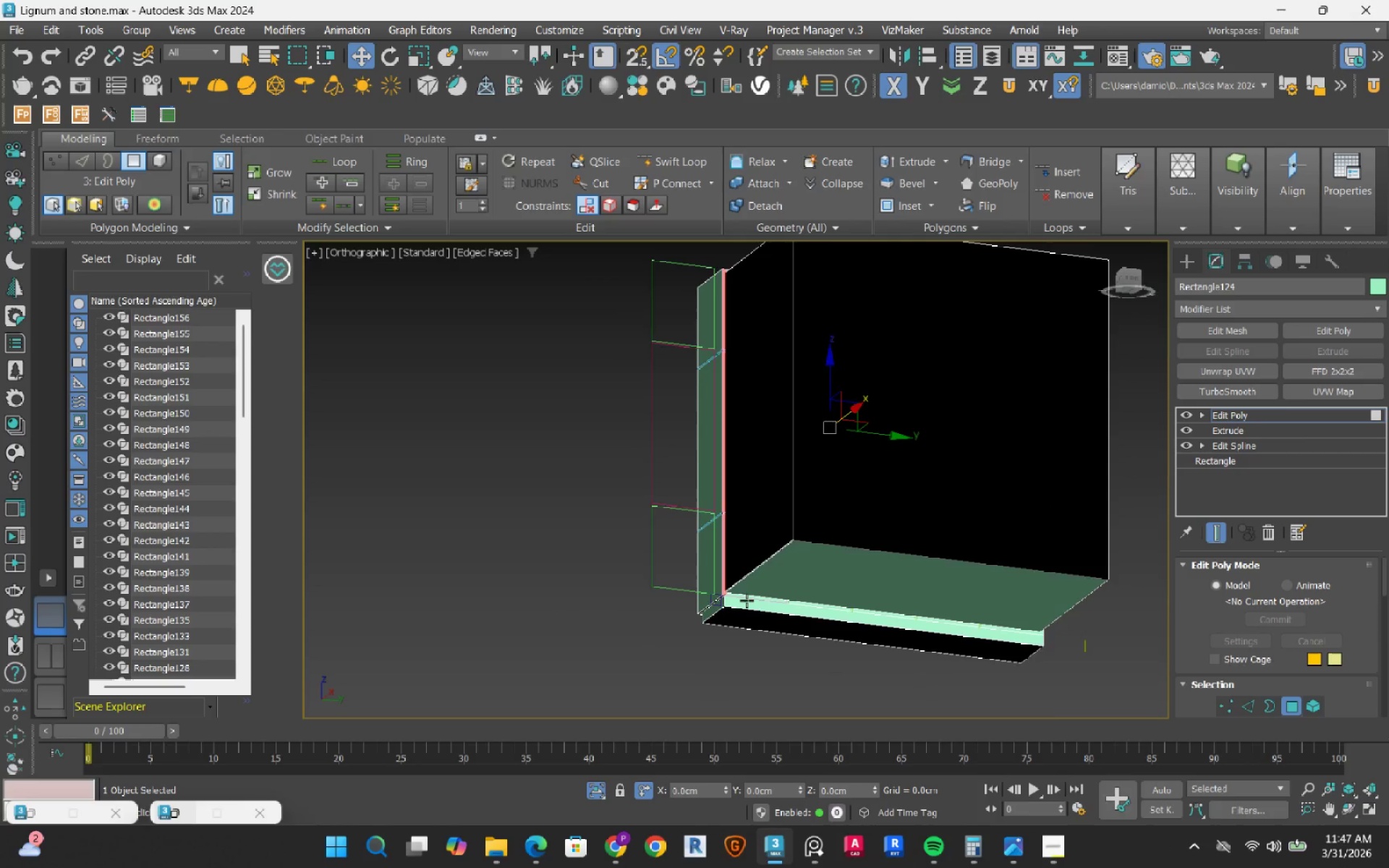 
scroll: coordinate [710, 592], scroll_direction: up, amount: 6.0
 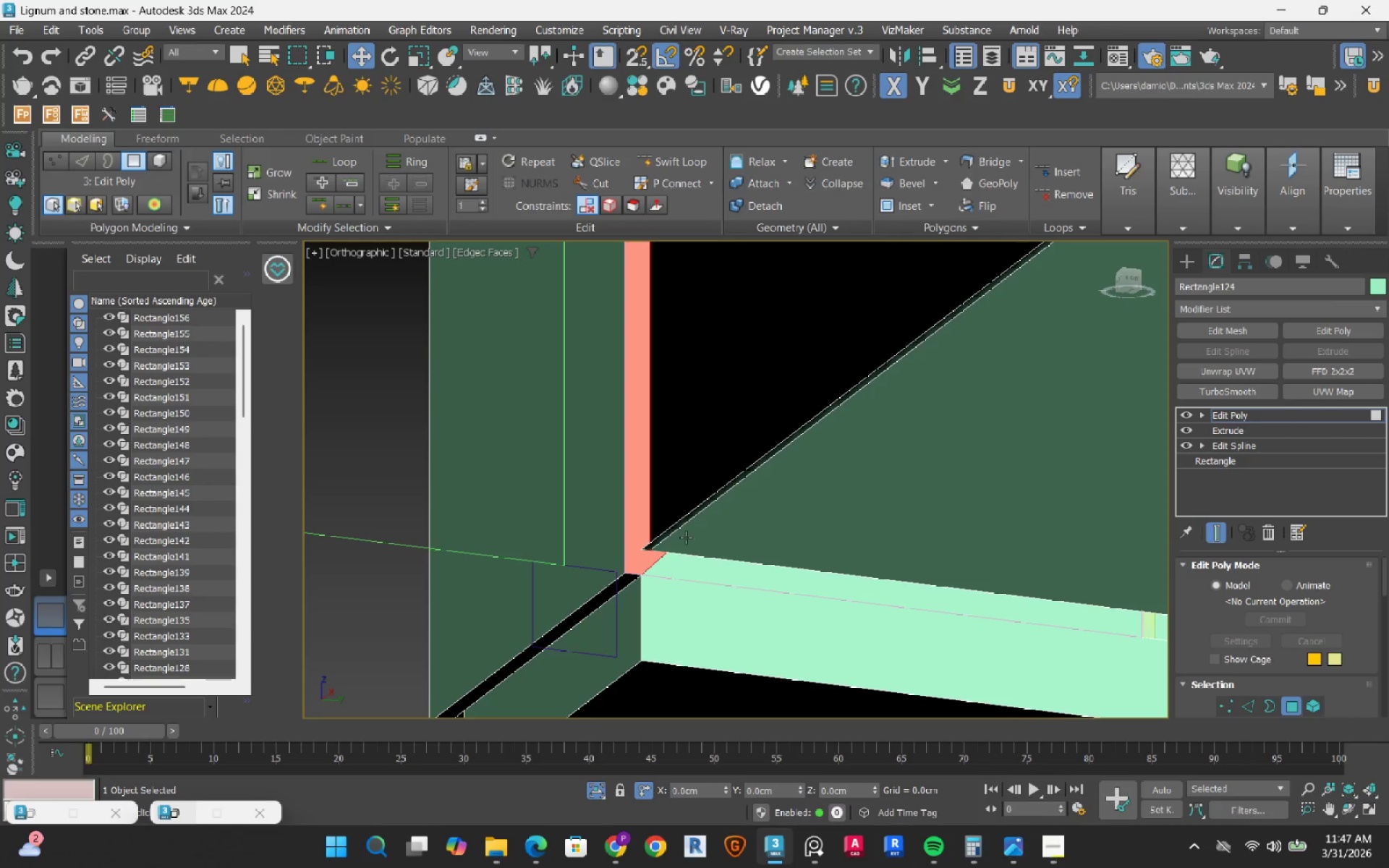 
scroll: coordinate [692, 523], scroll_direction: down, amount: 2.0
 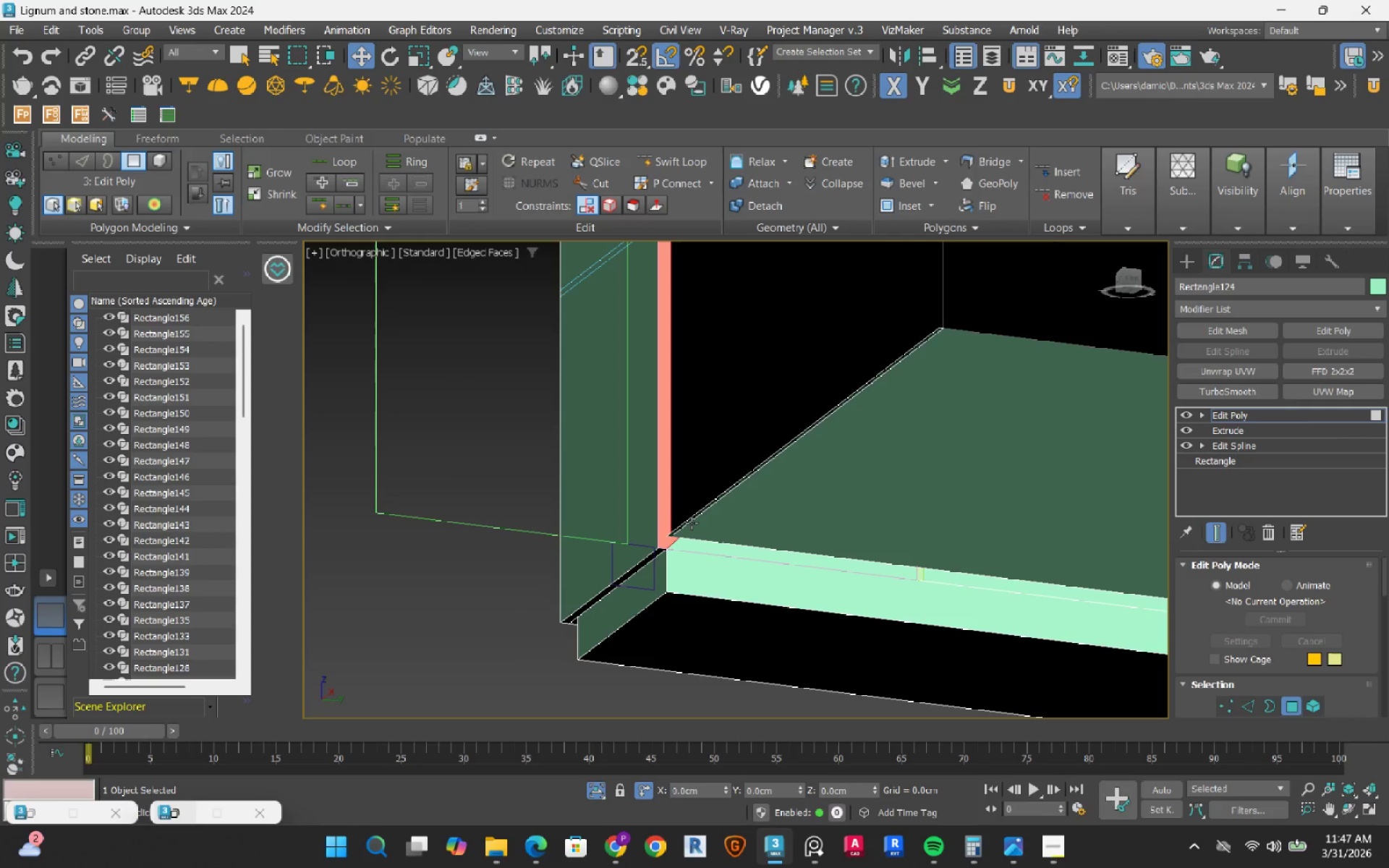 
key(Control+Z)
 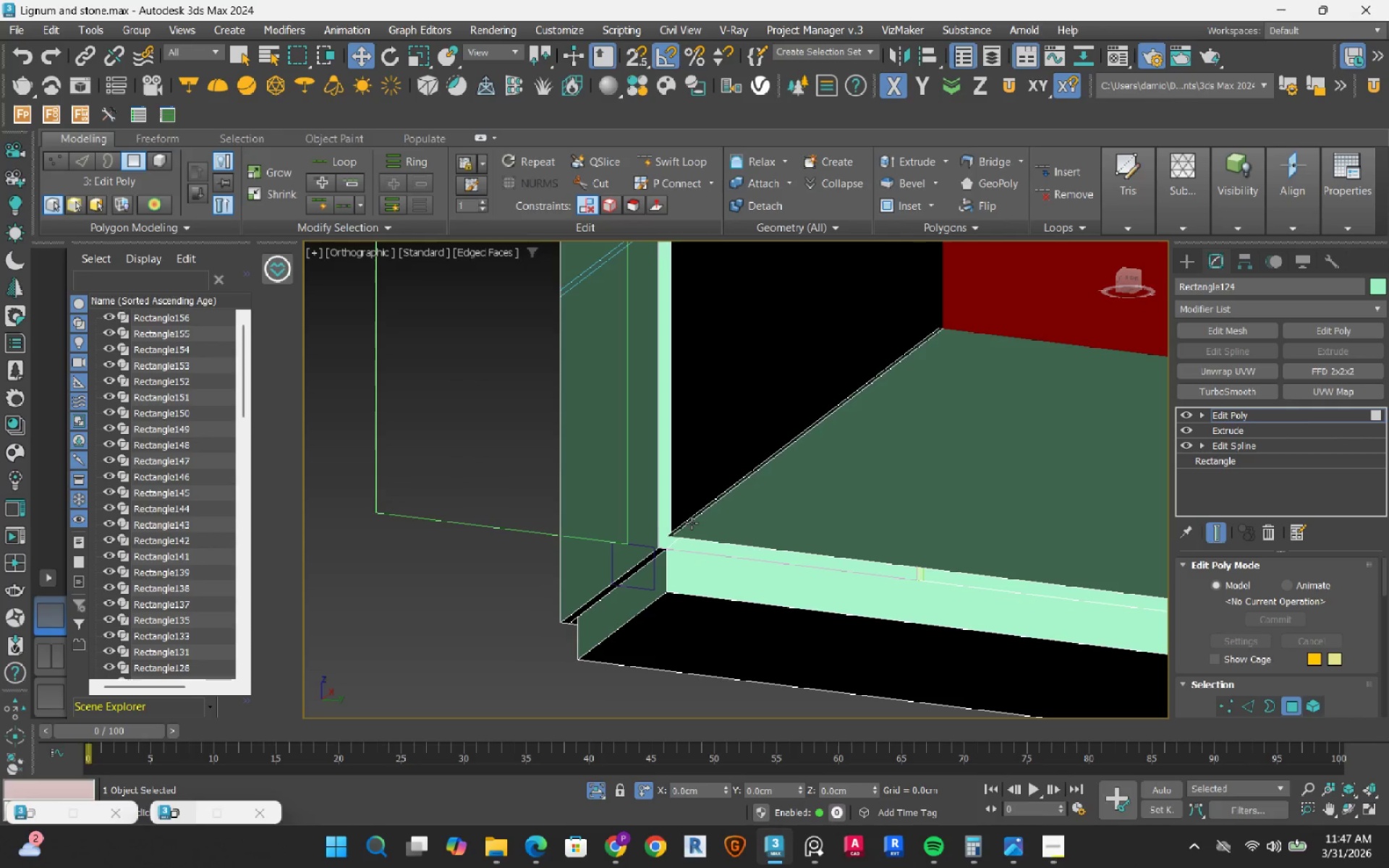 
key(Control+Z)
 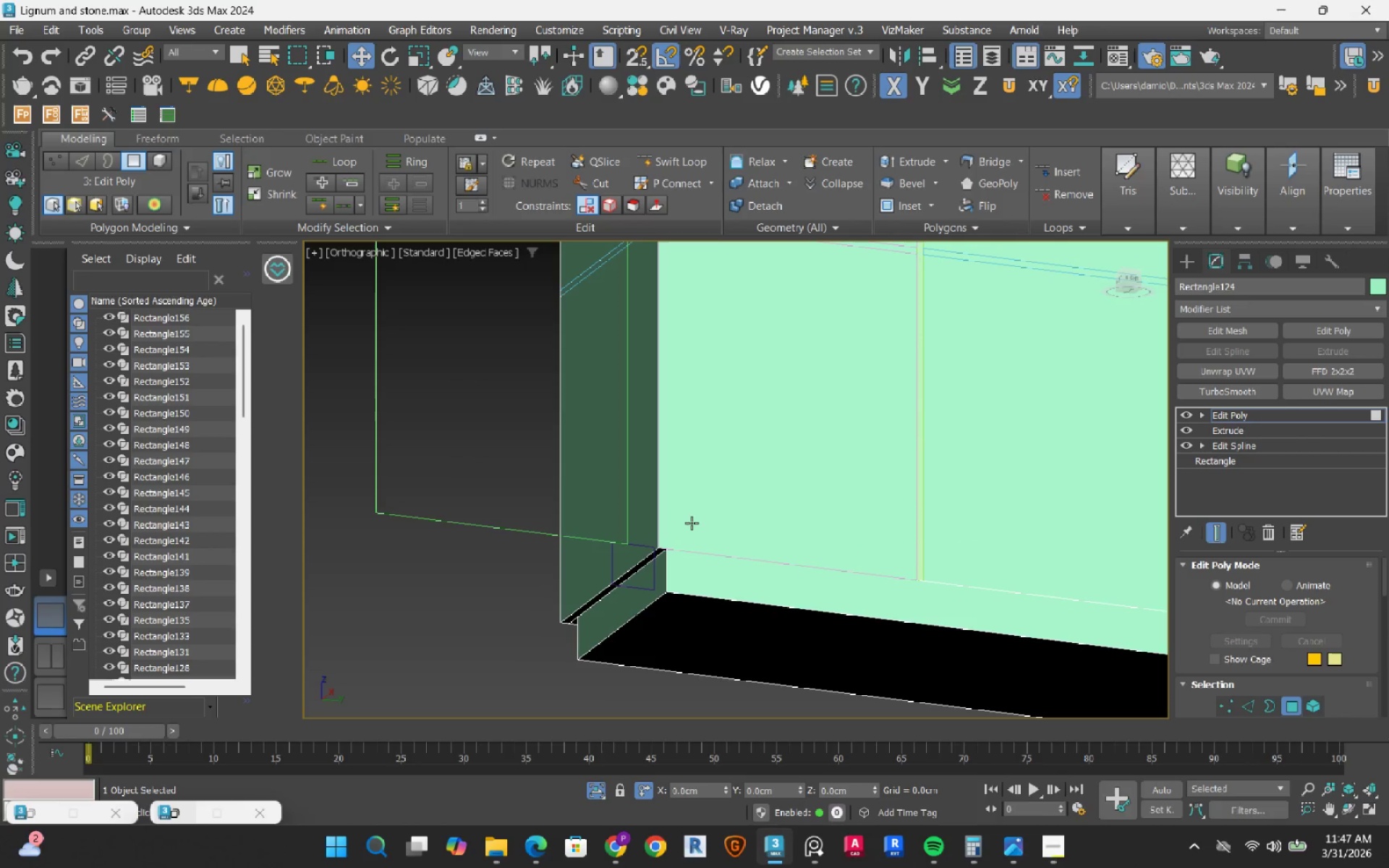 
hold_key(key=AltLeft, duration=0.9)
 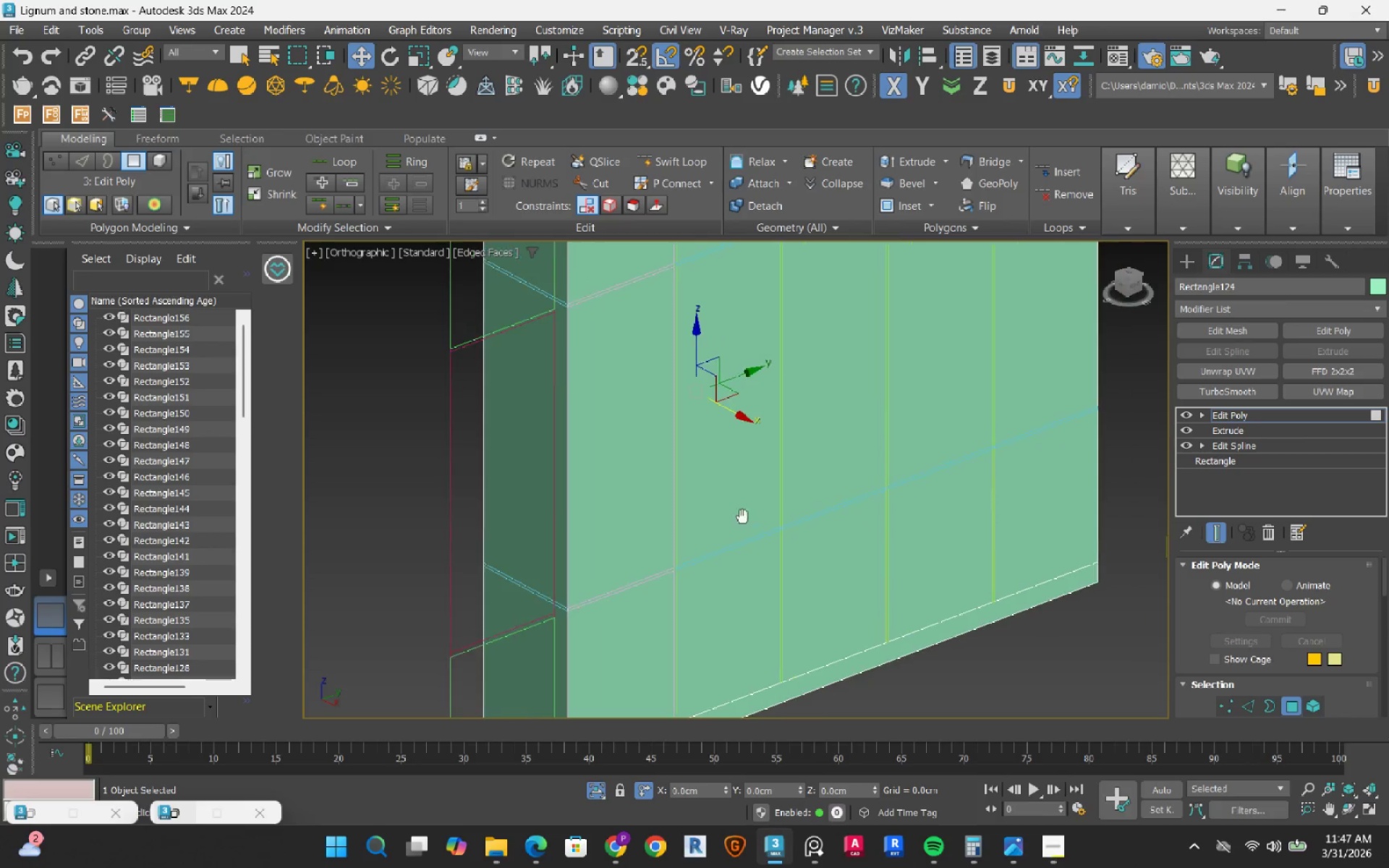 
scroll: coordinate [692, 523], scroll_direction: down, amount: 2.0
 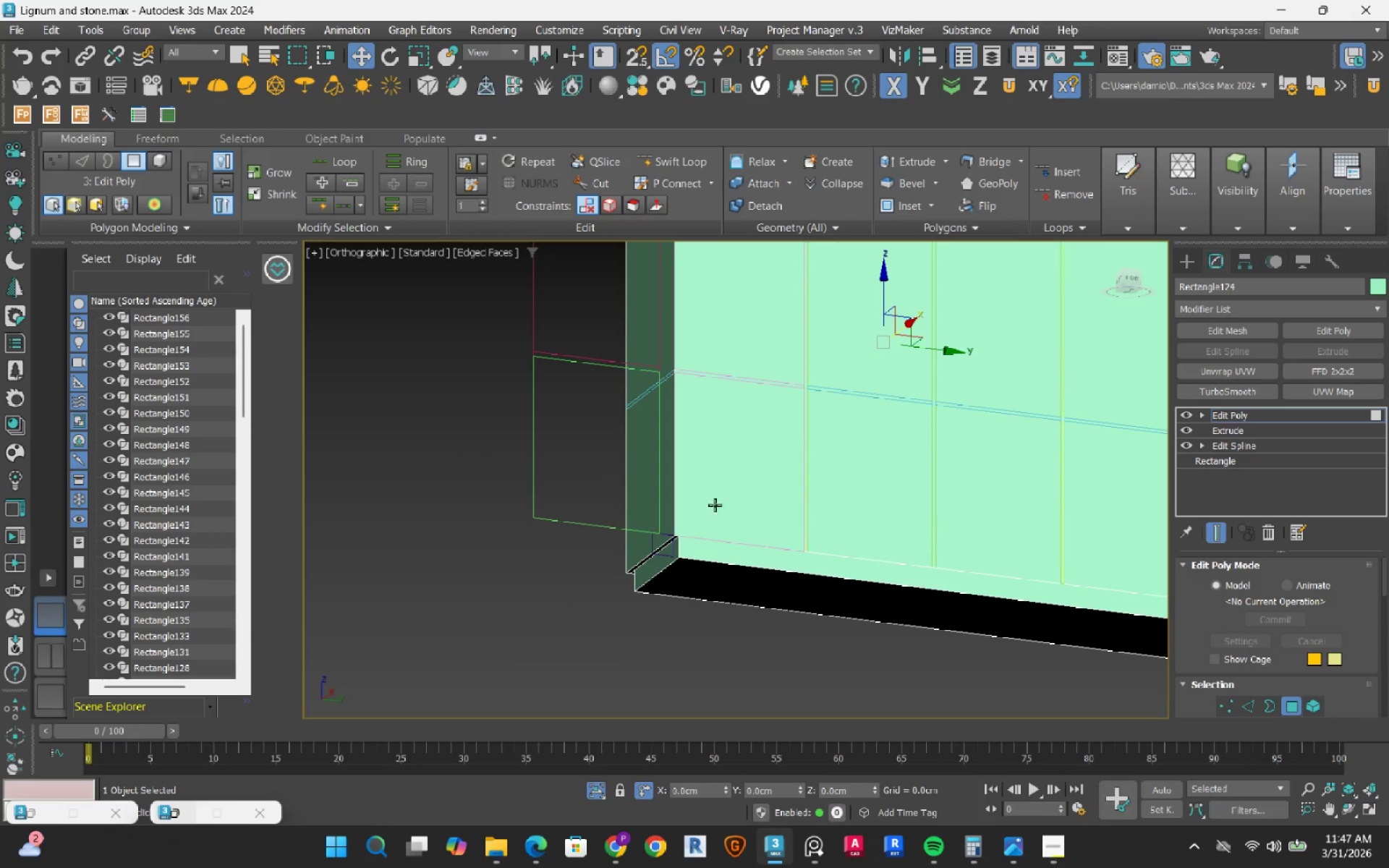 
left_click([732, 450])
 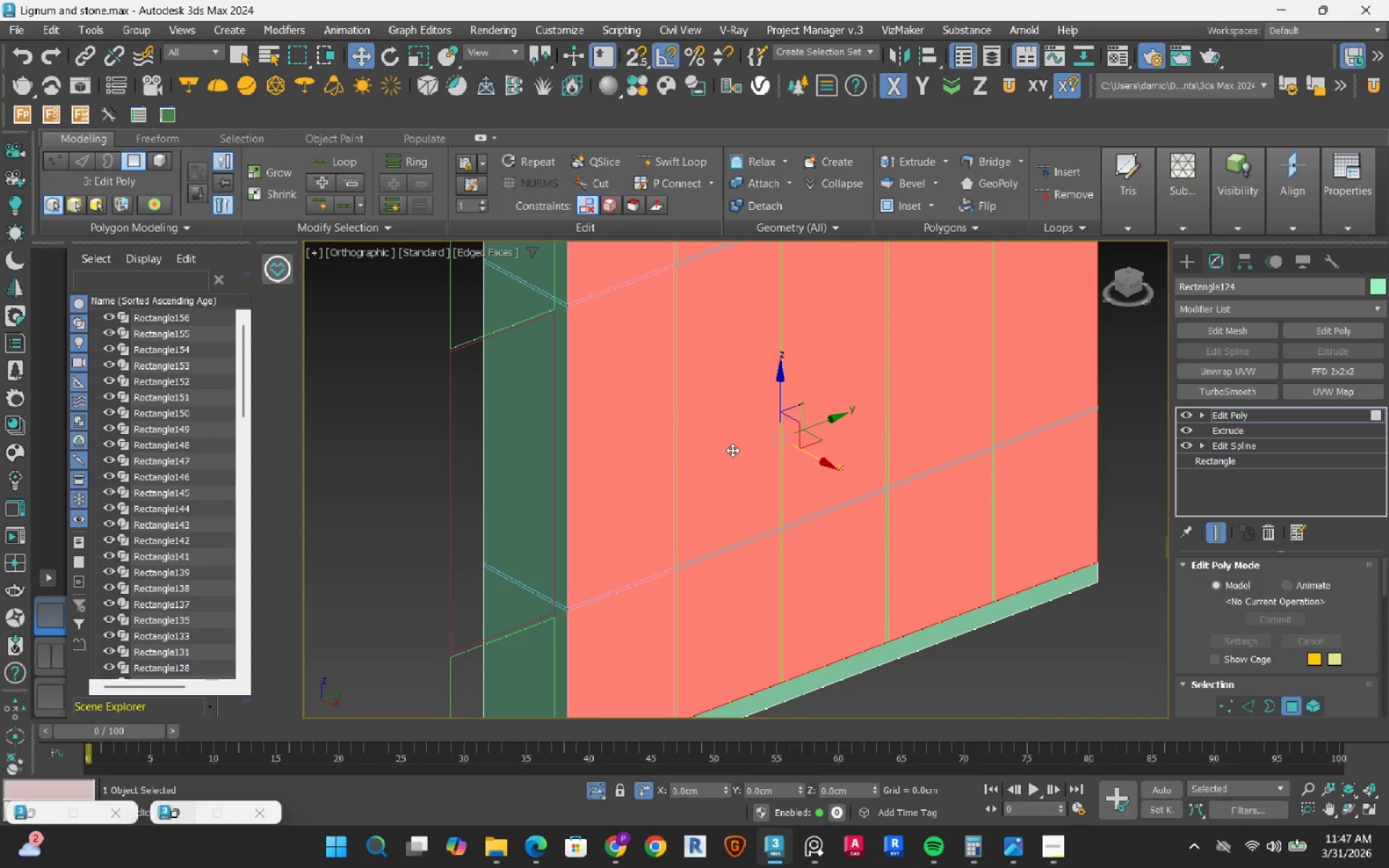 
right_click([732, 450])
 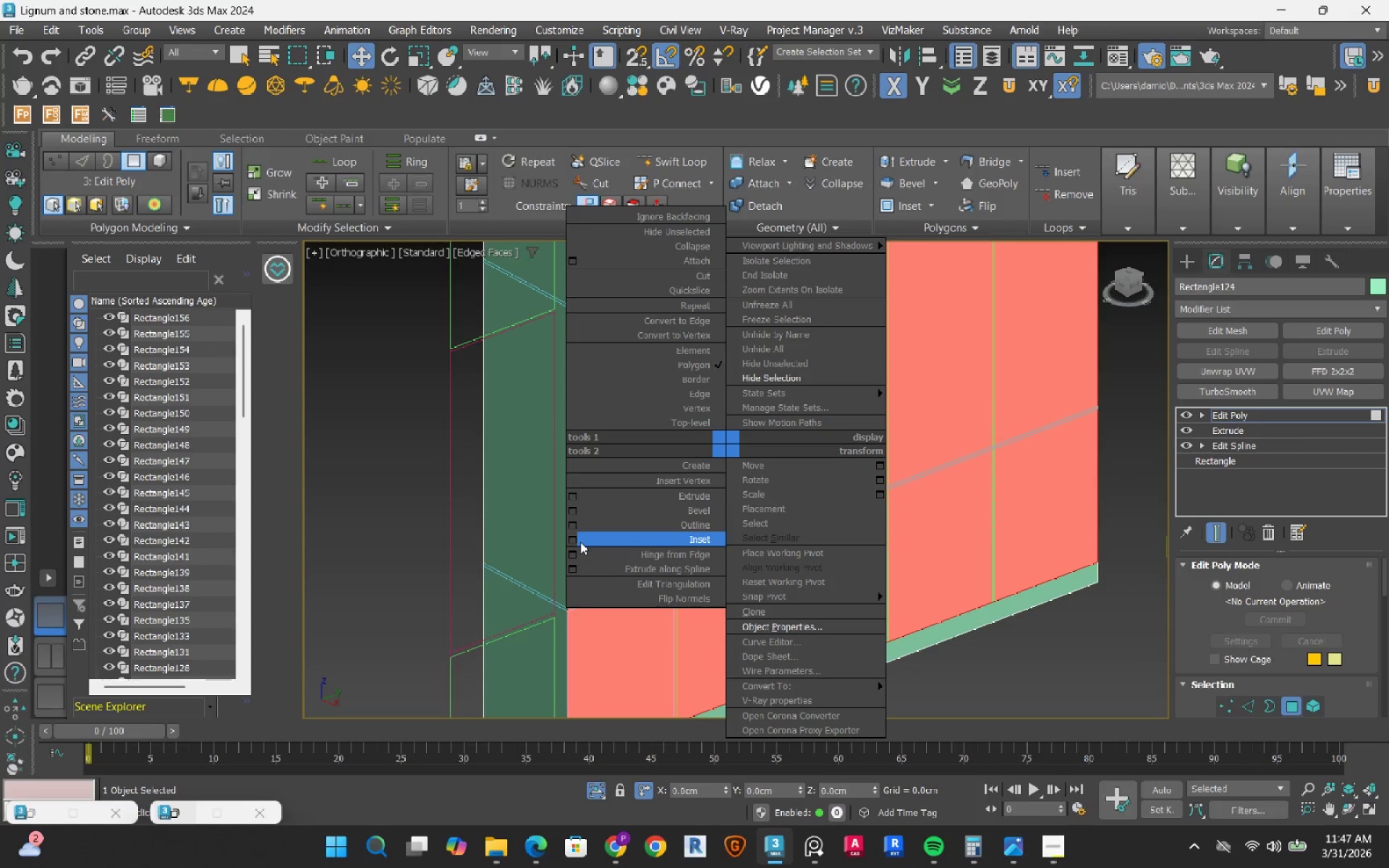 
left_click([566, 542])
 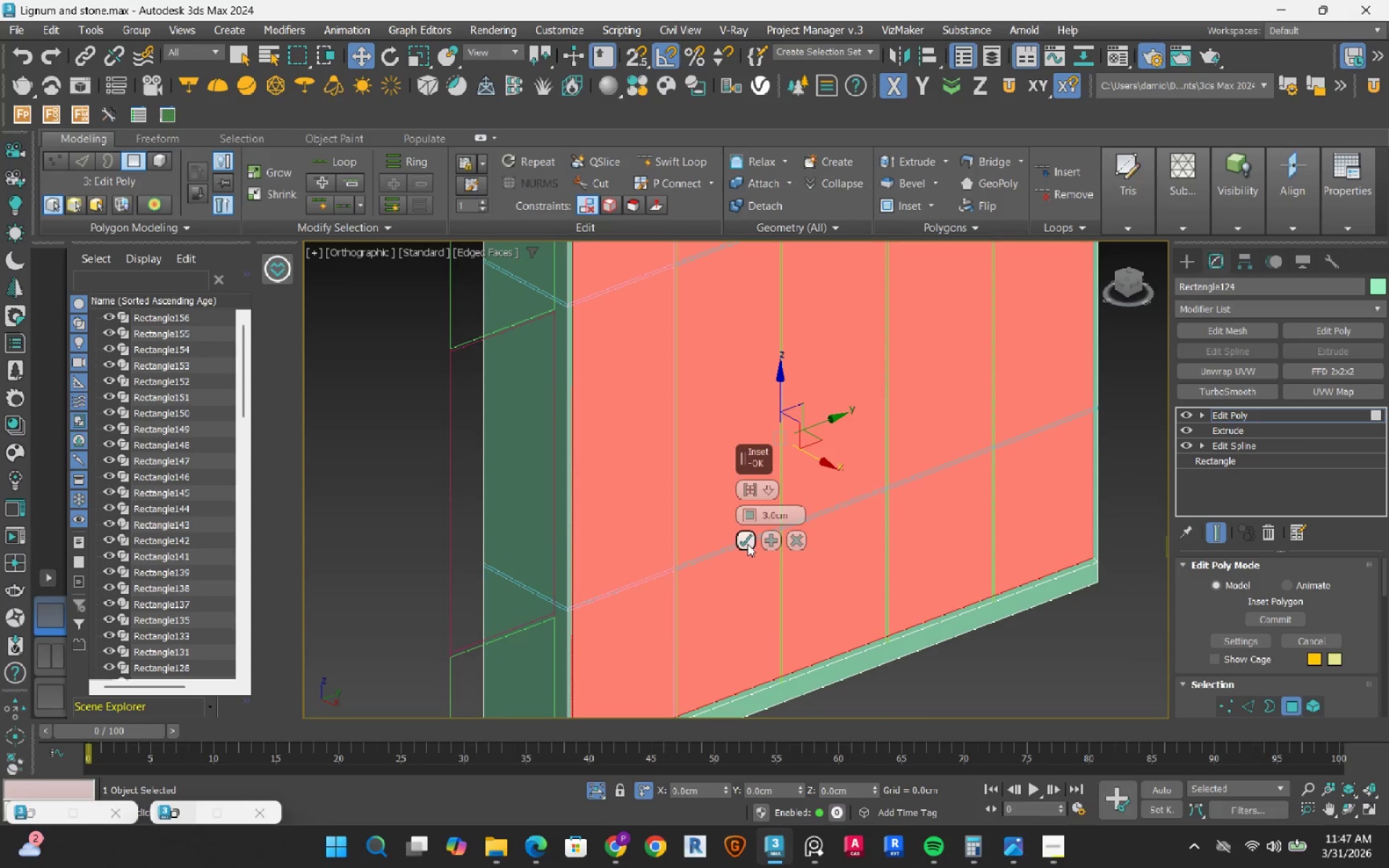 
left_click([751, 544])
 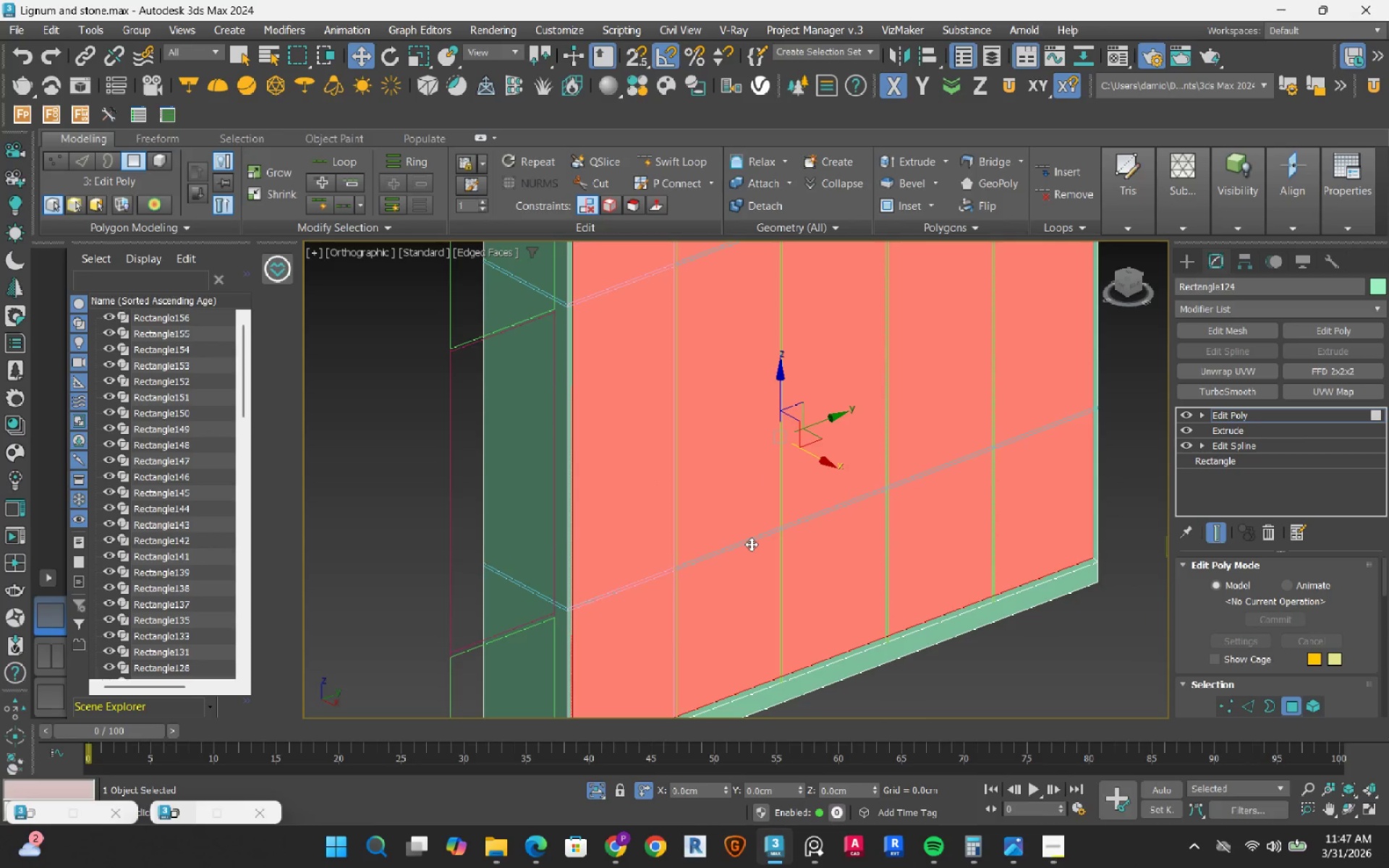 
hold_key(key=AltLeft, duration=0.44)
 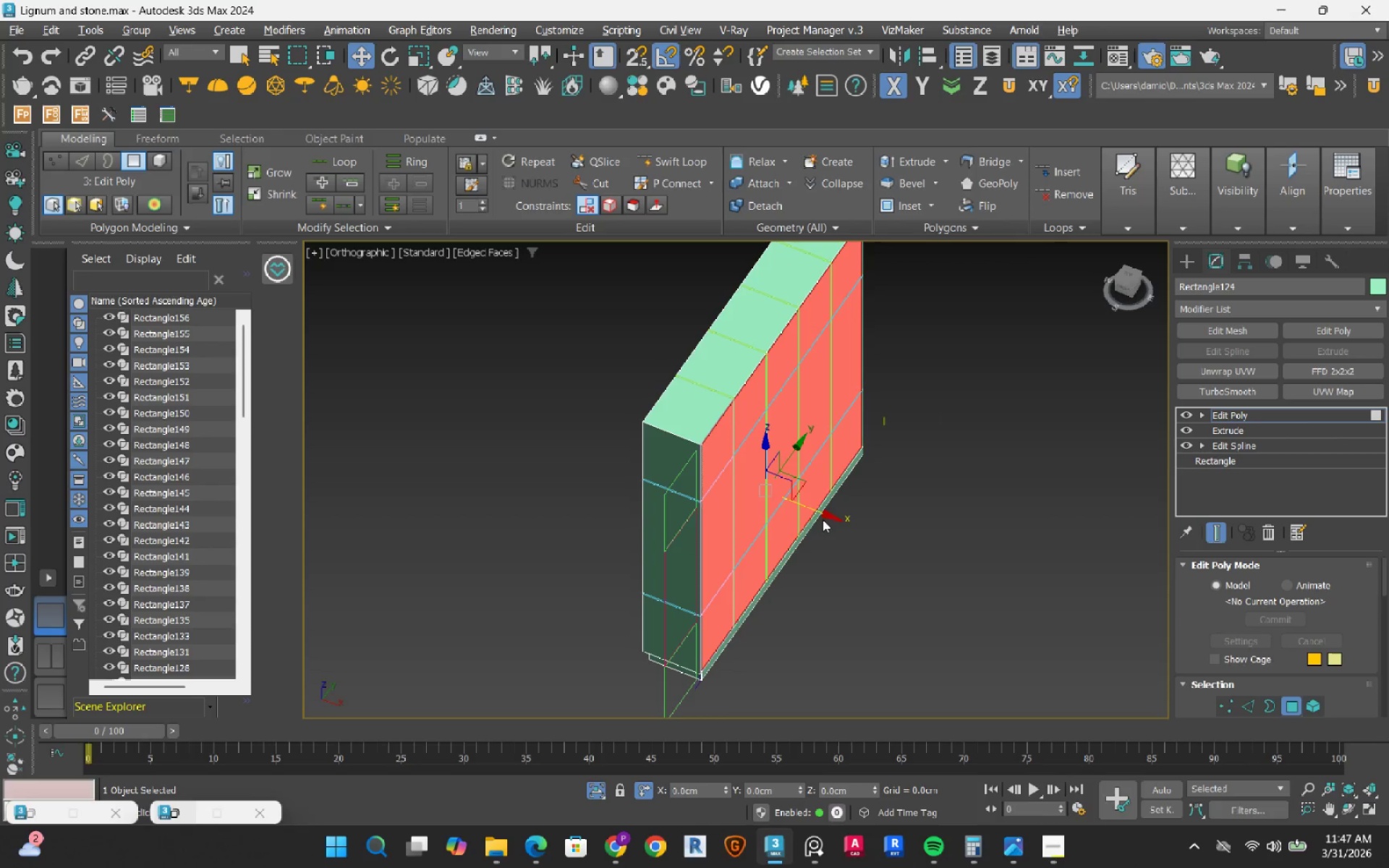 
scroll: coordinate [751, 544], scroll_direction: down, amount: 2.0
 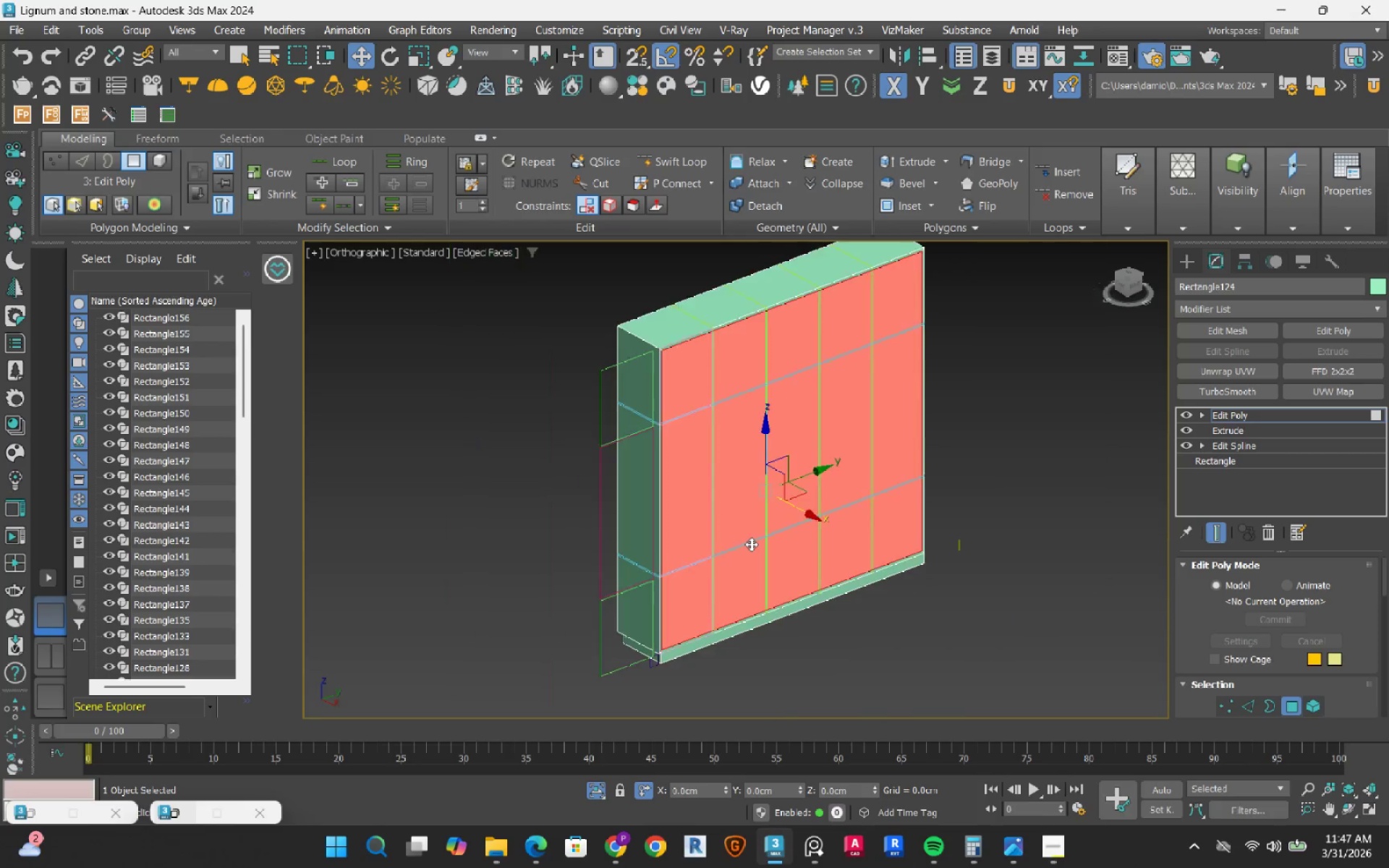 
hold_key(key=ShiftLeft, duration=0.86)
left_click_drag(start_coordinate=[823, 514], to_coordinate=[383, 359])
 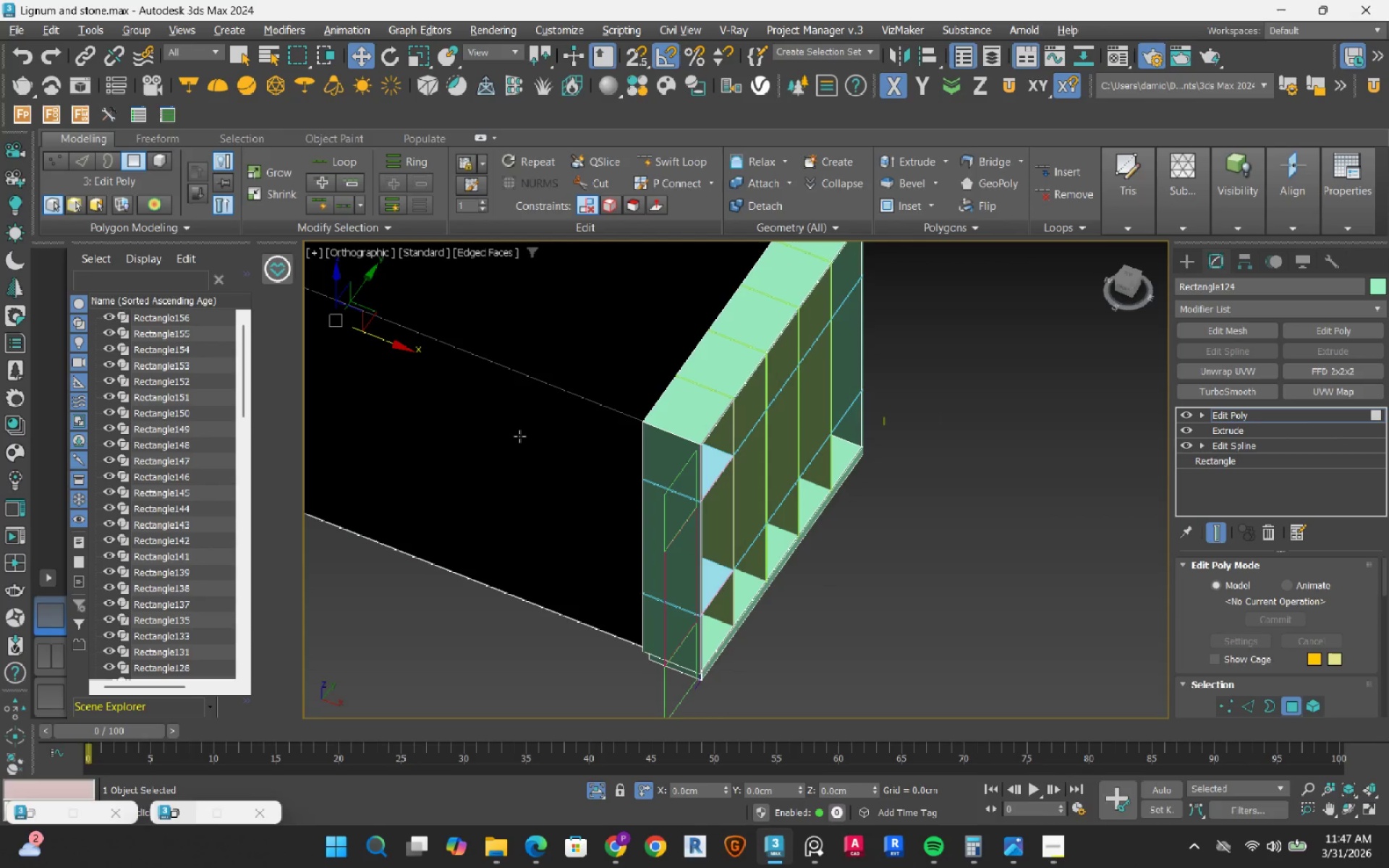 
key(Control+Z)
 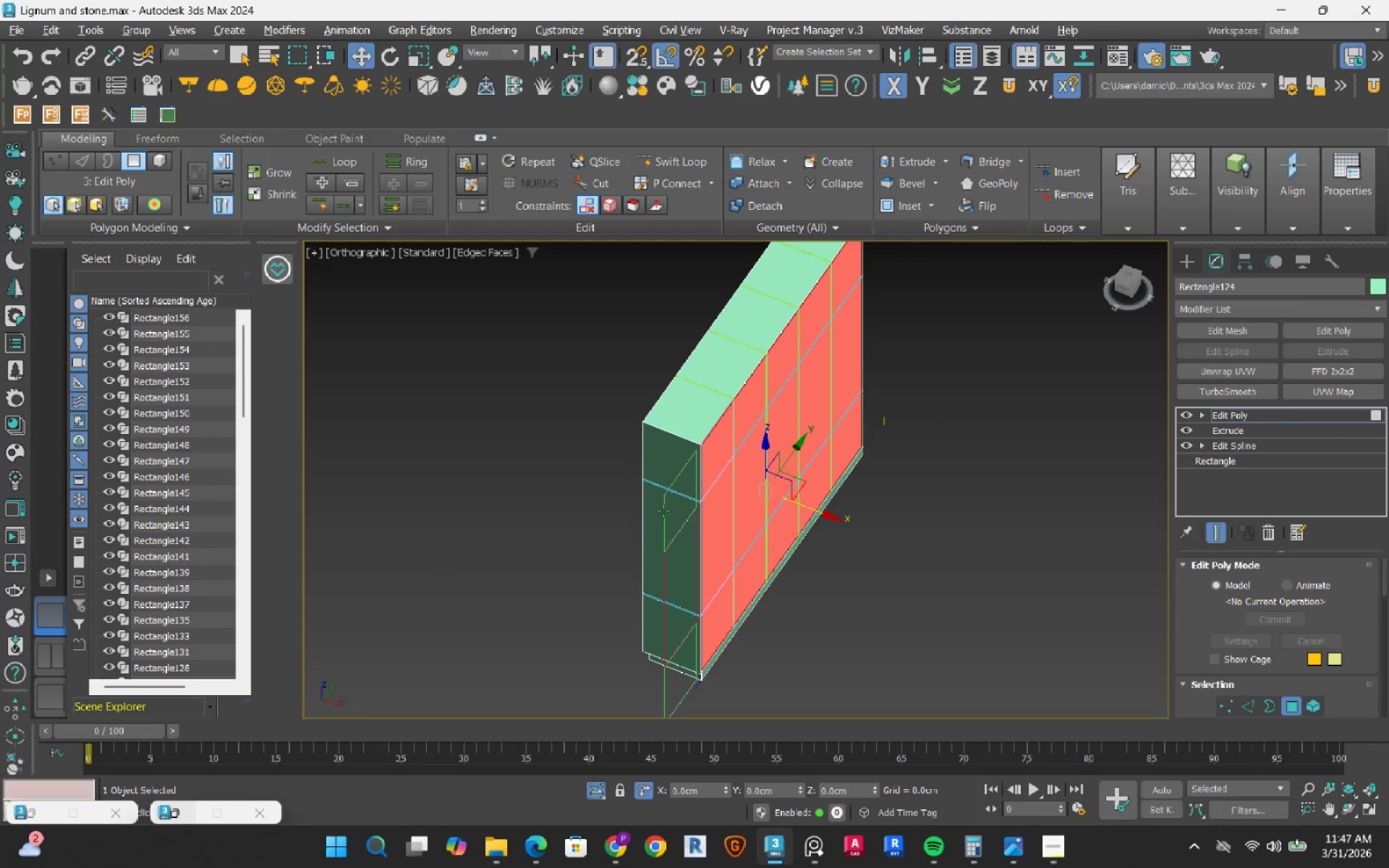 
hold_key(key=AltLeft, duration=1.53)
 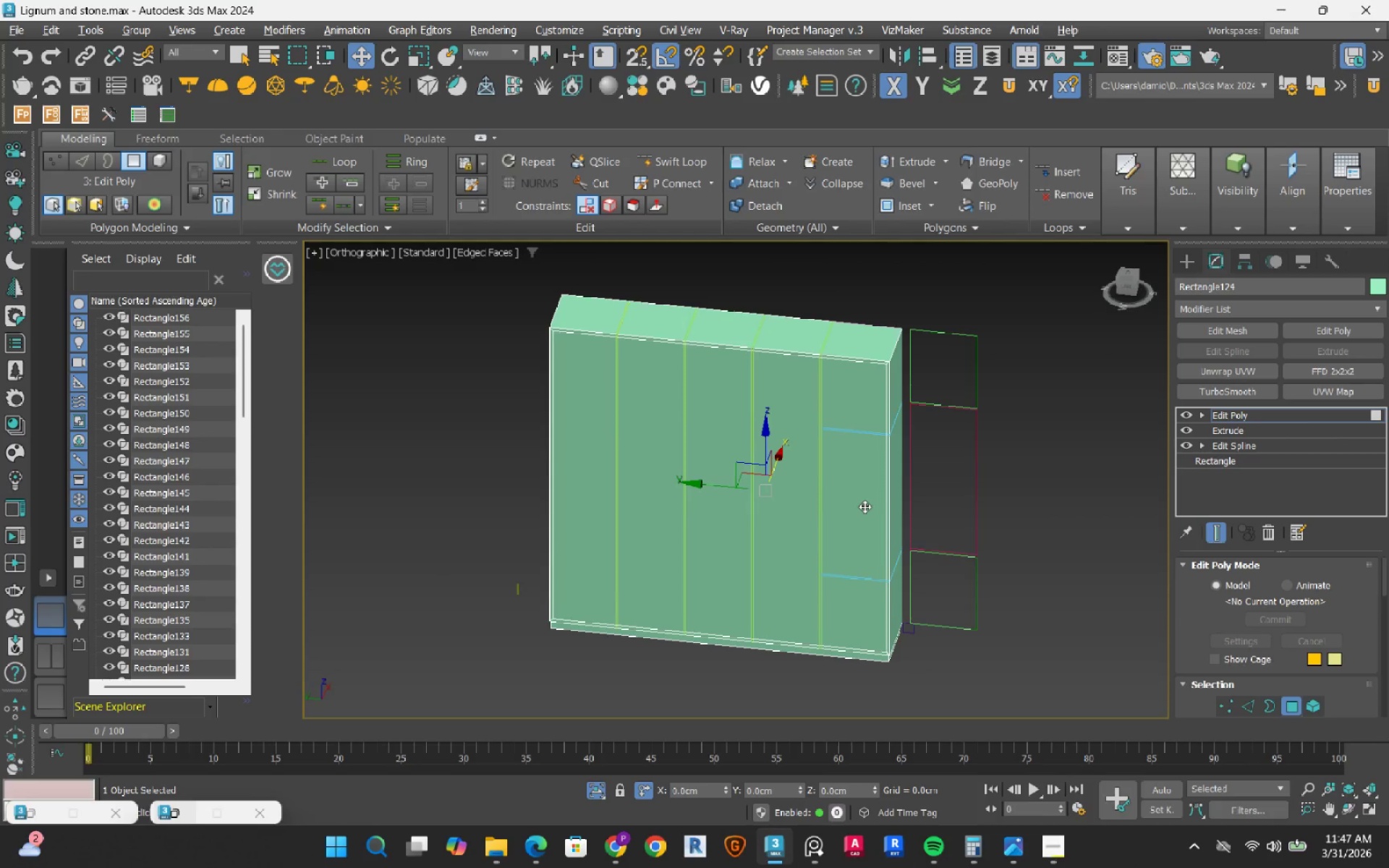 
key(Alt+AltLeft)
 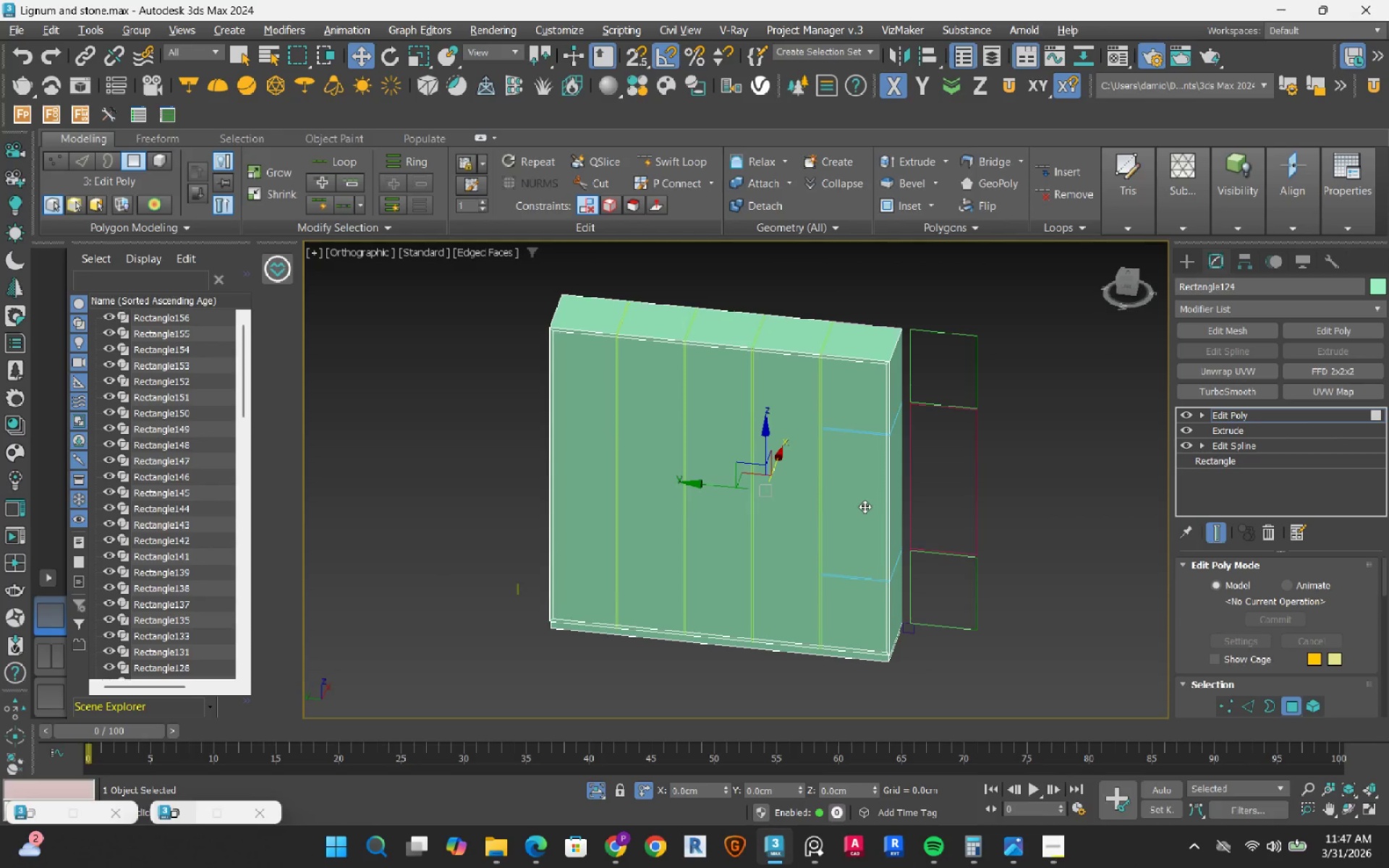 
key(Alt+AltLeft)
 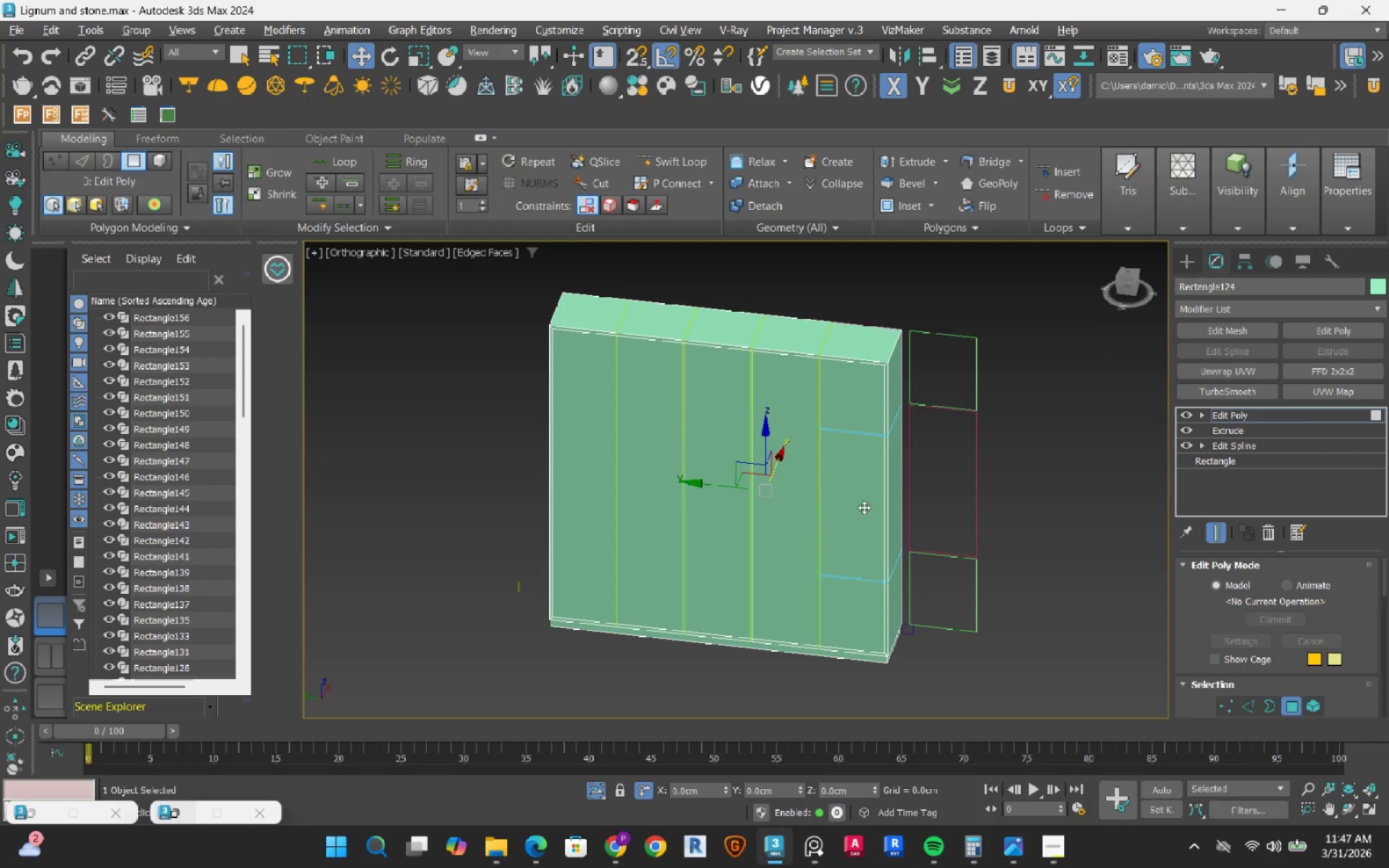 
key(Alt+AltLeft)
 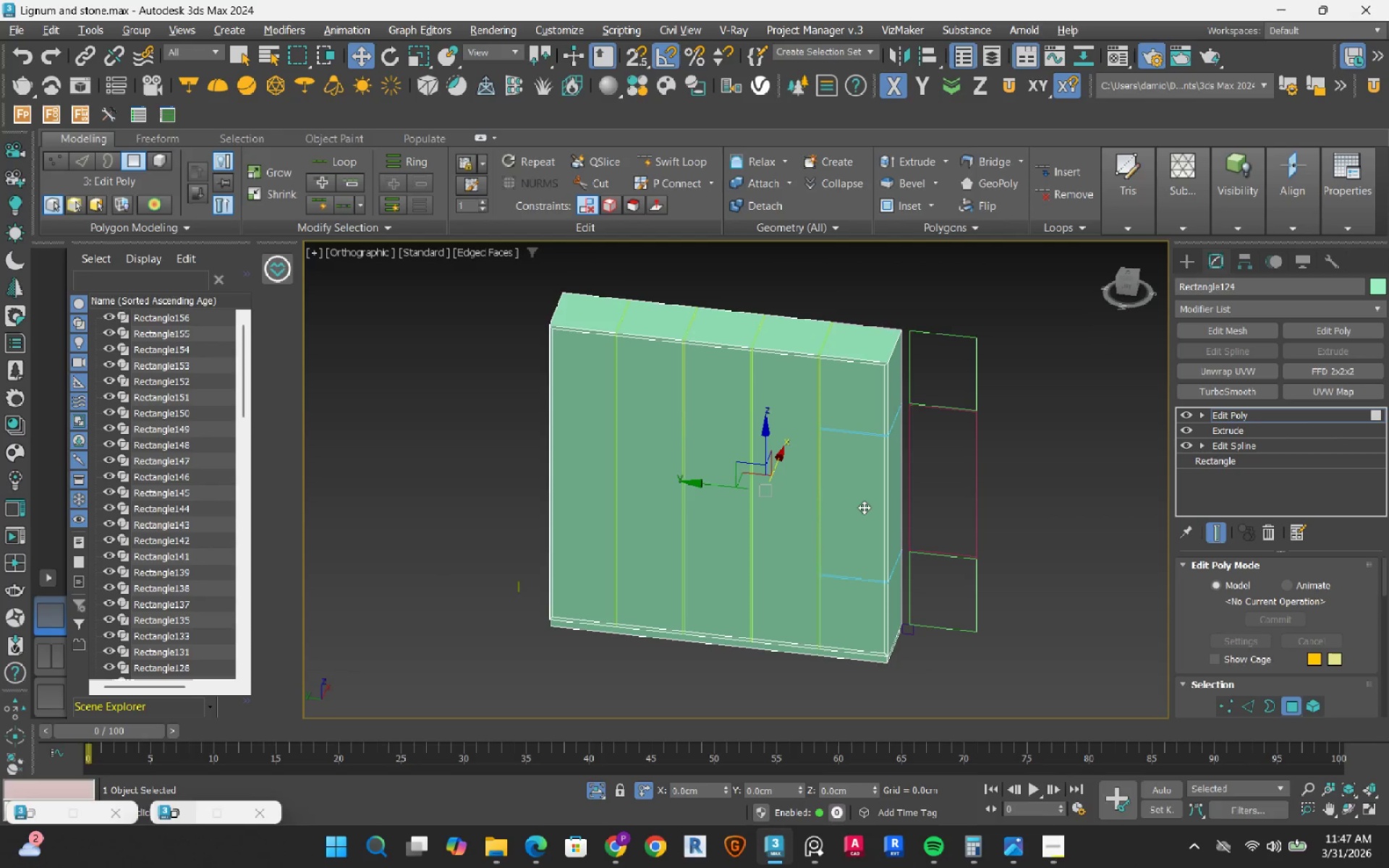 
key(Alt+AltLeft)
 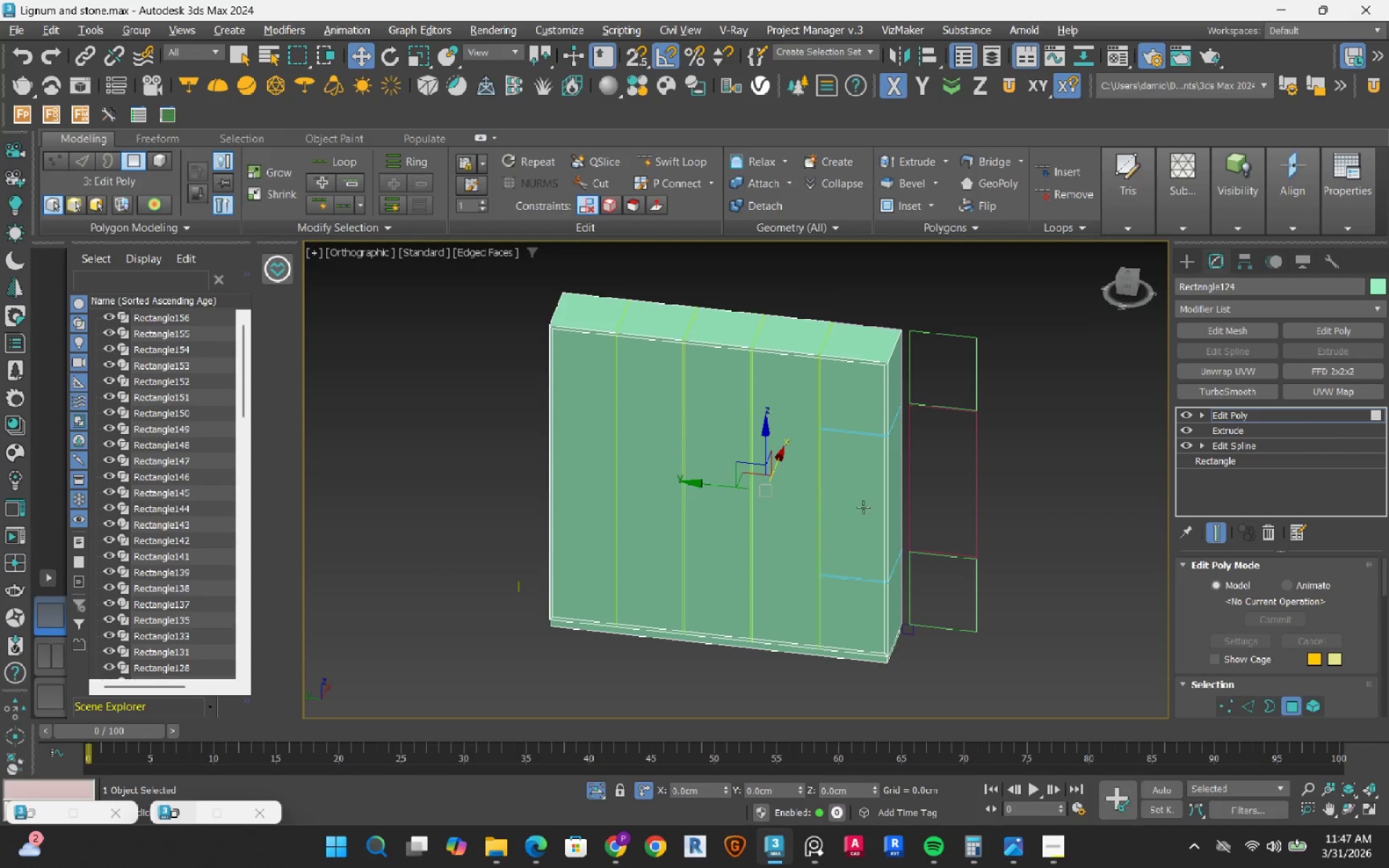 
key(Alt+AltLeft)
 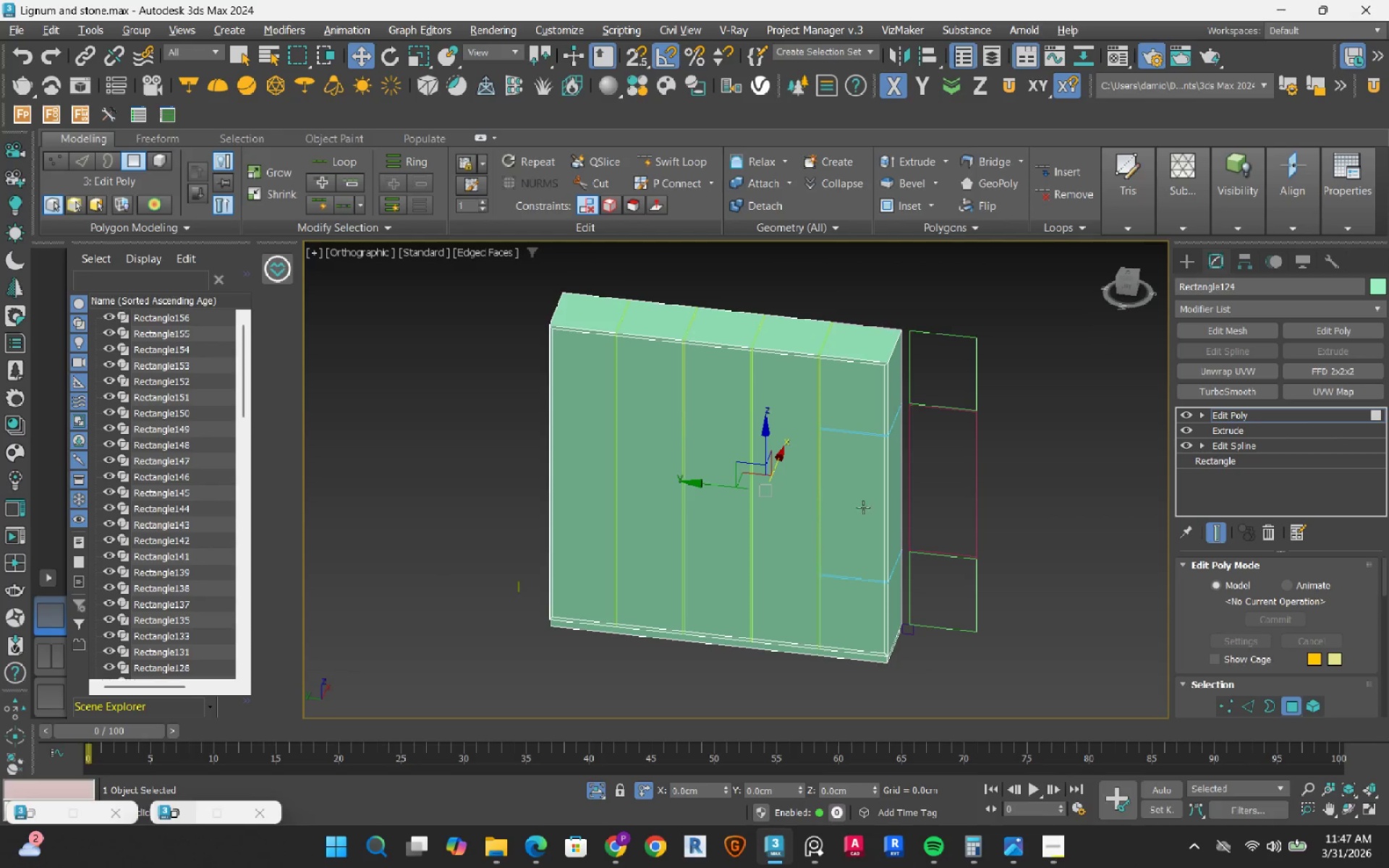 
key(Alt+AltLeft)
 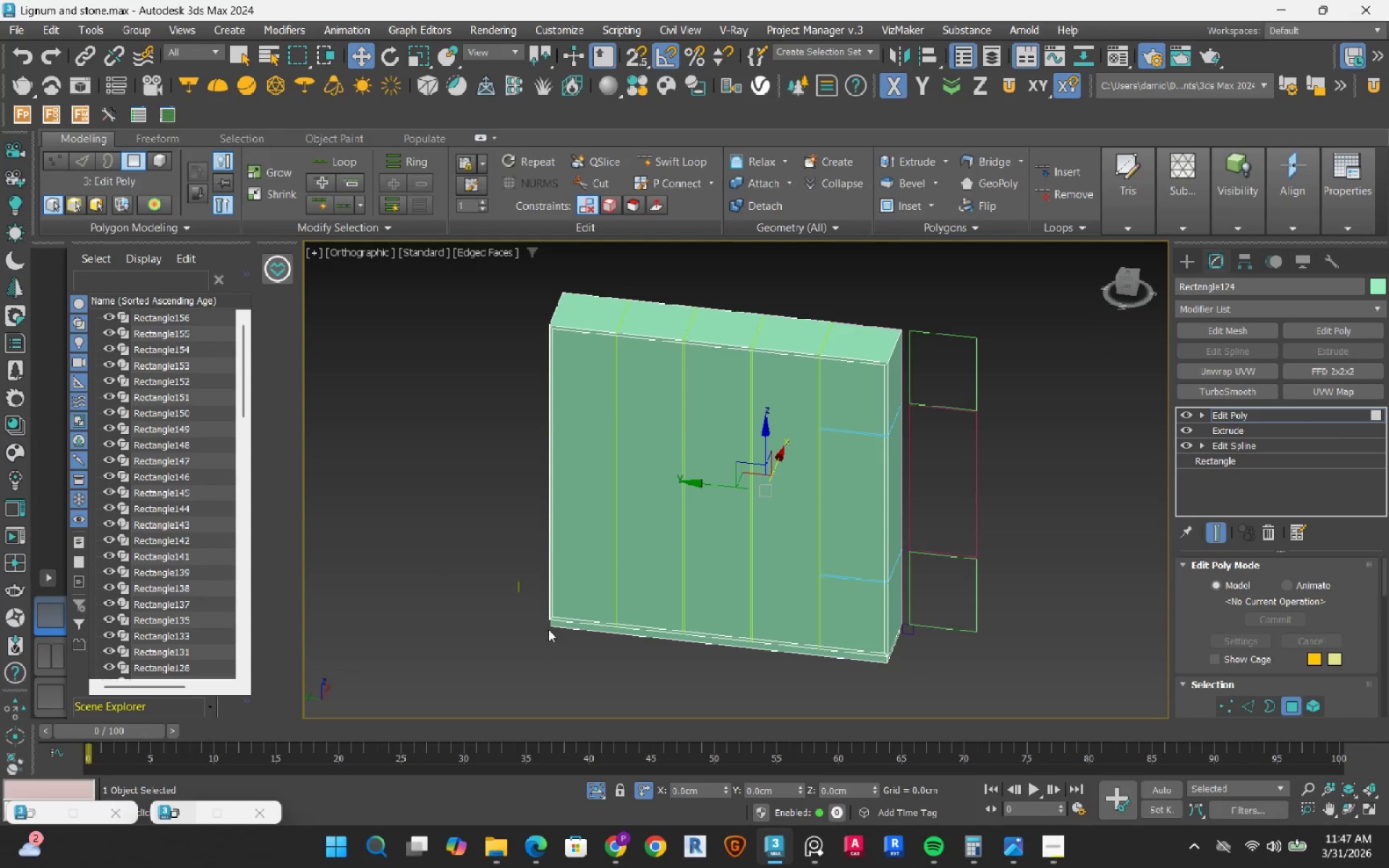 
scroll: coordinate [559, 618], scroll_direction: up, amount: 5.0
 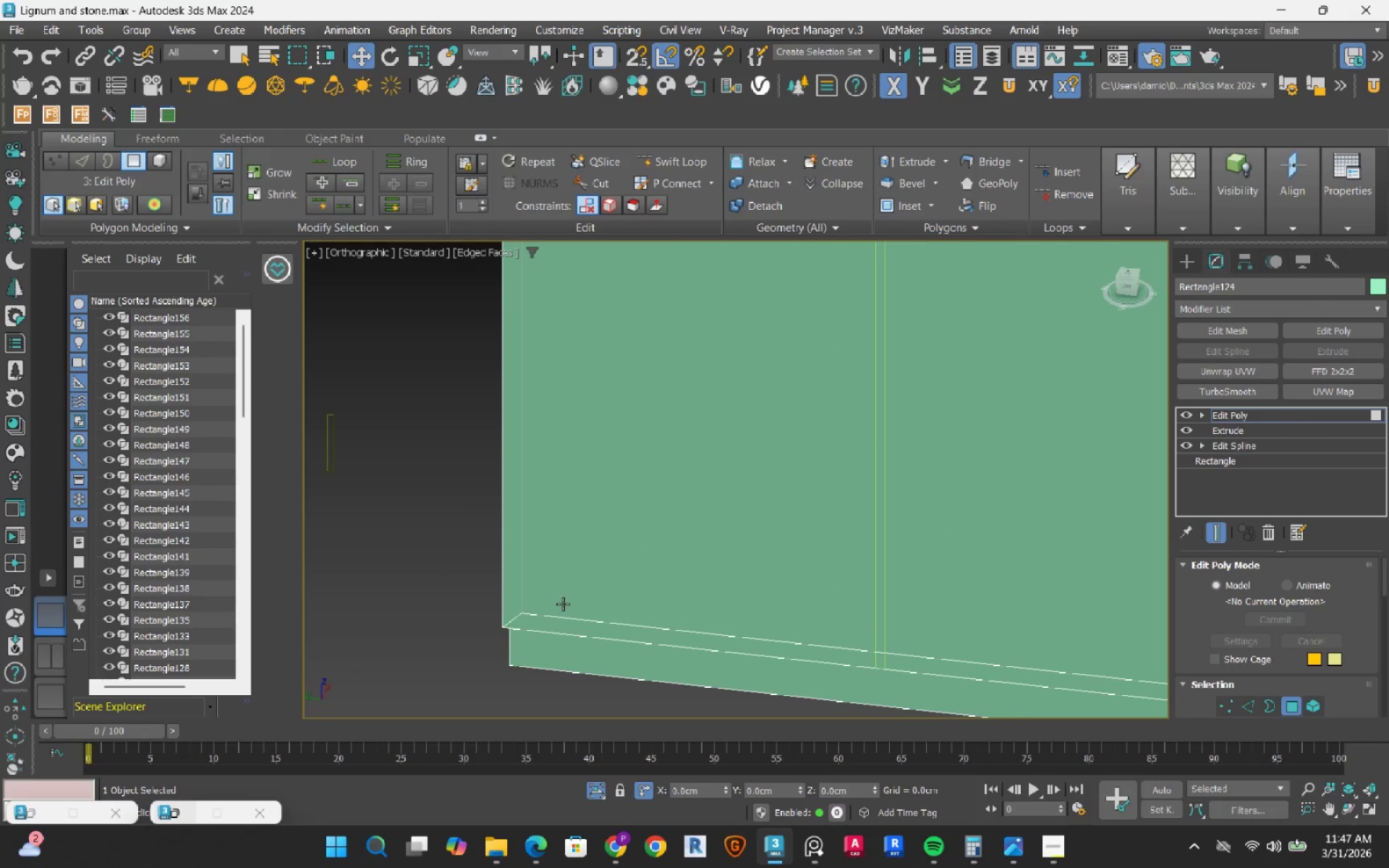 
scroll: coordinate [563, 603], scroll_direction: down, amount: 5.0
 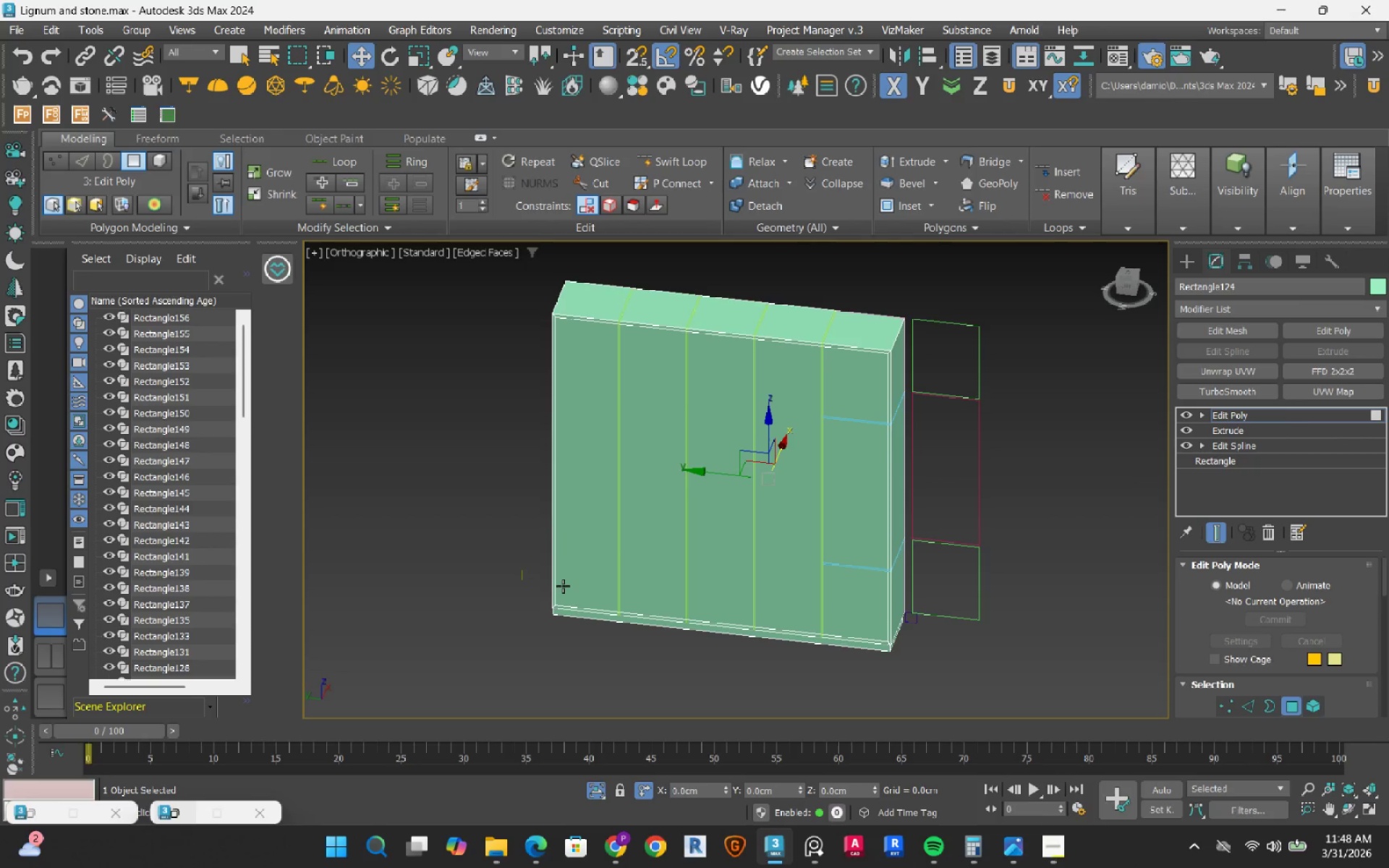 
scroll: coordinate [625, 311], scroll_direction: up, amount: 7.0
 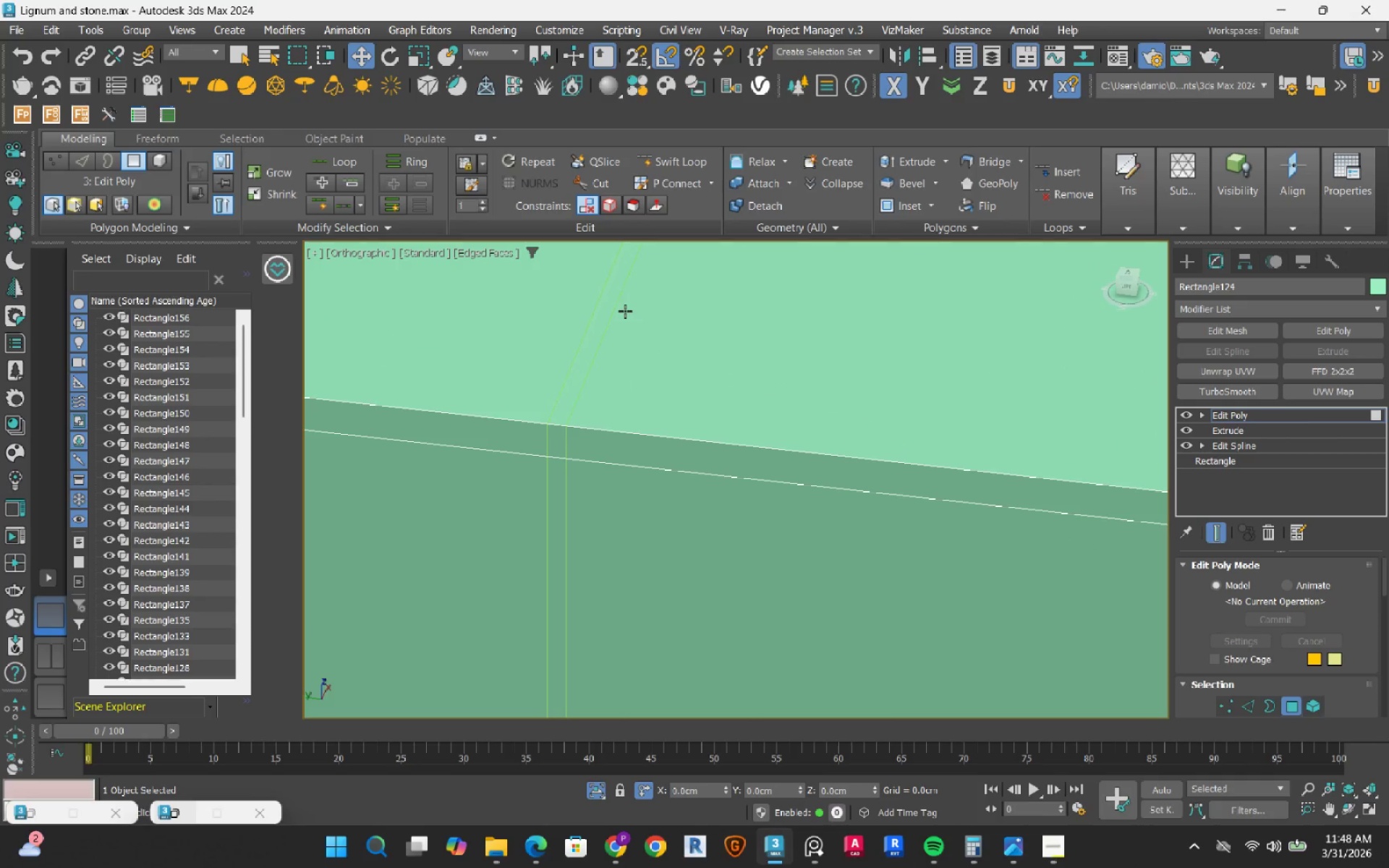 
scroll: coordinate [625, 311], scroll_direction: down, amount: 6.0
 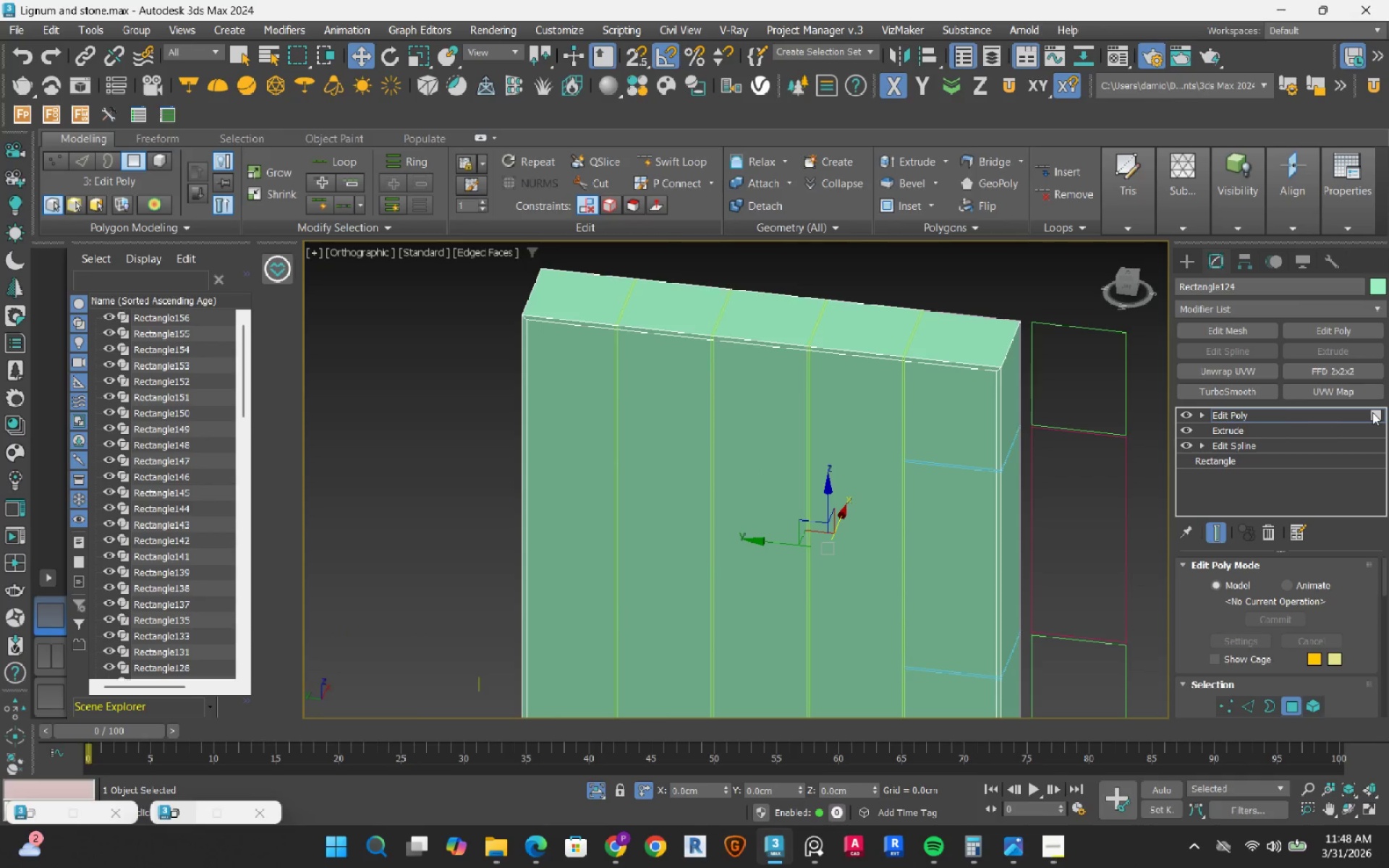 
left_click([1372, 417])
 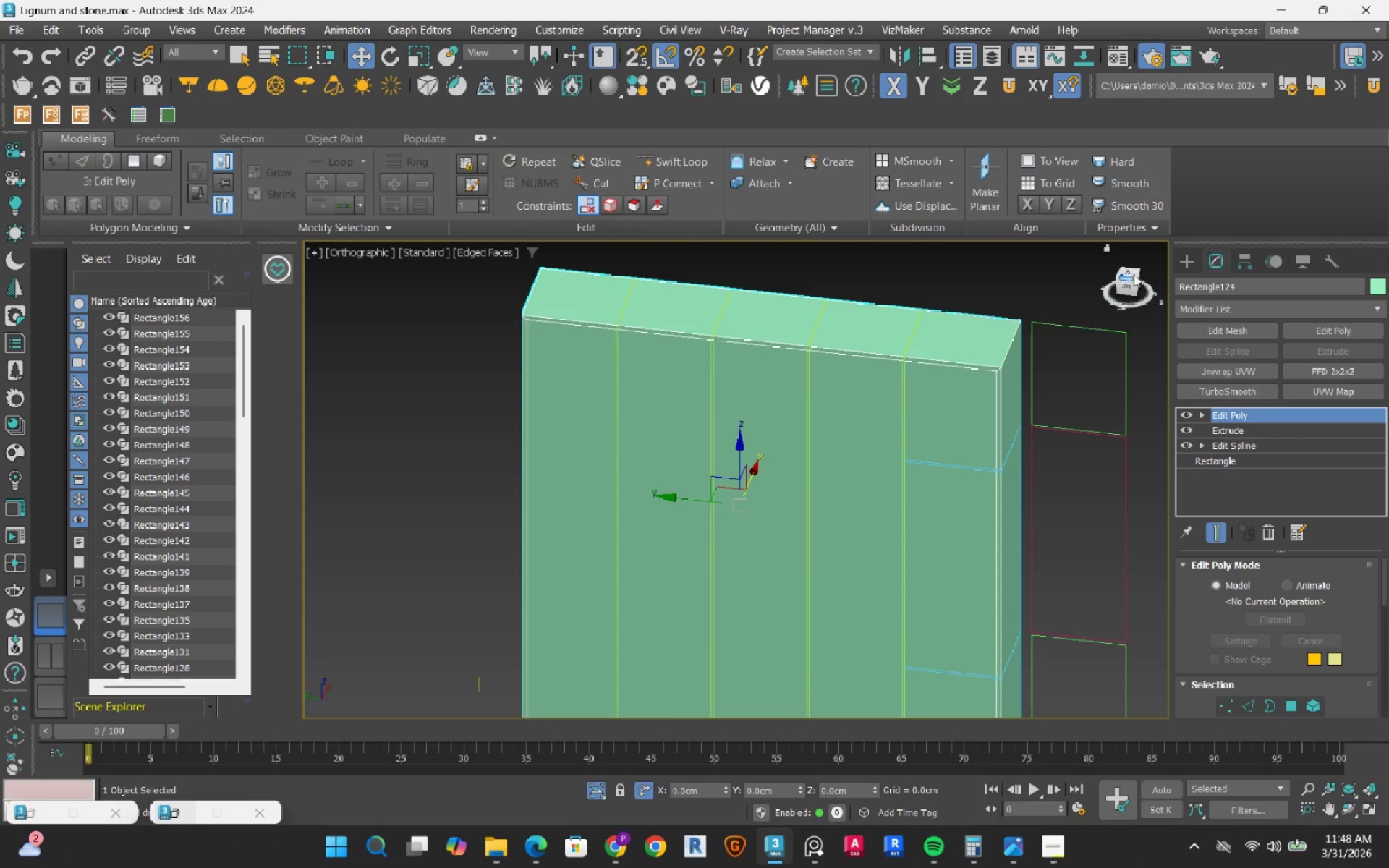 
left_click([1122, 286])
 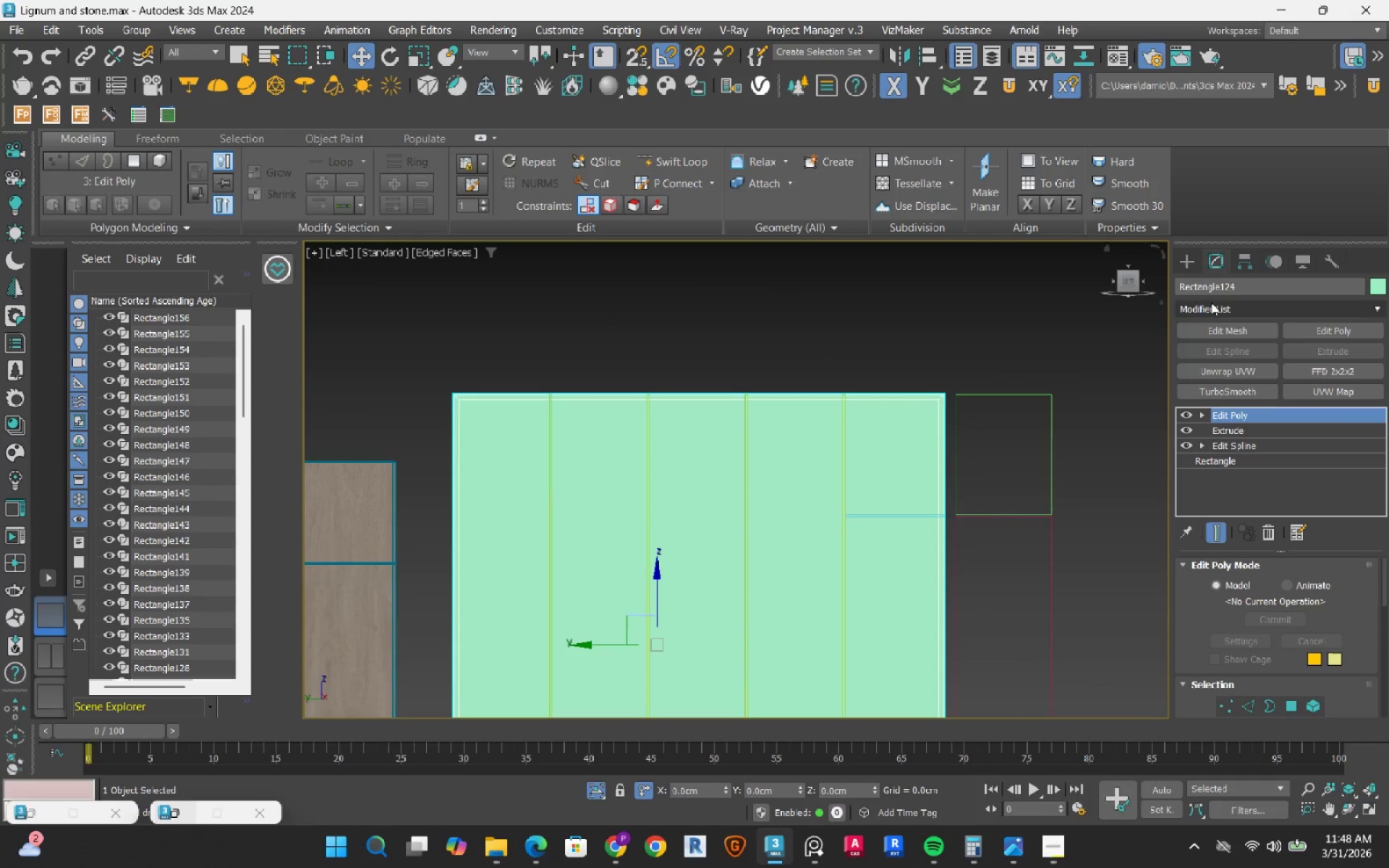 
left_click([1183, 275])
 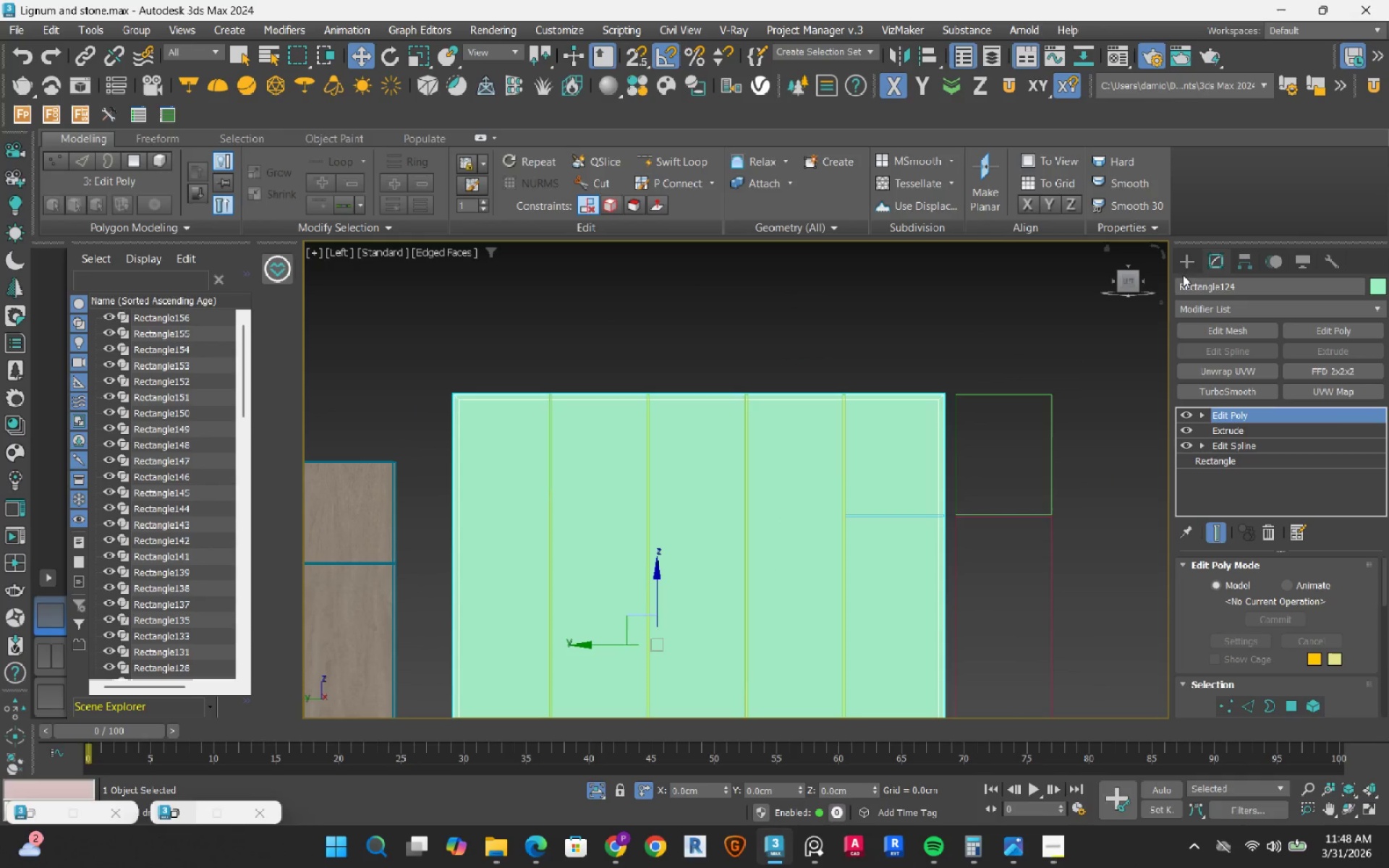 
left_click([1183, 268])
 